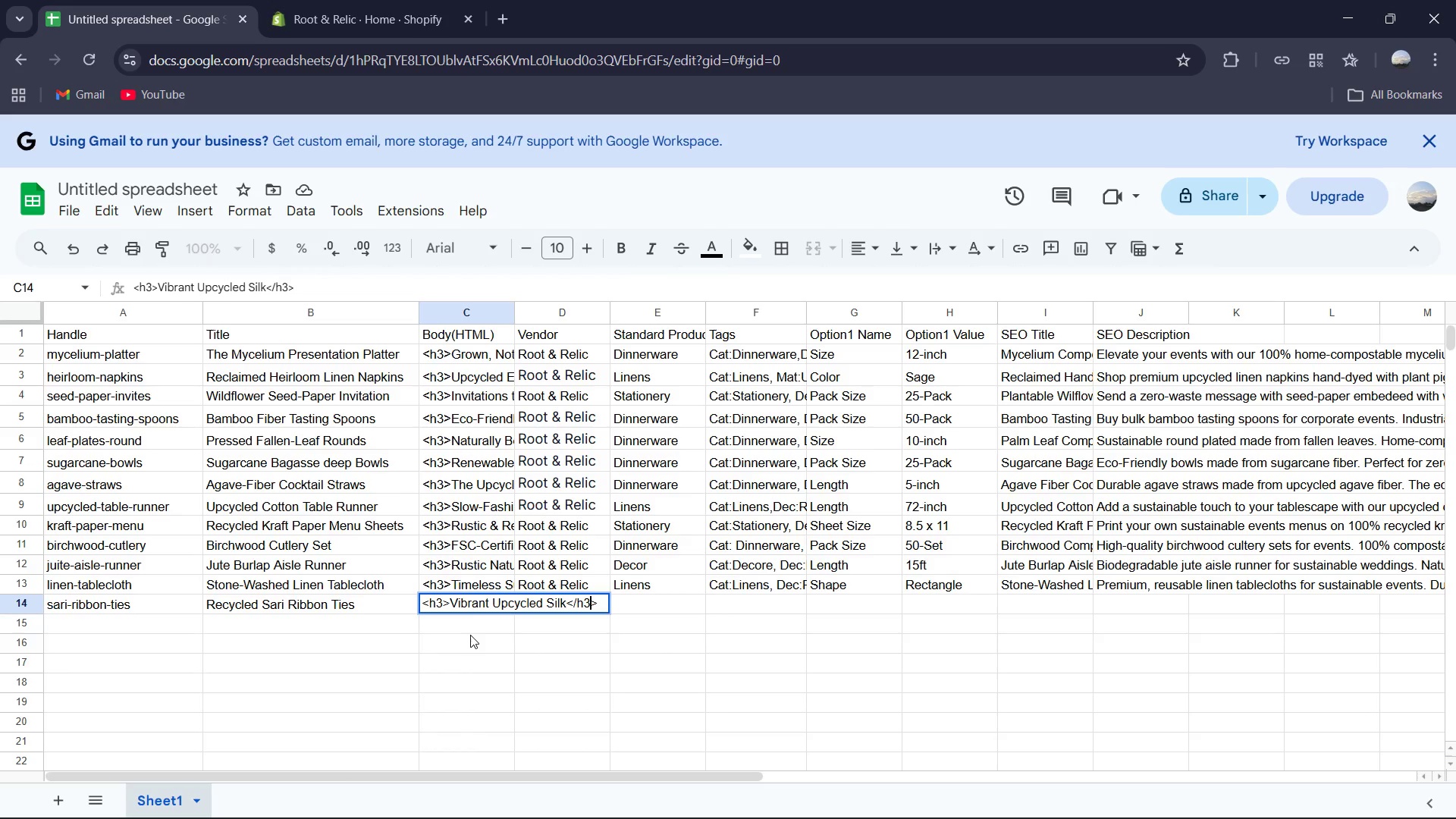 
key(ArrowRight)
 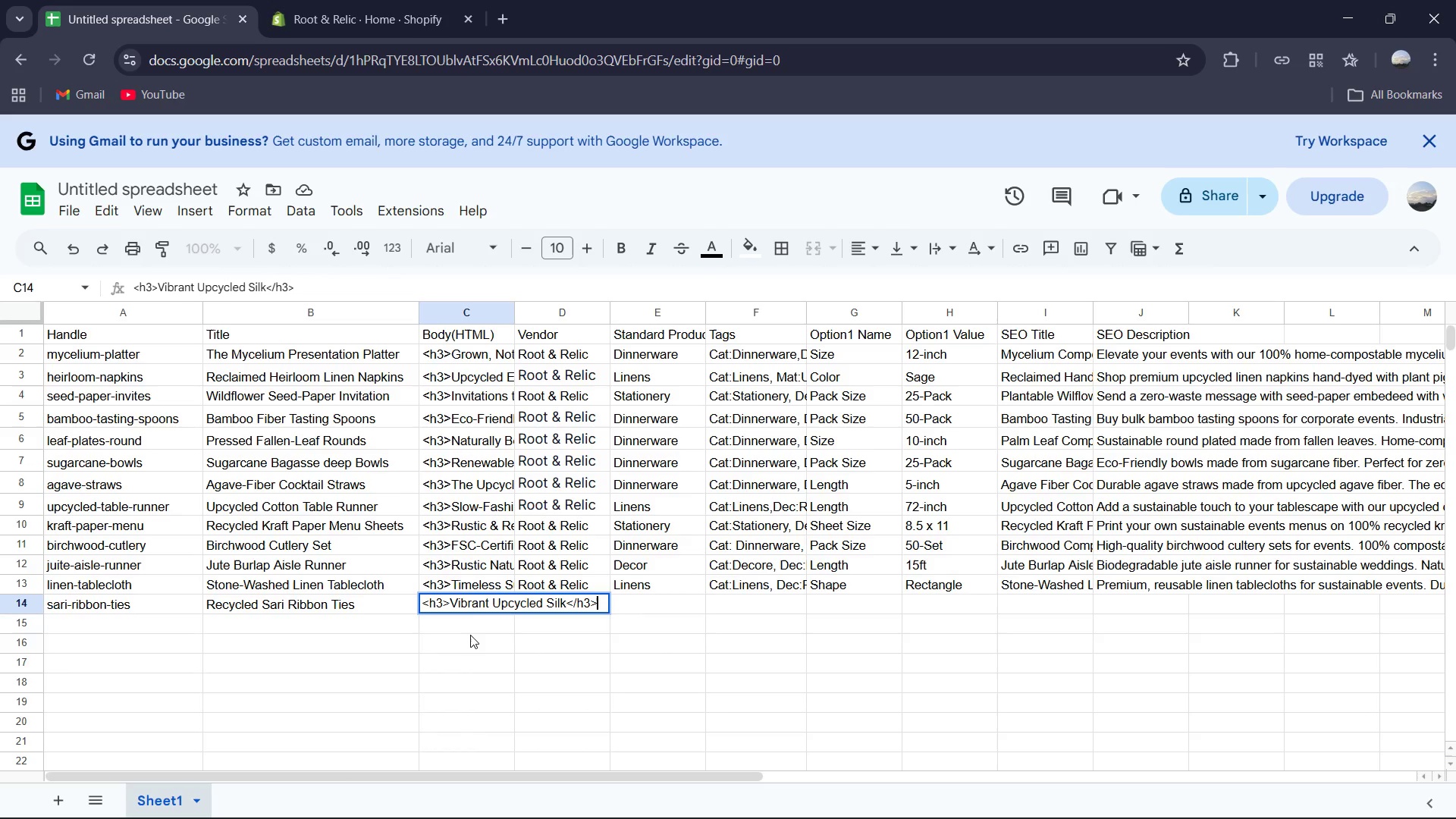 
key(ArrowRight)
 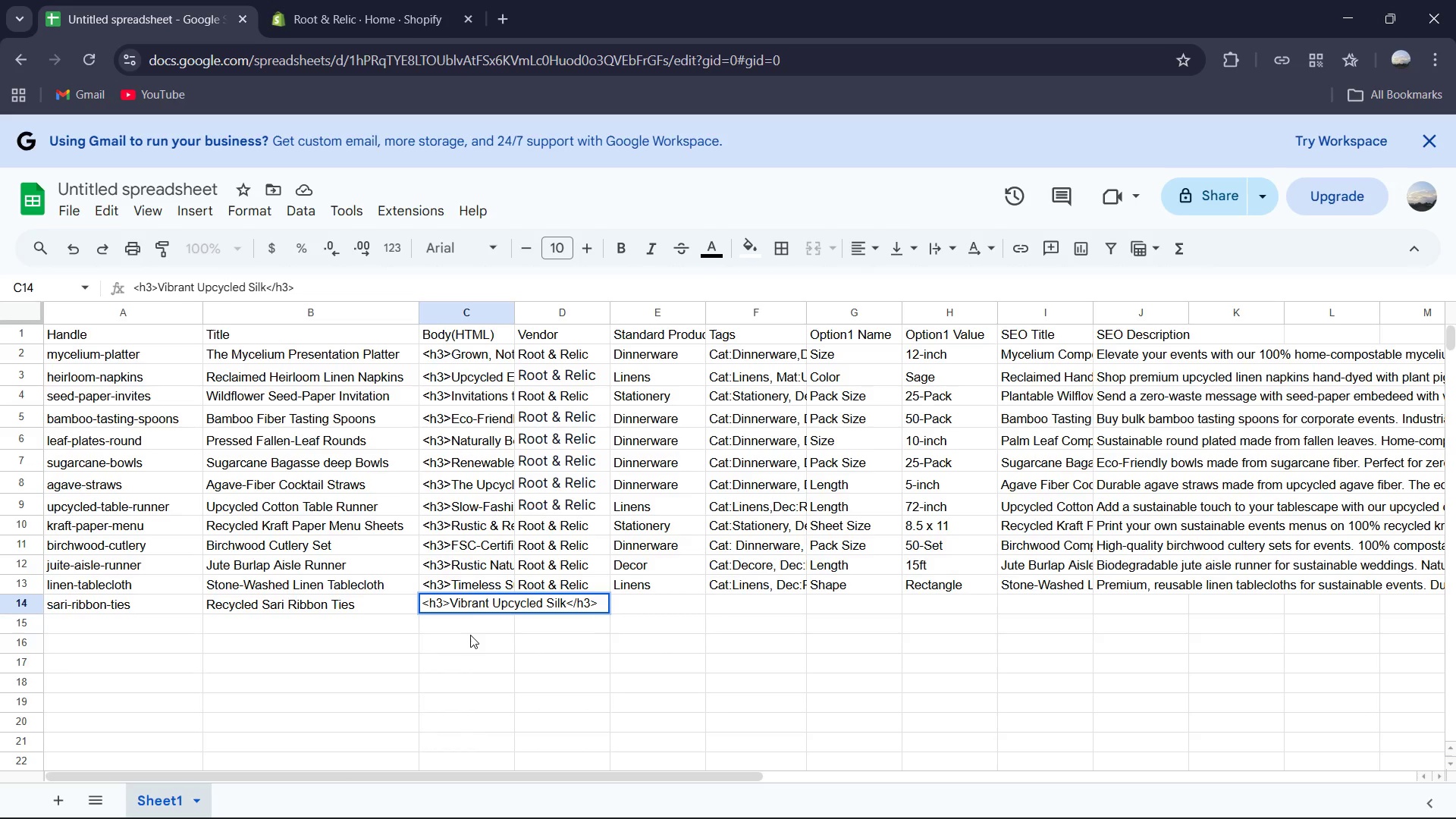 
key(Shift+Comma)
 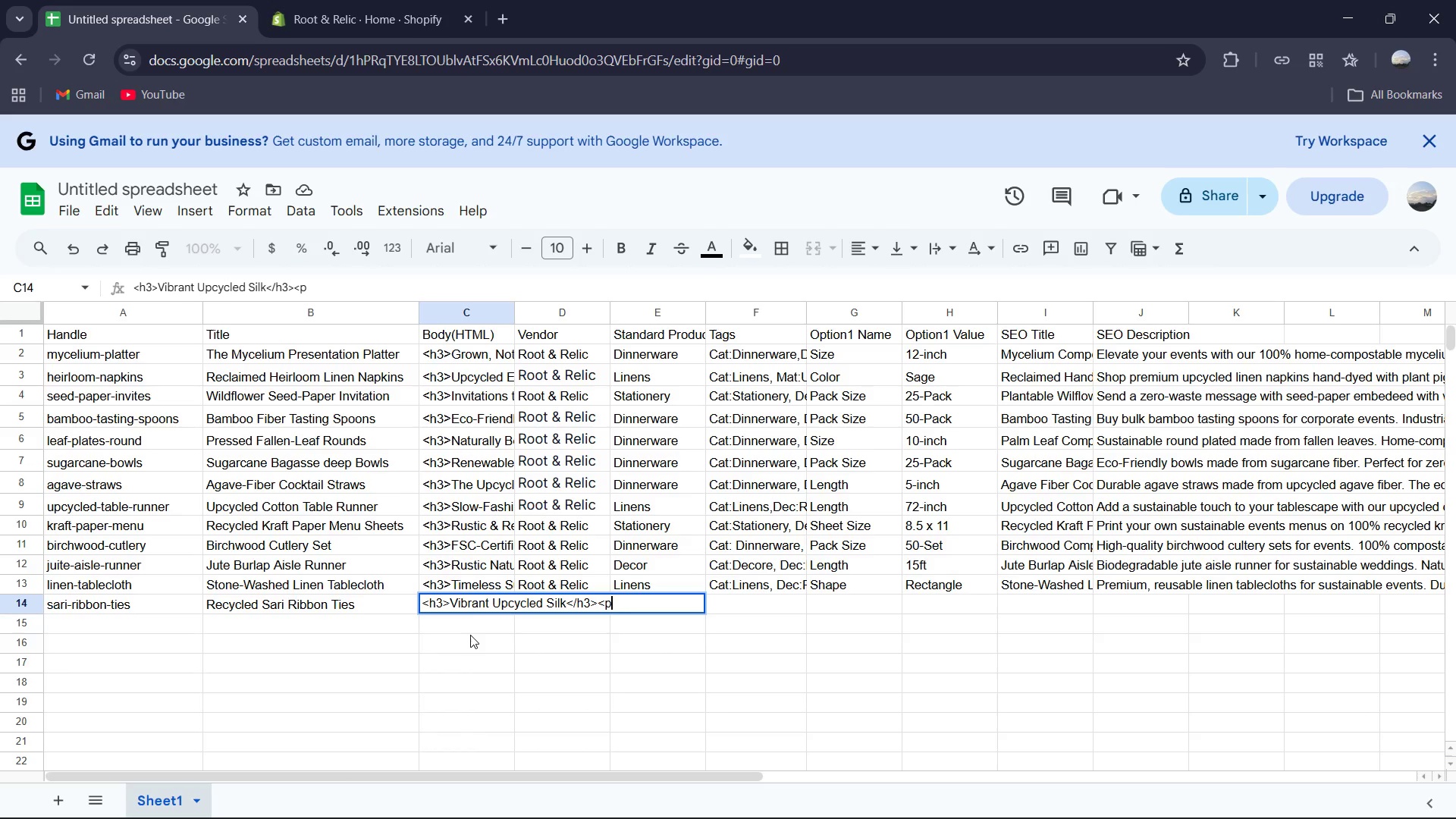 
key(P)
 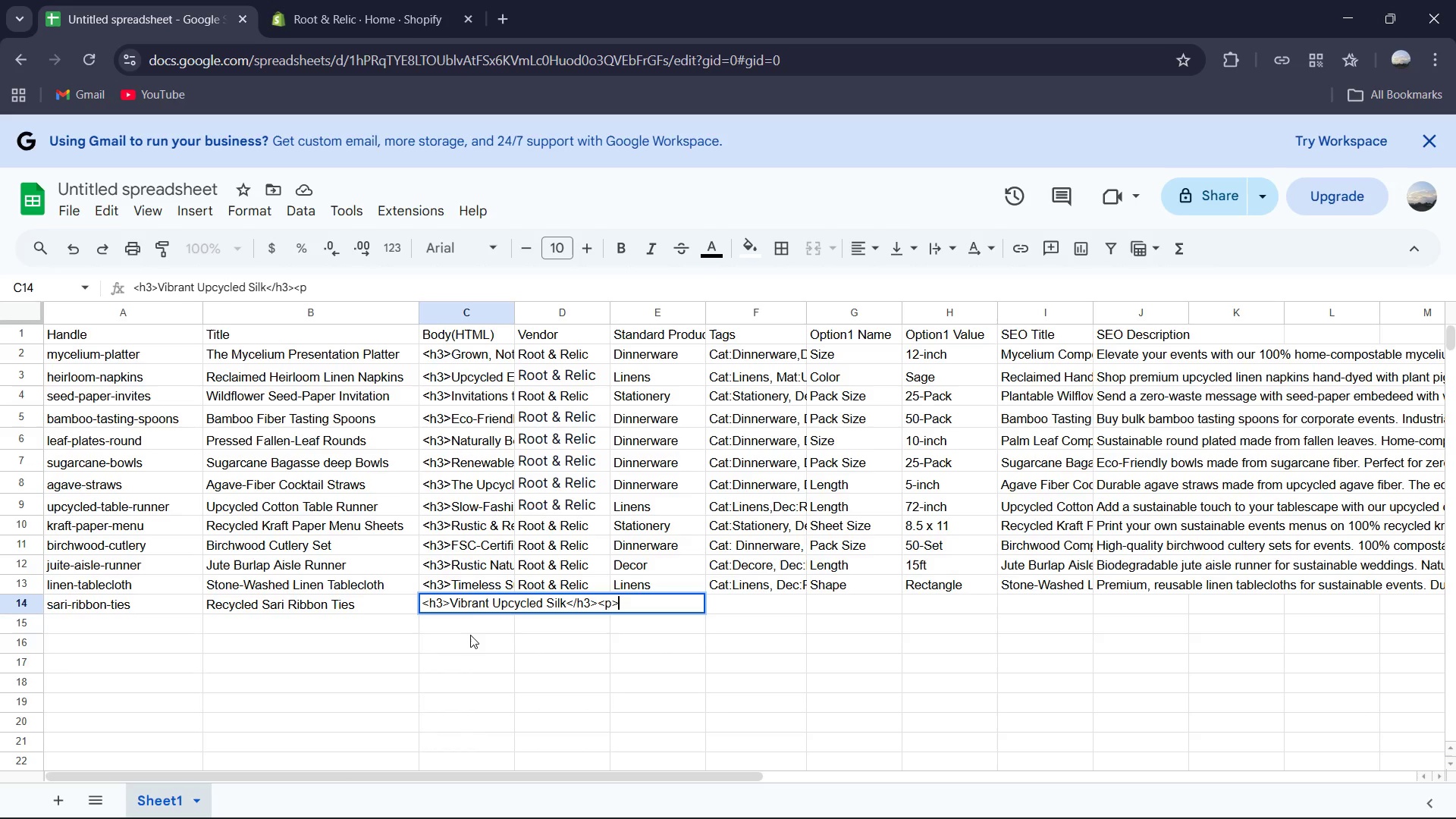 
key(Shift+ShiftRight)
 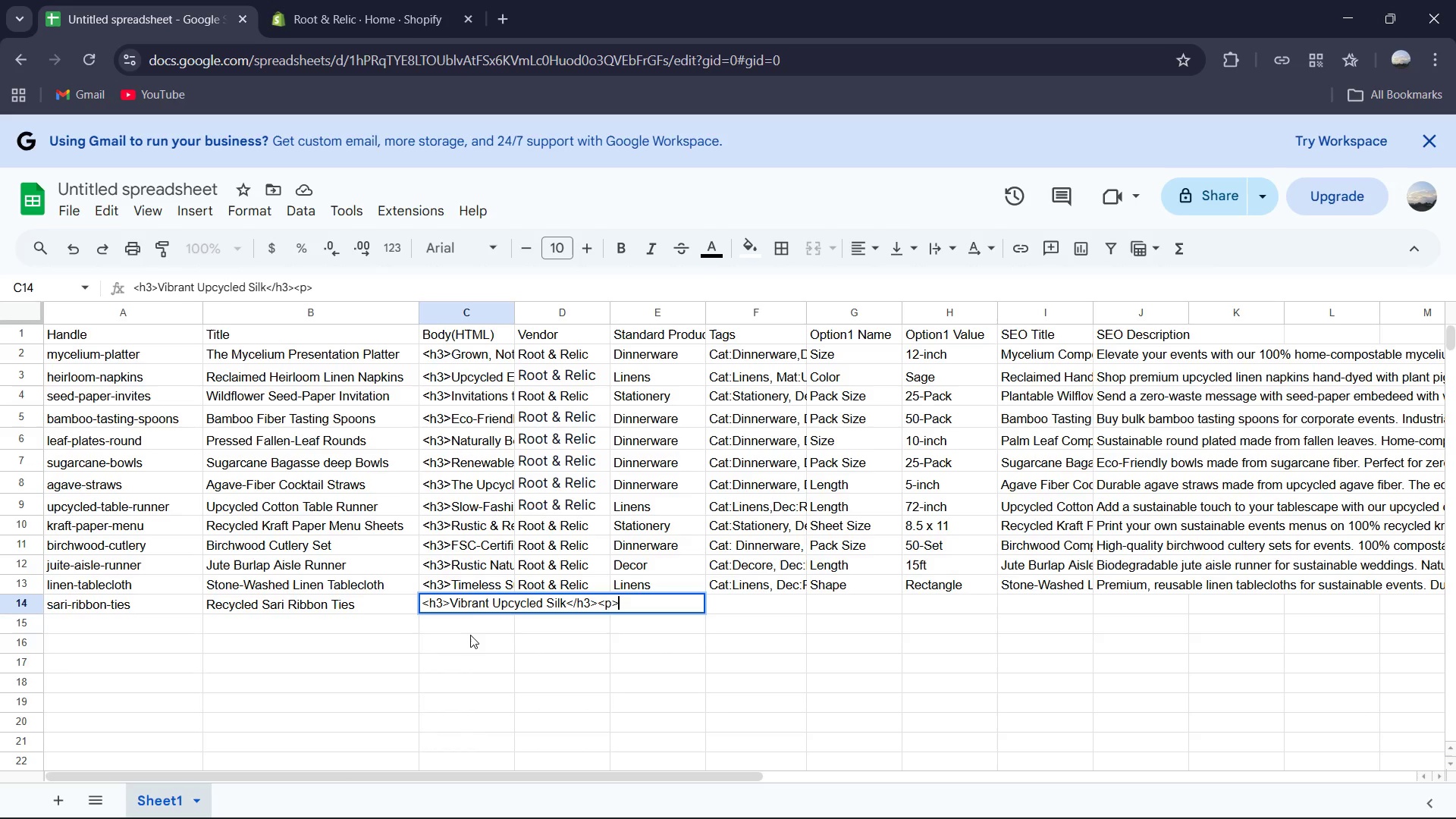 
key(Shift+Period)
 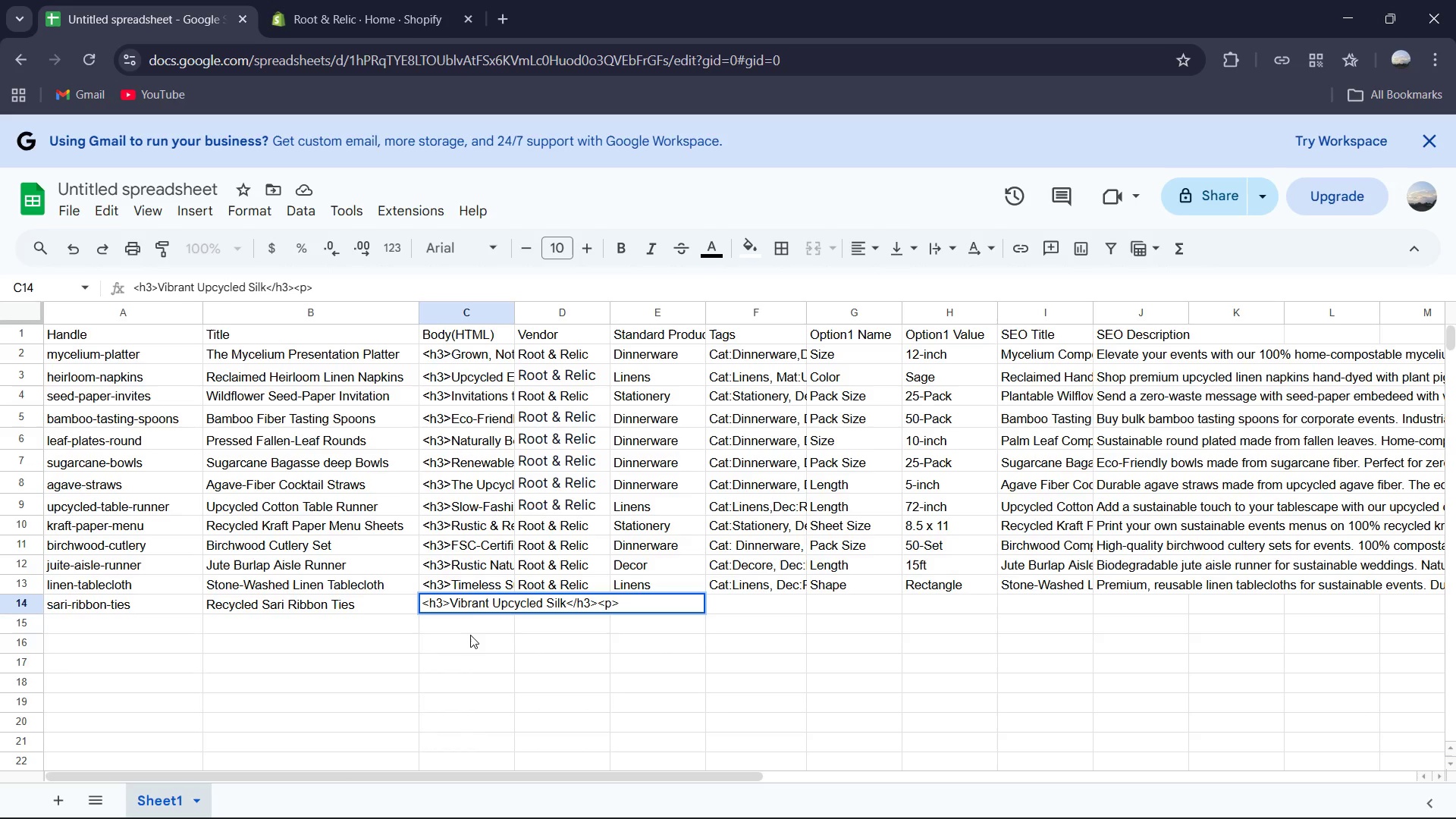 
hold_key(key=ShiftRight, duration=0.34)
 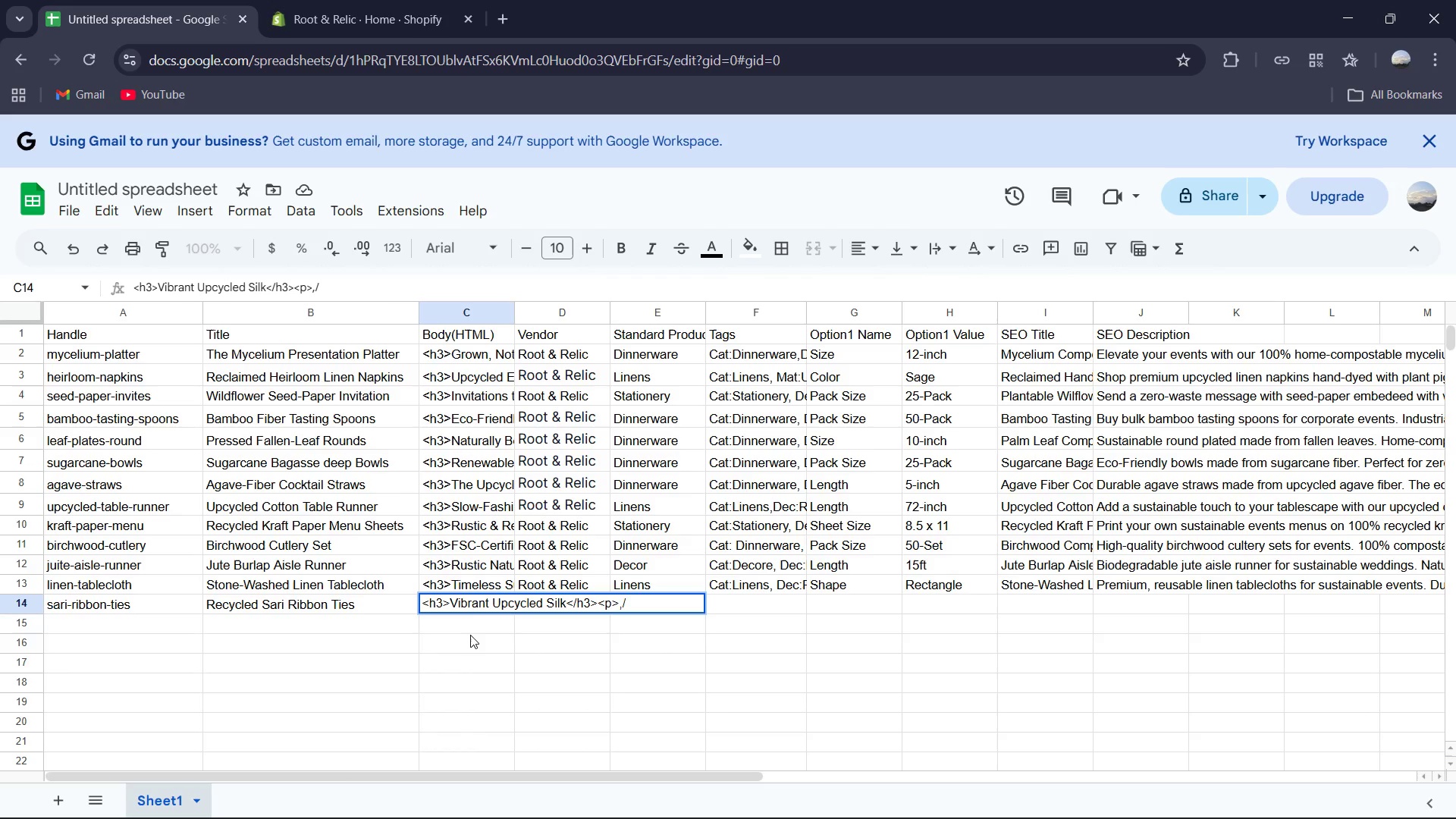 
key(Comma)
 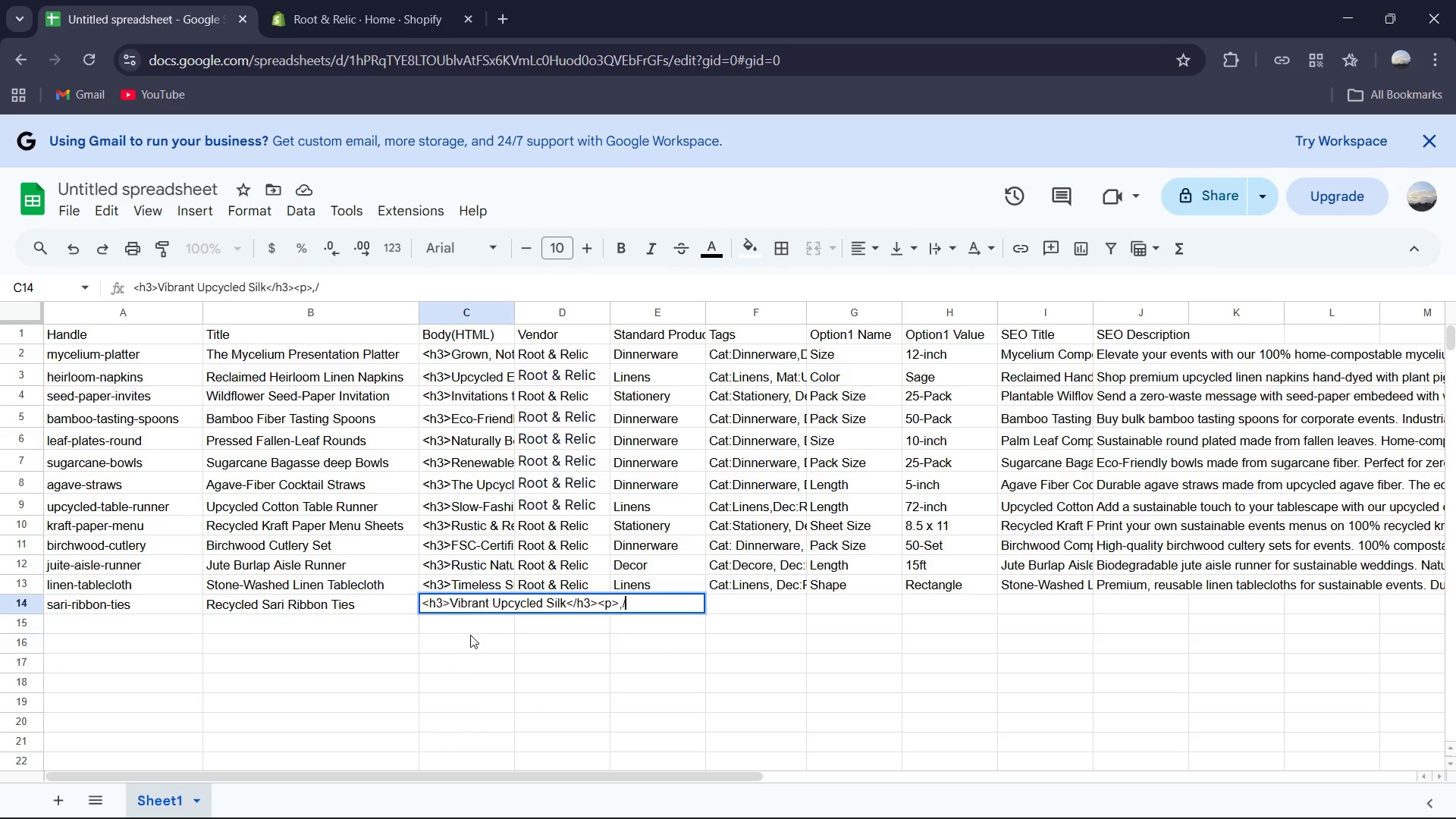 
key(Slash)
 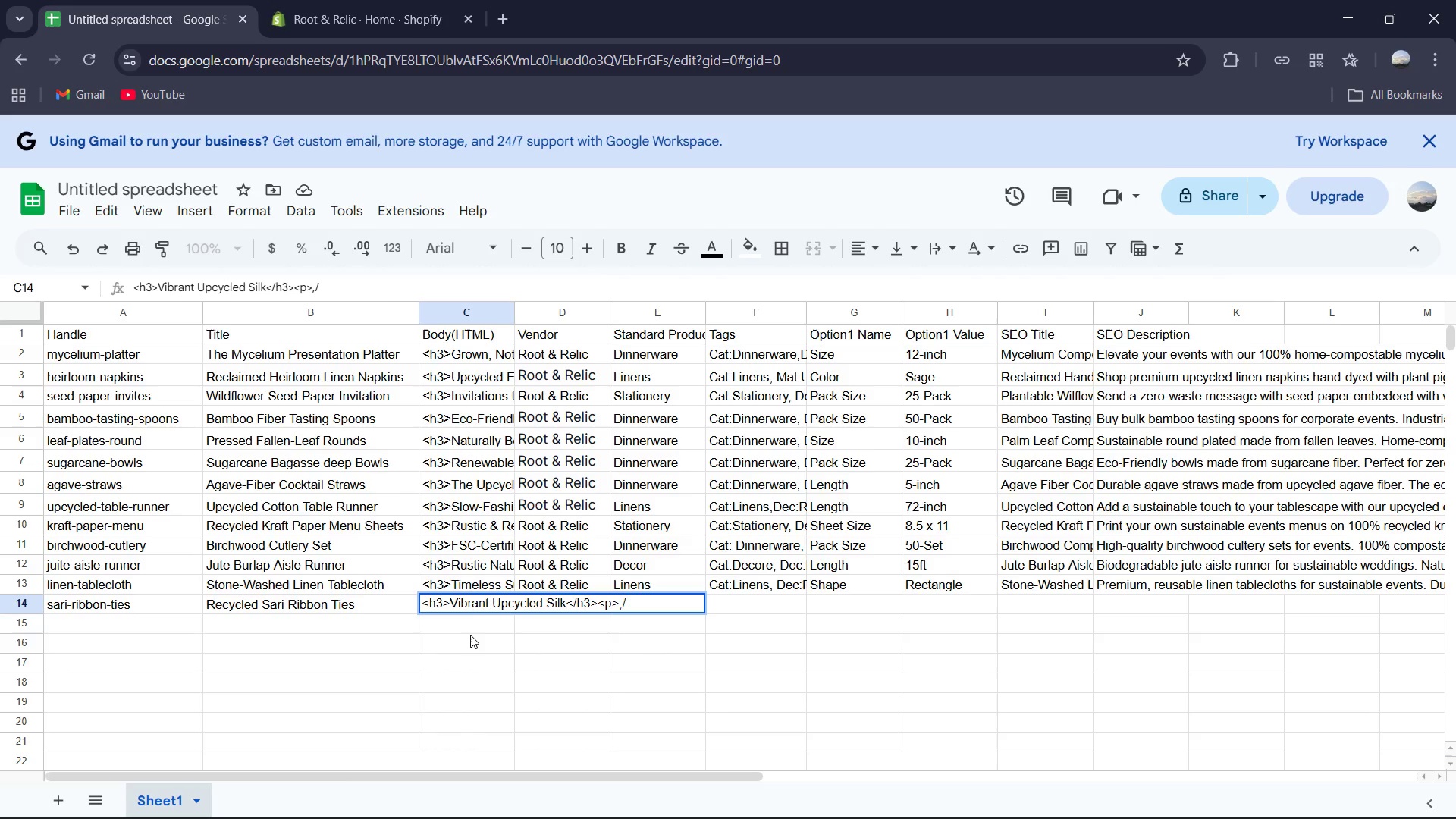 
key(Shift+ShiftRight)
 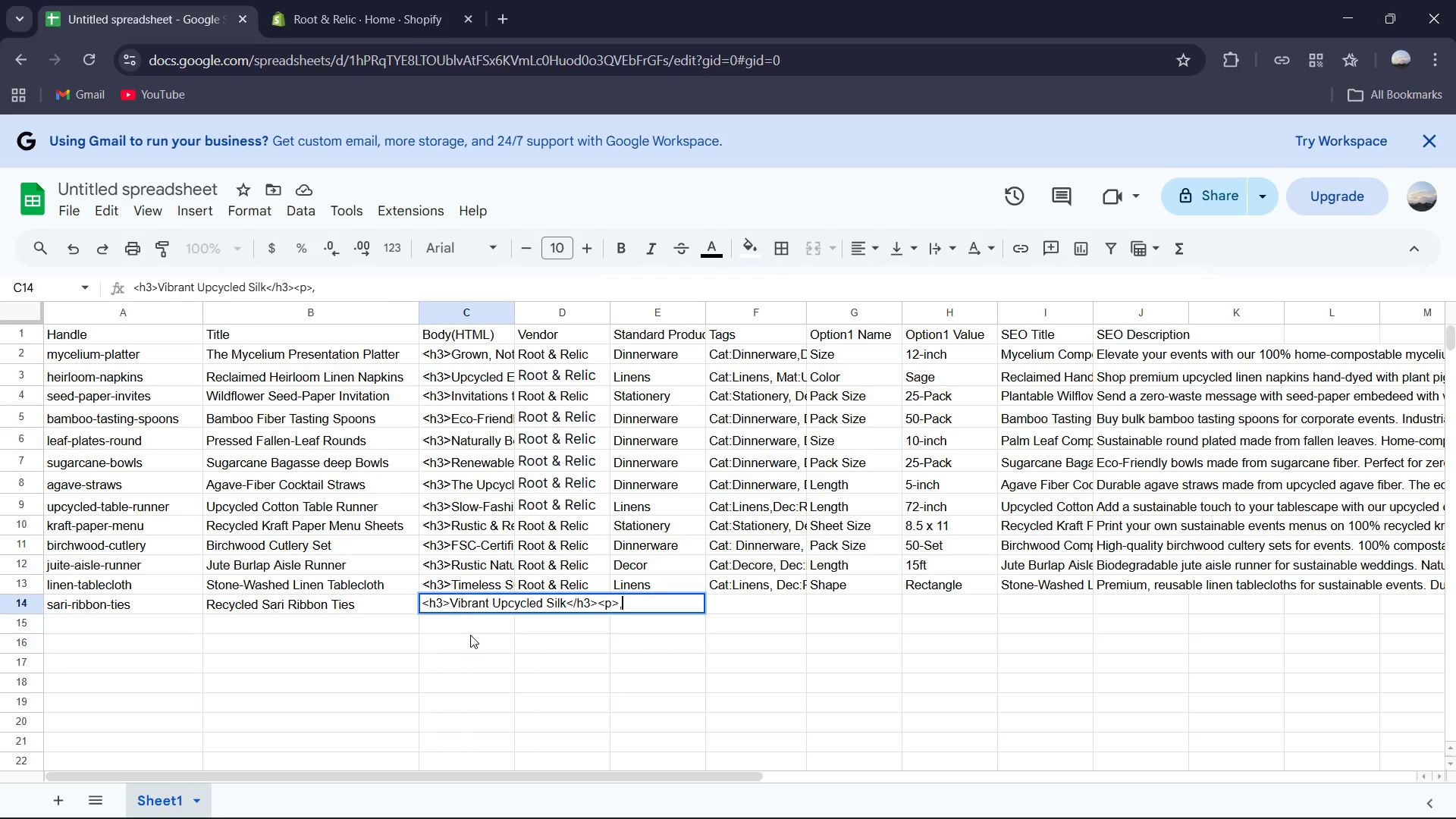 
key(Backspace)
 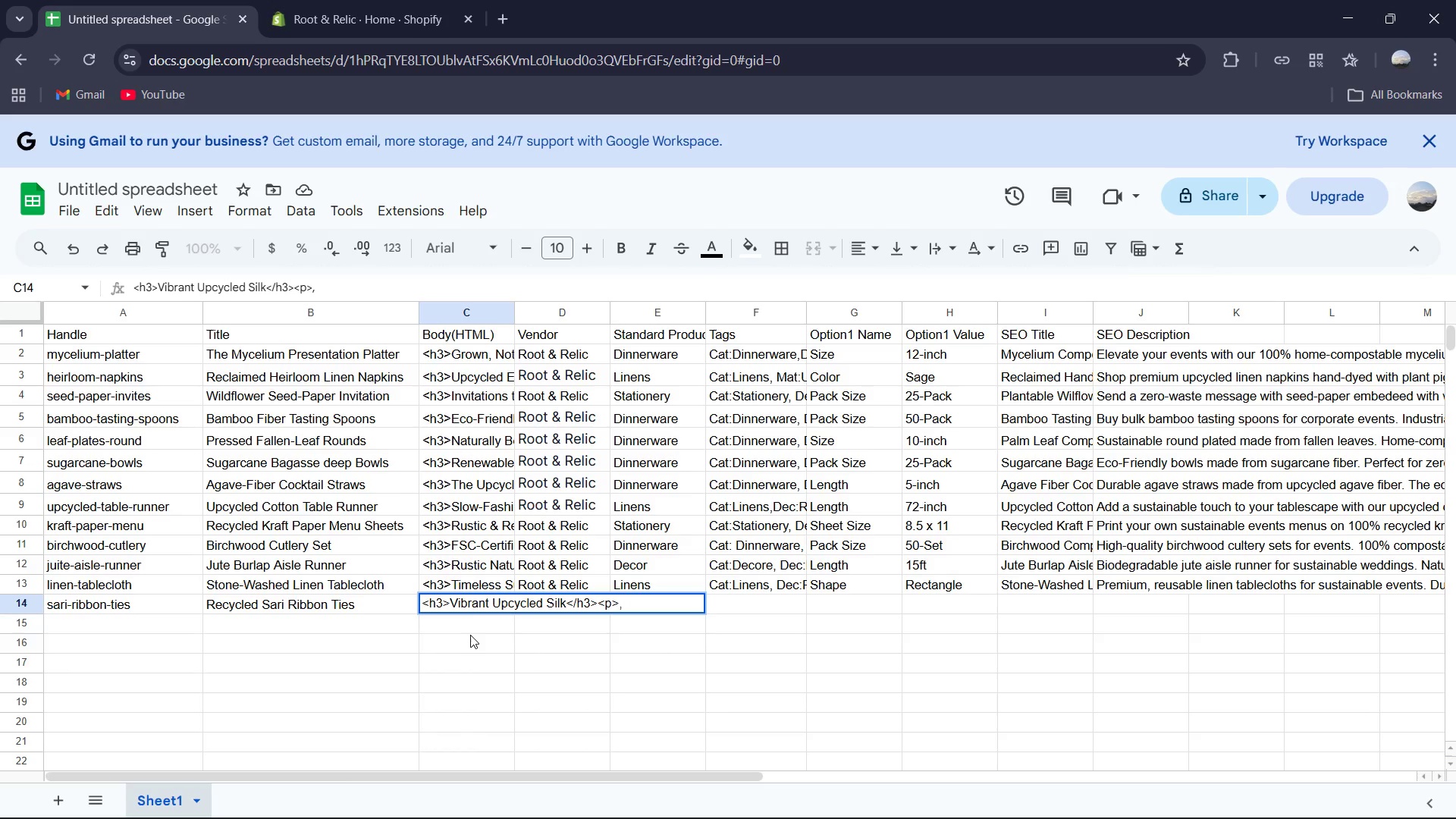 
key(Shift+ShiftRight)
 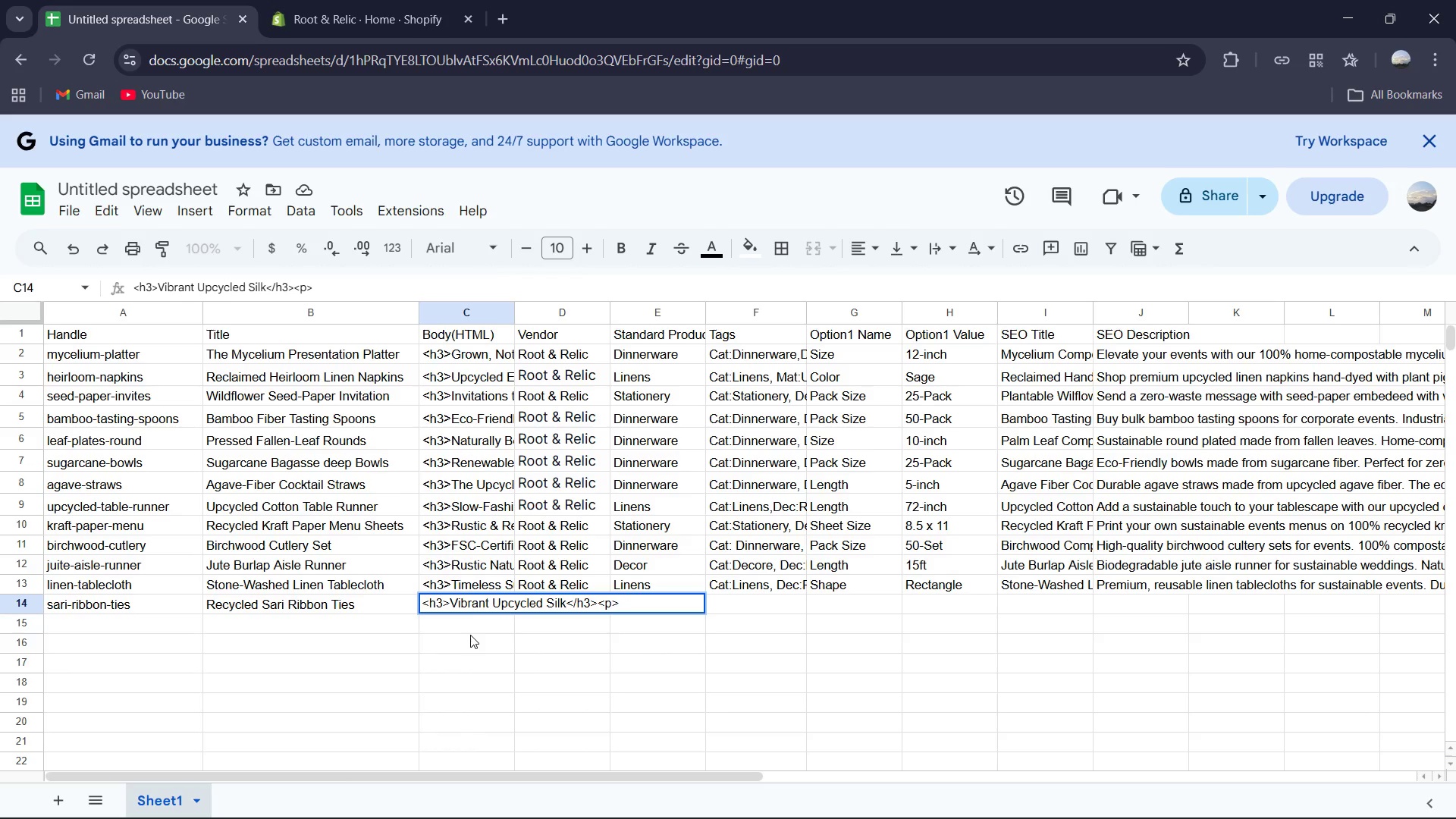 
key(Backspace)
 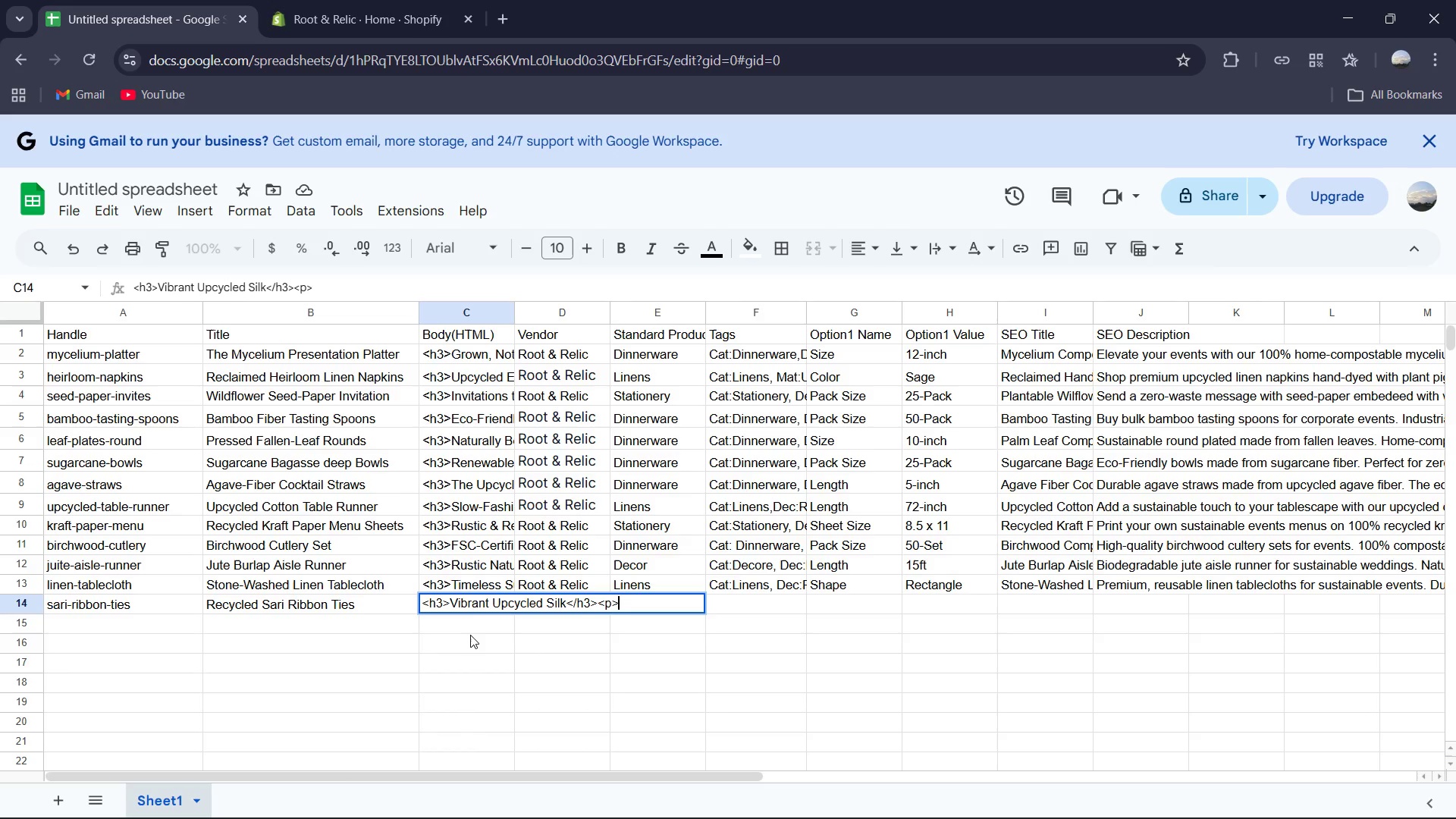 
key(Shift+Comma)
 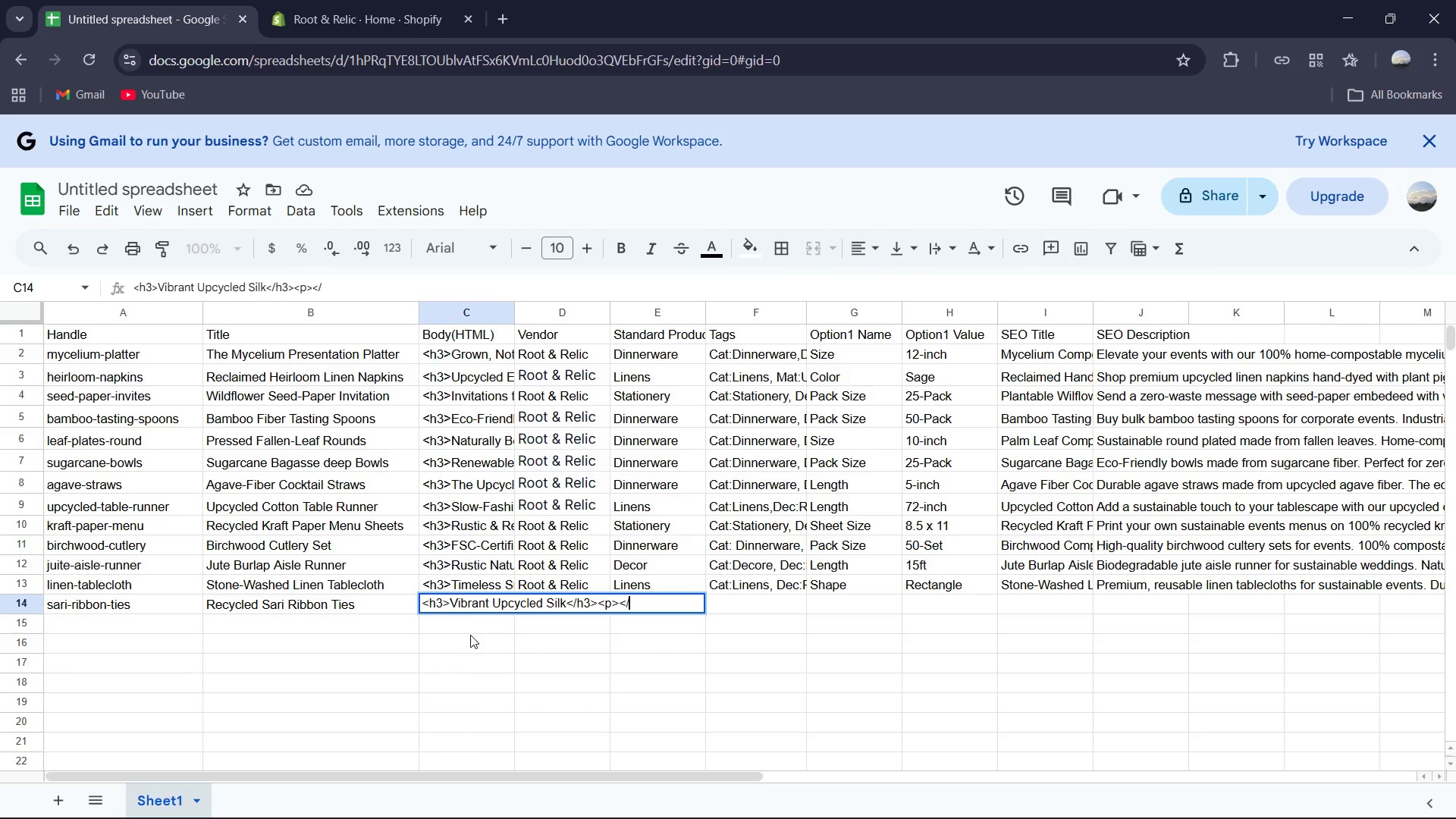 
key(Slash)
 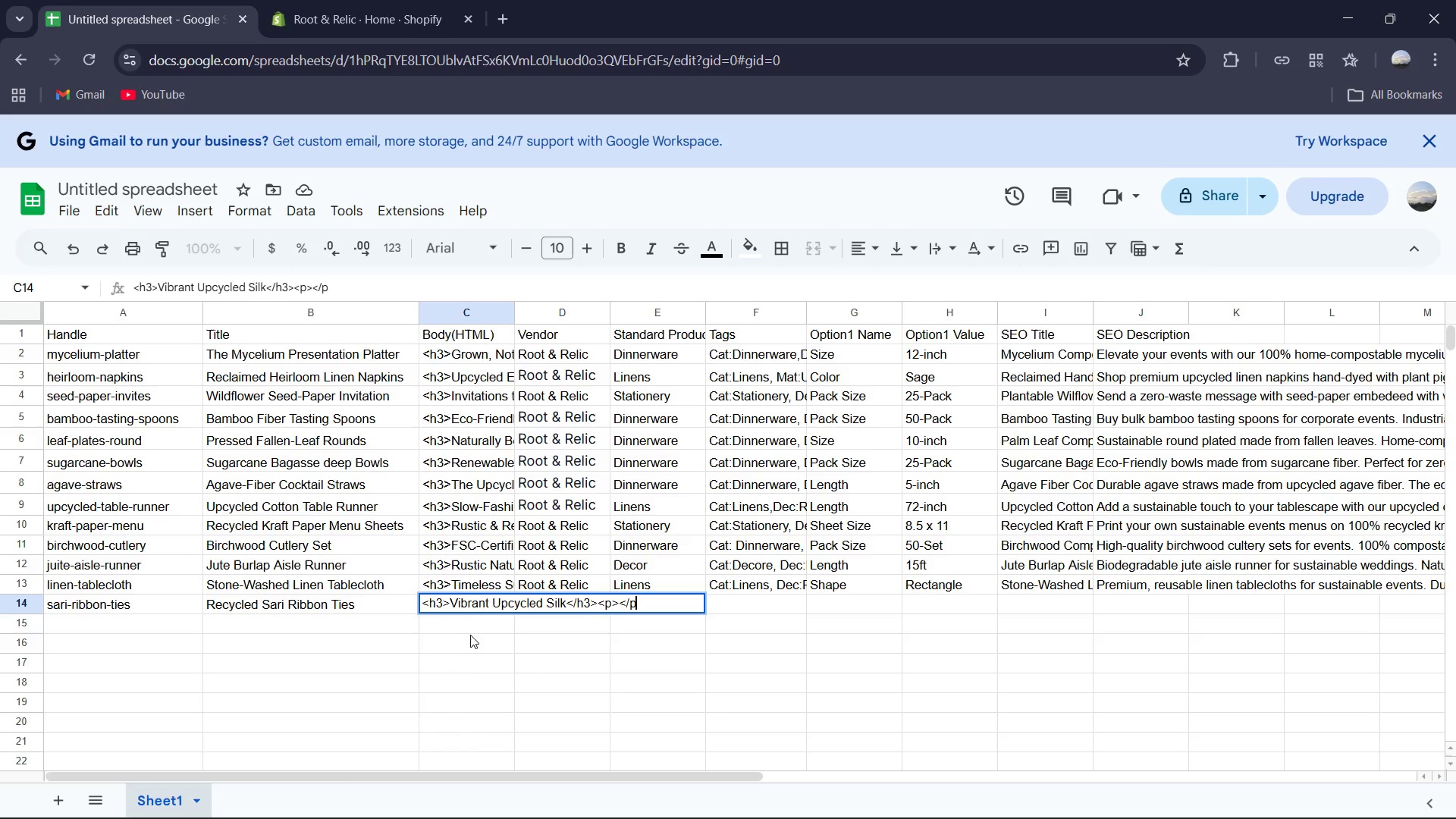 
key(P)
 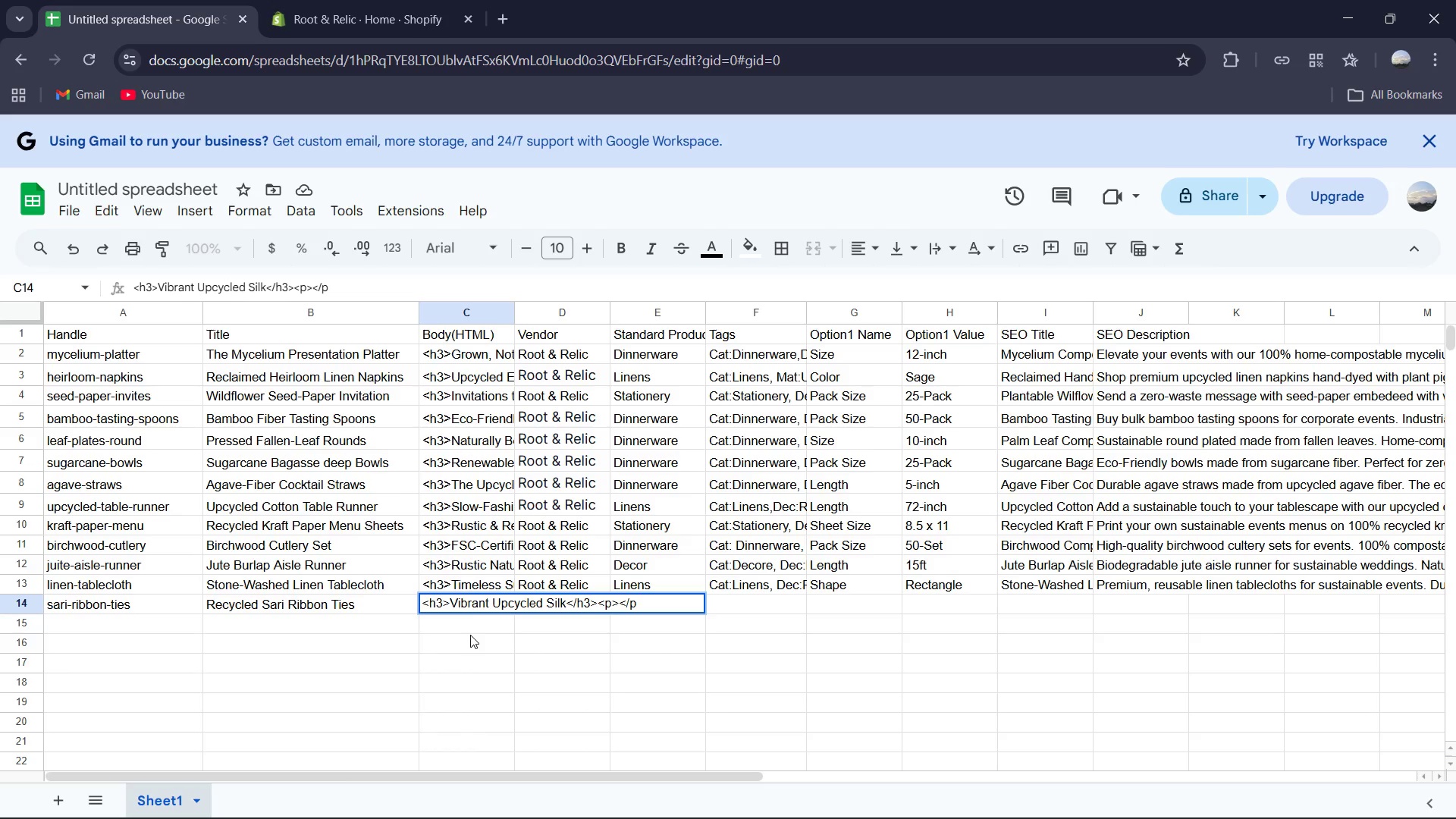 
key(Shift+Period)
 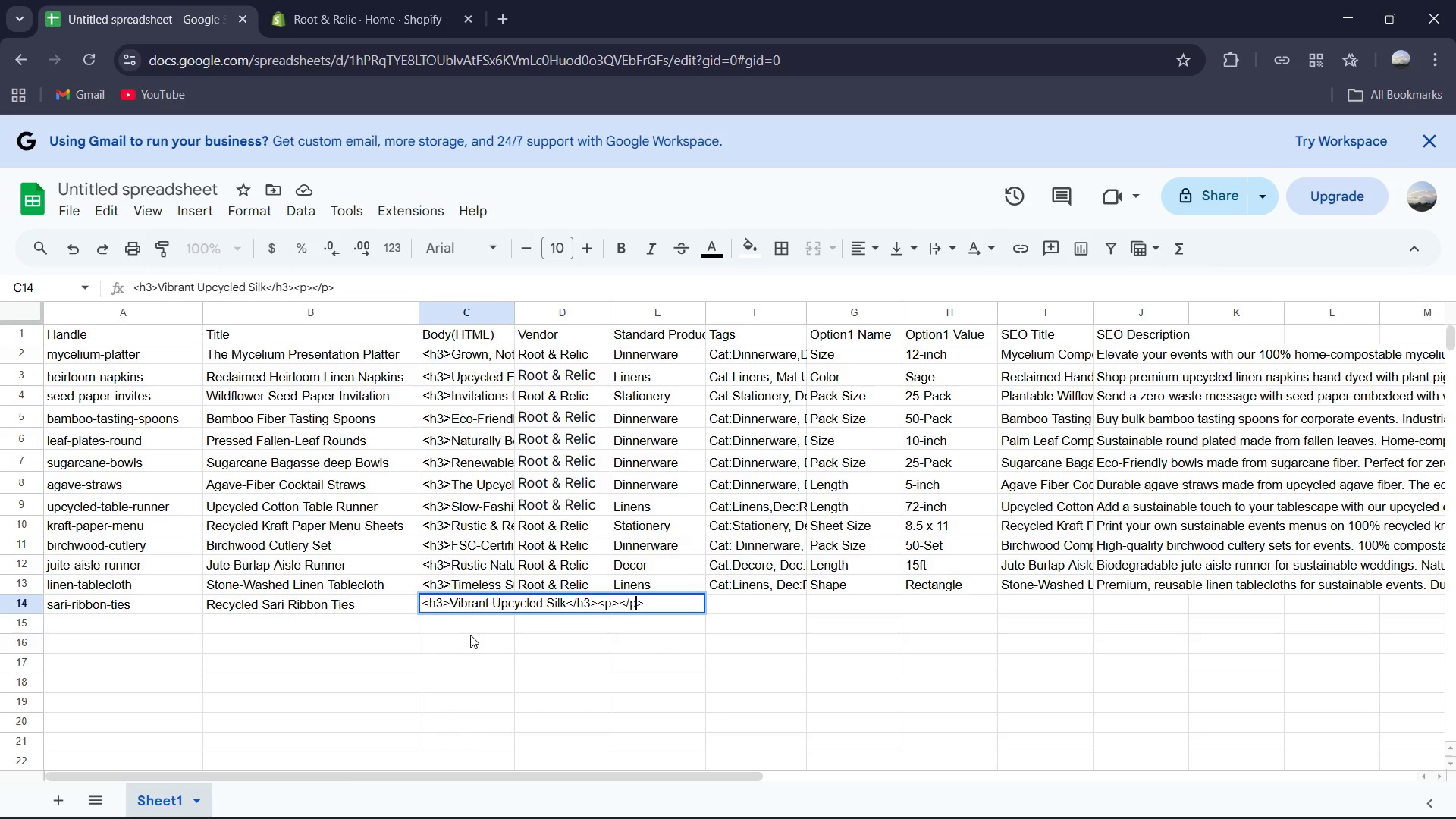 
key(ArrowLeft)
 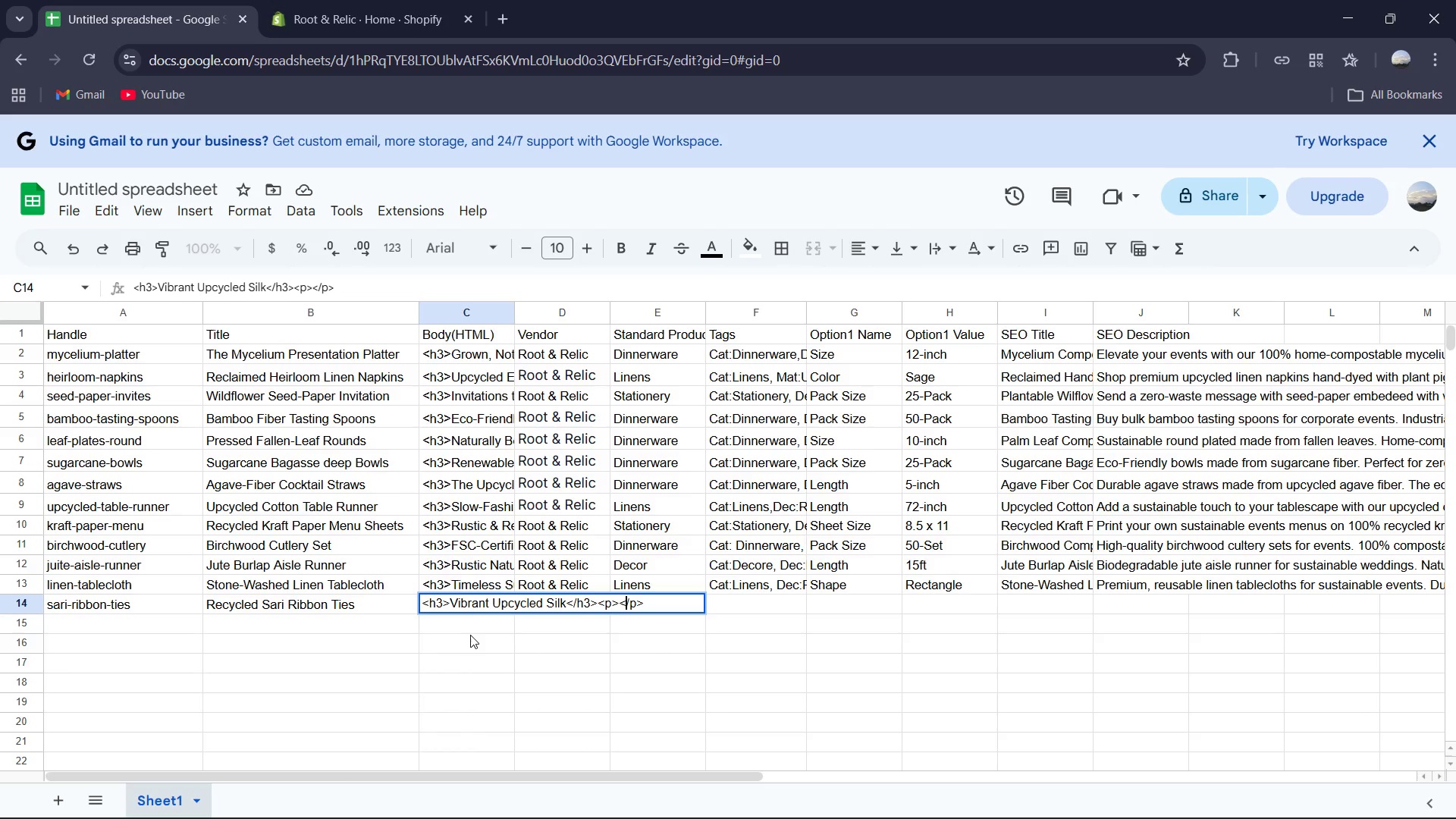 
key(ArrowLeft)
 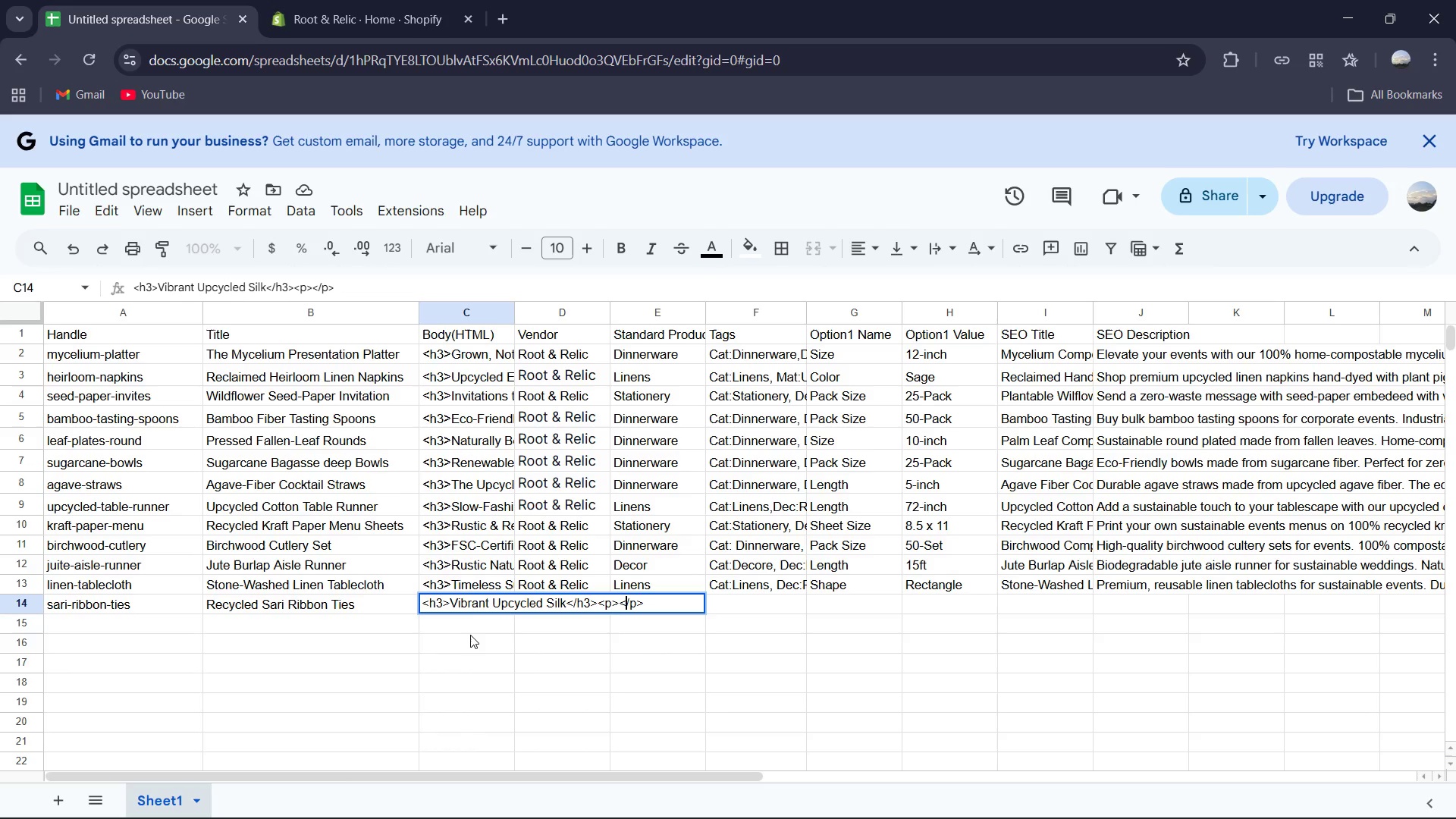 
key(ArrowLeft)
 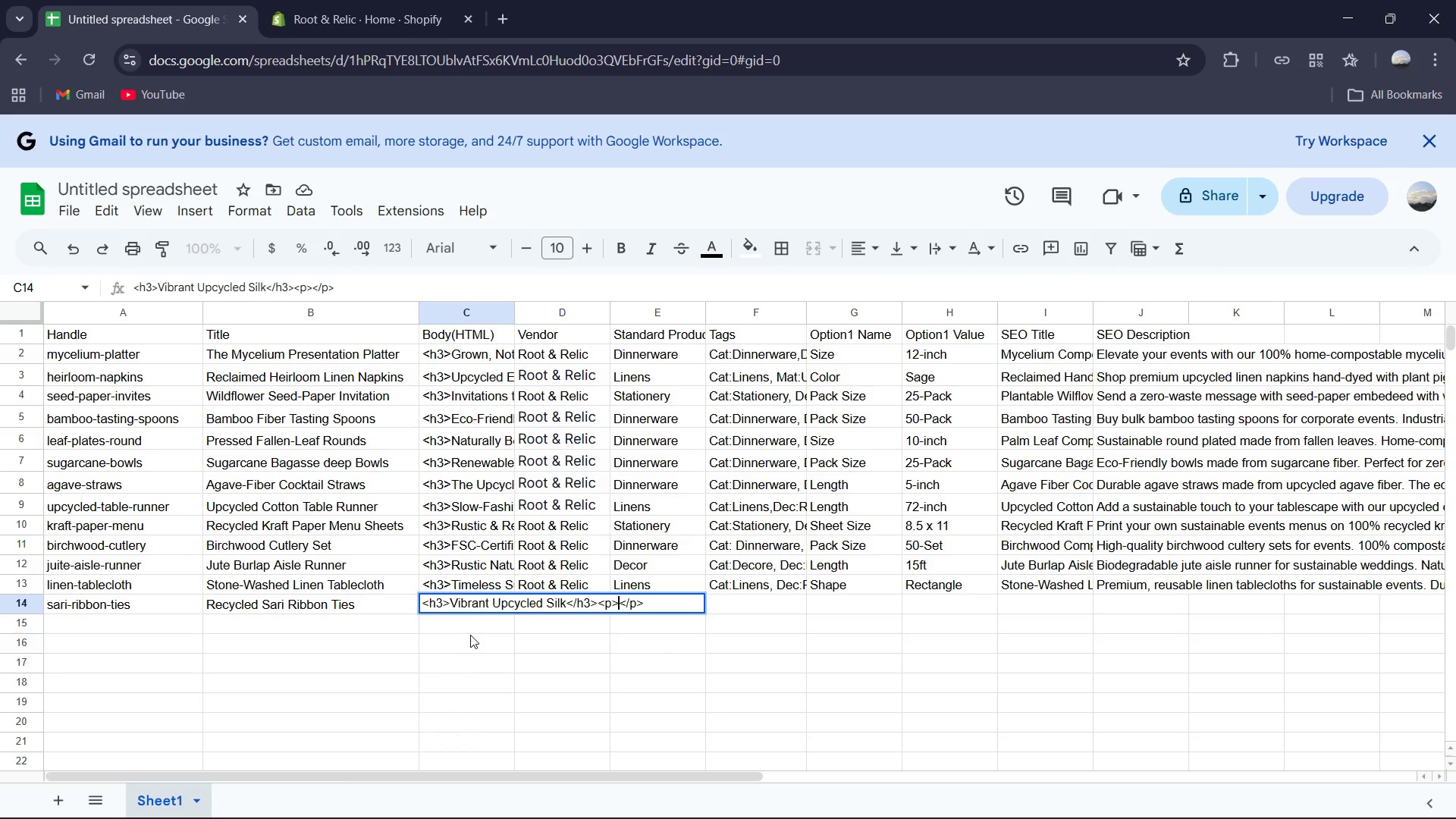 
key(ArrowLeft)
 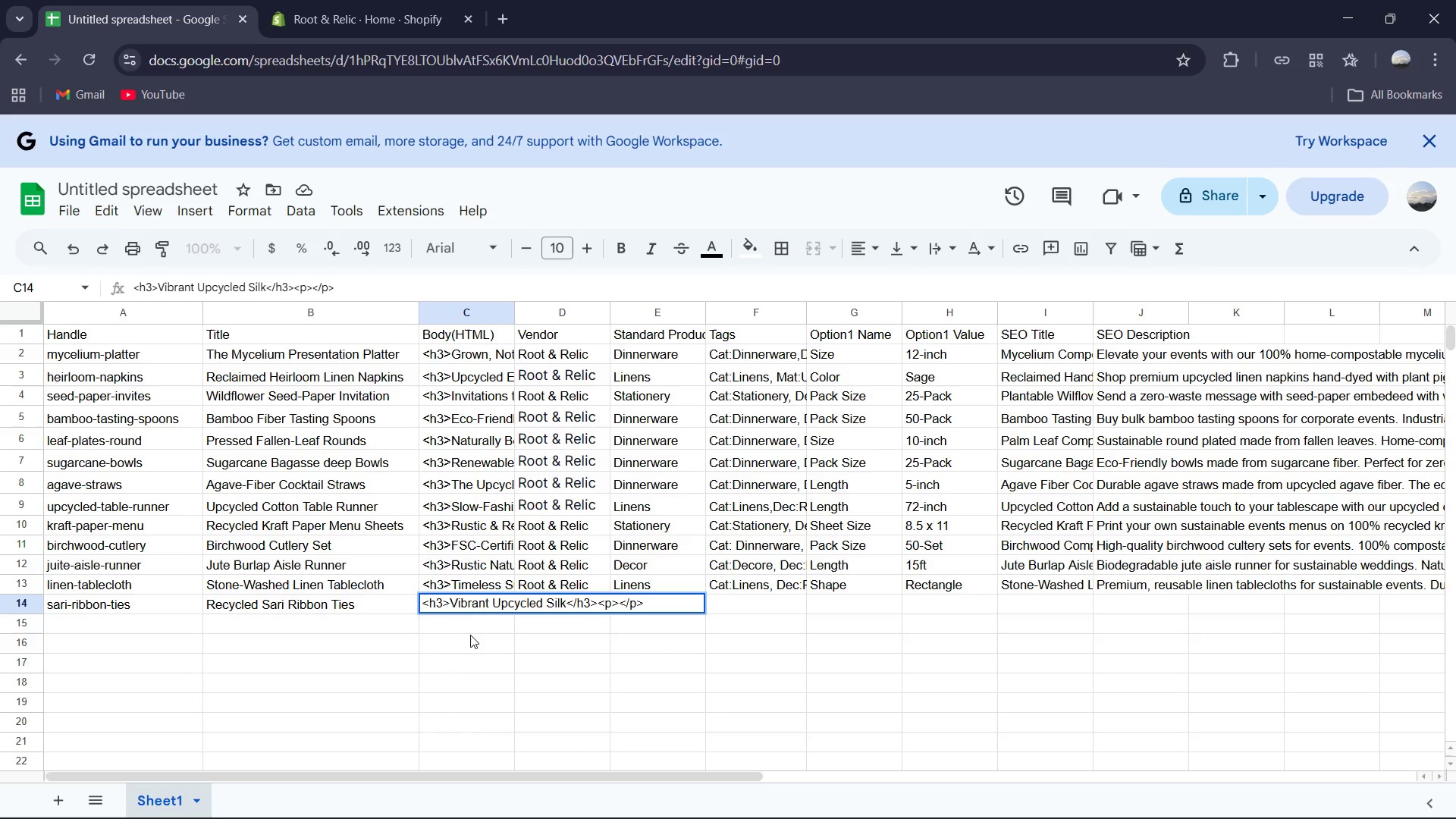 
type(Hand-toe)
key(Backspace)
type(rn t)
key(Backspace)
type(ribbons from sari remnants)
 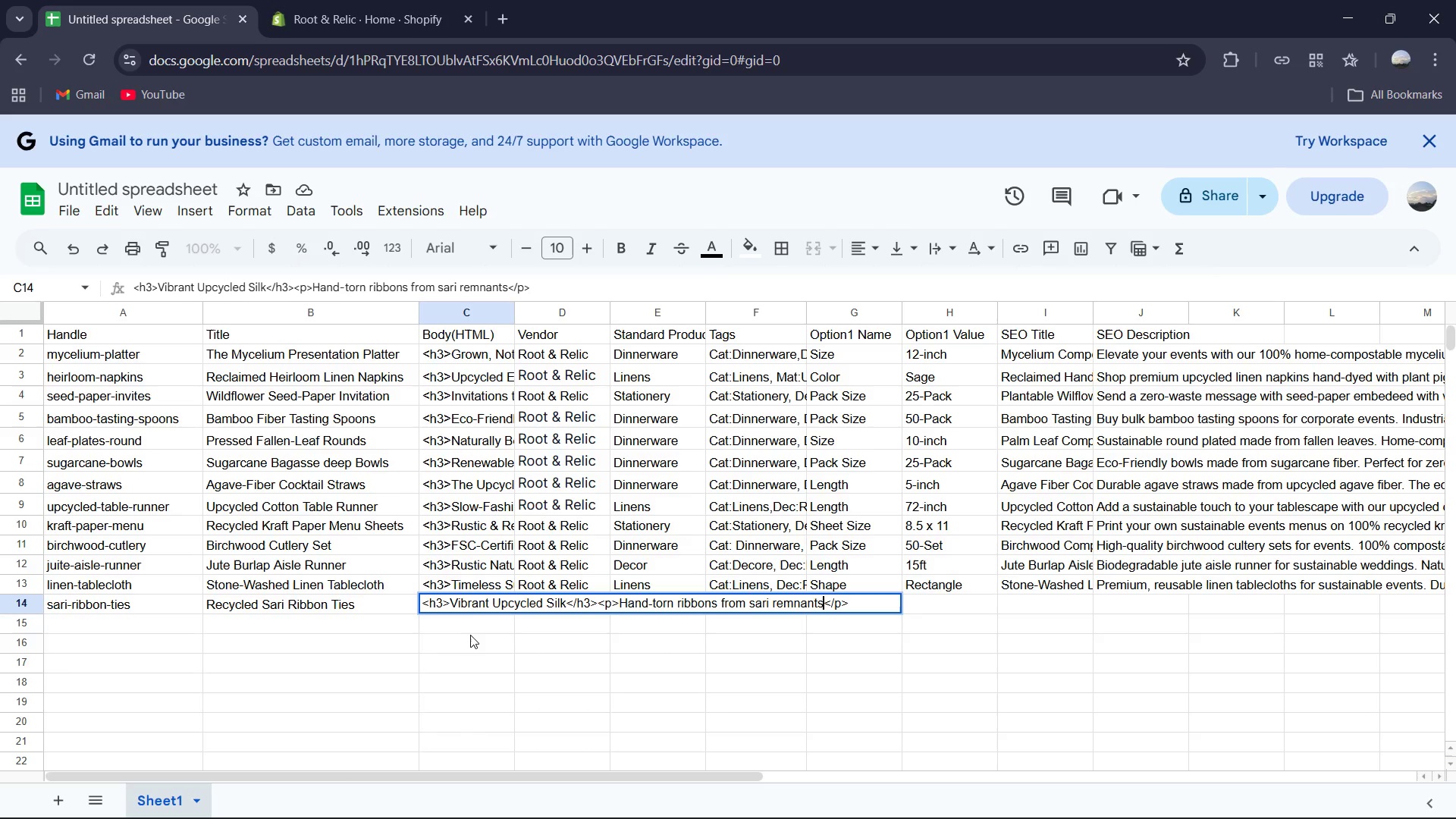 
type(. Use as chair ties or bouquet wrap assorted colors)
 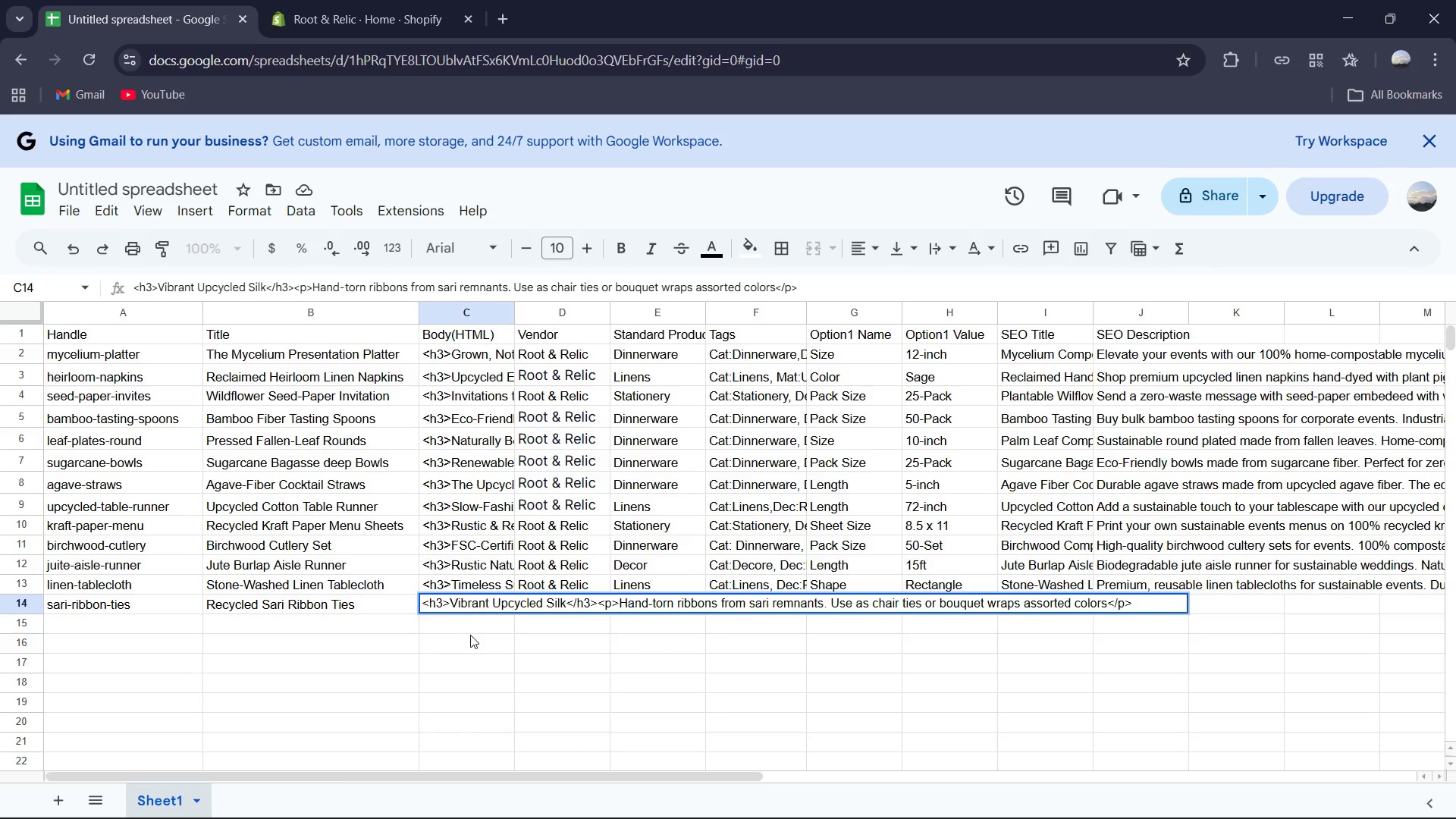 
wait(12.19)
 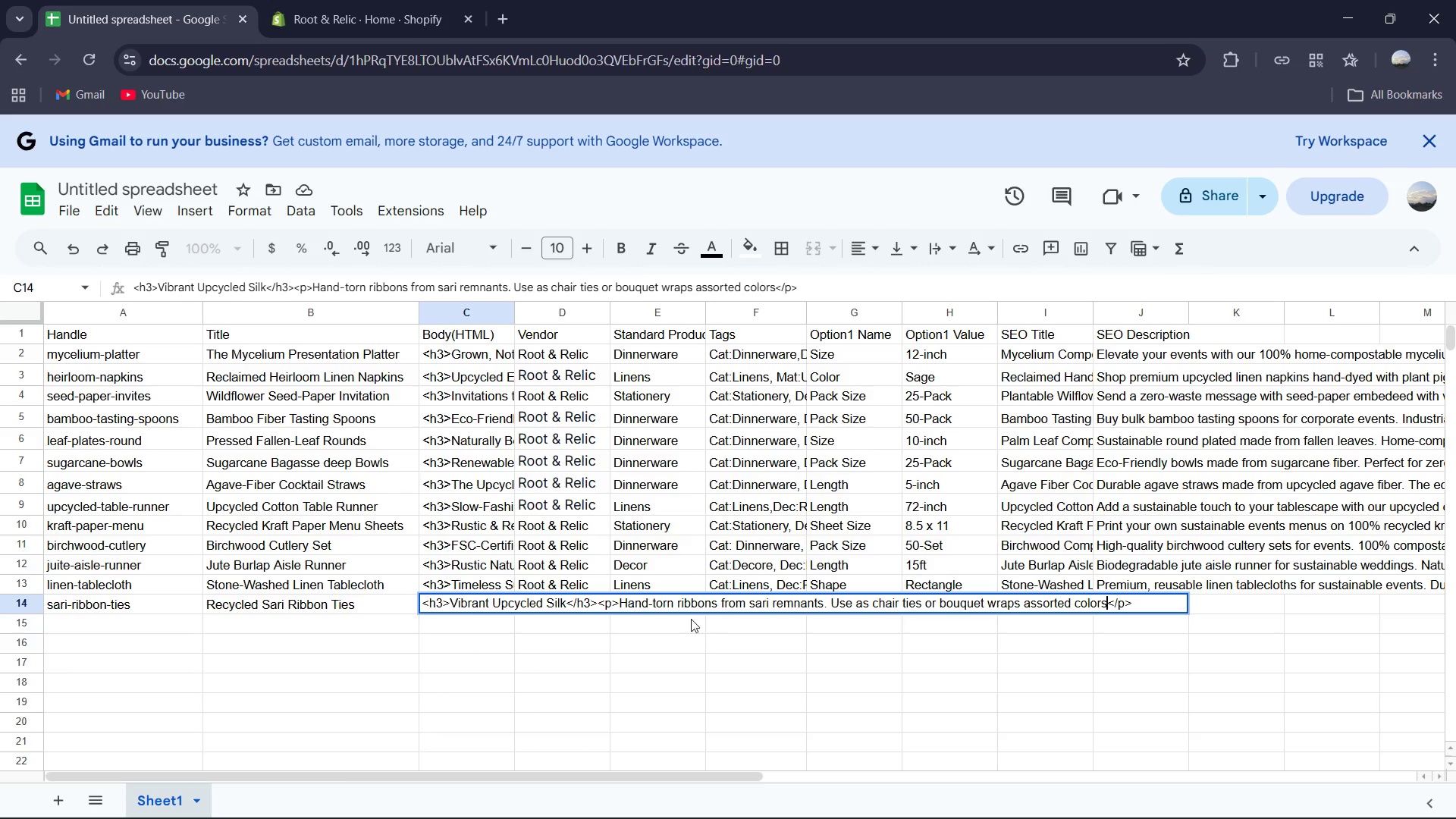 
double_click([551, 603])
 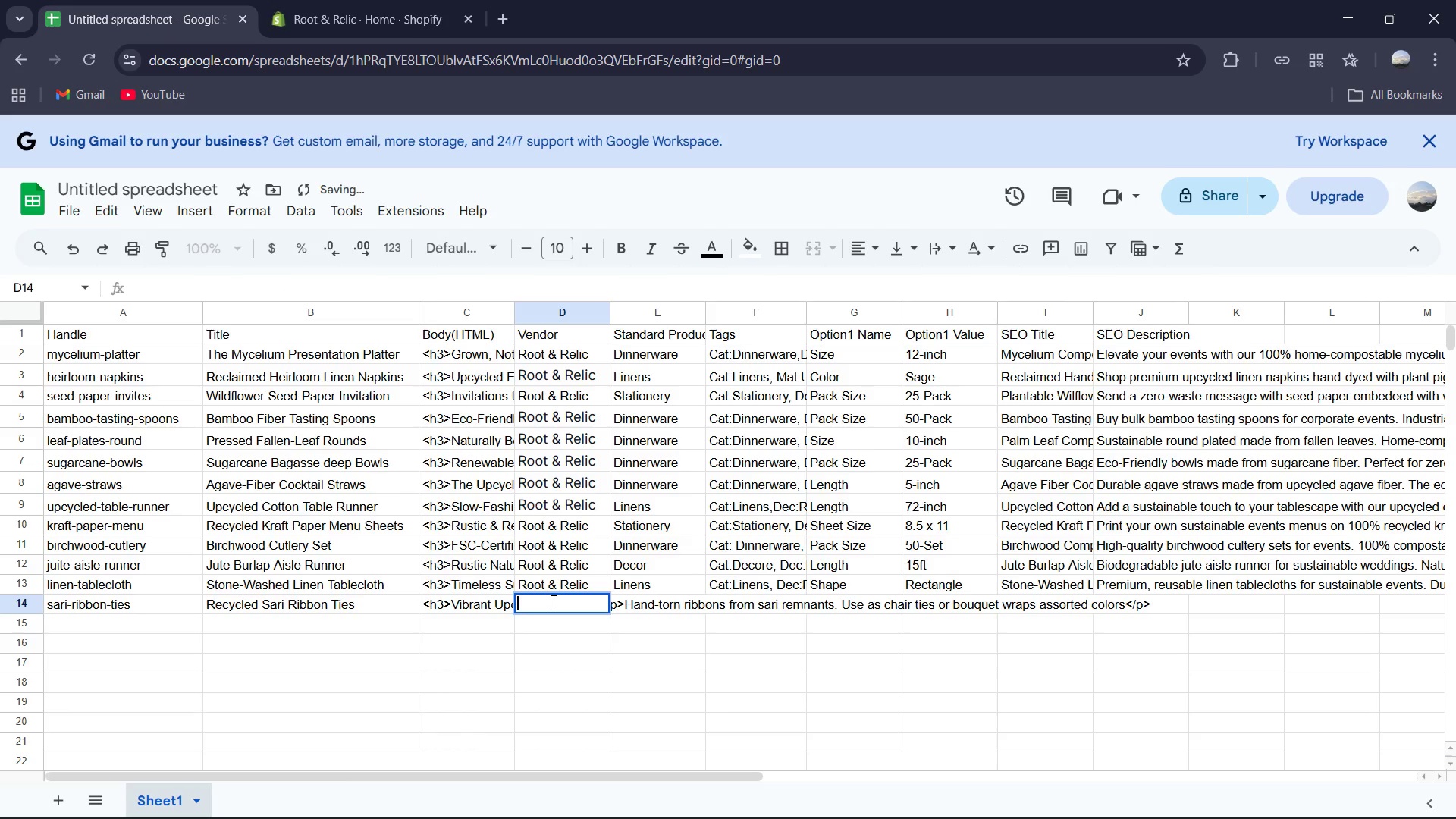 
type(Ro)
key(Tab)
 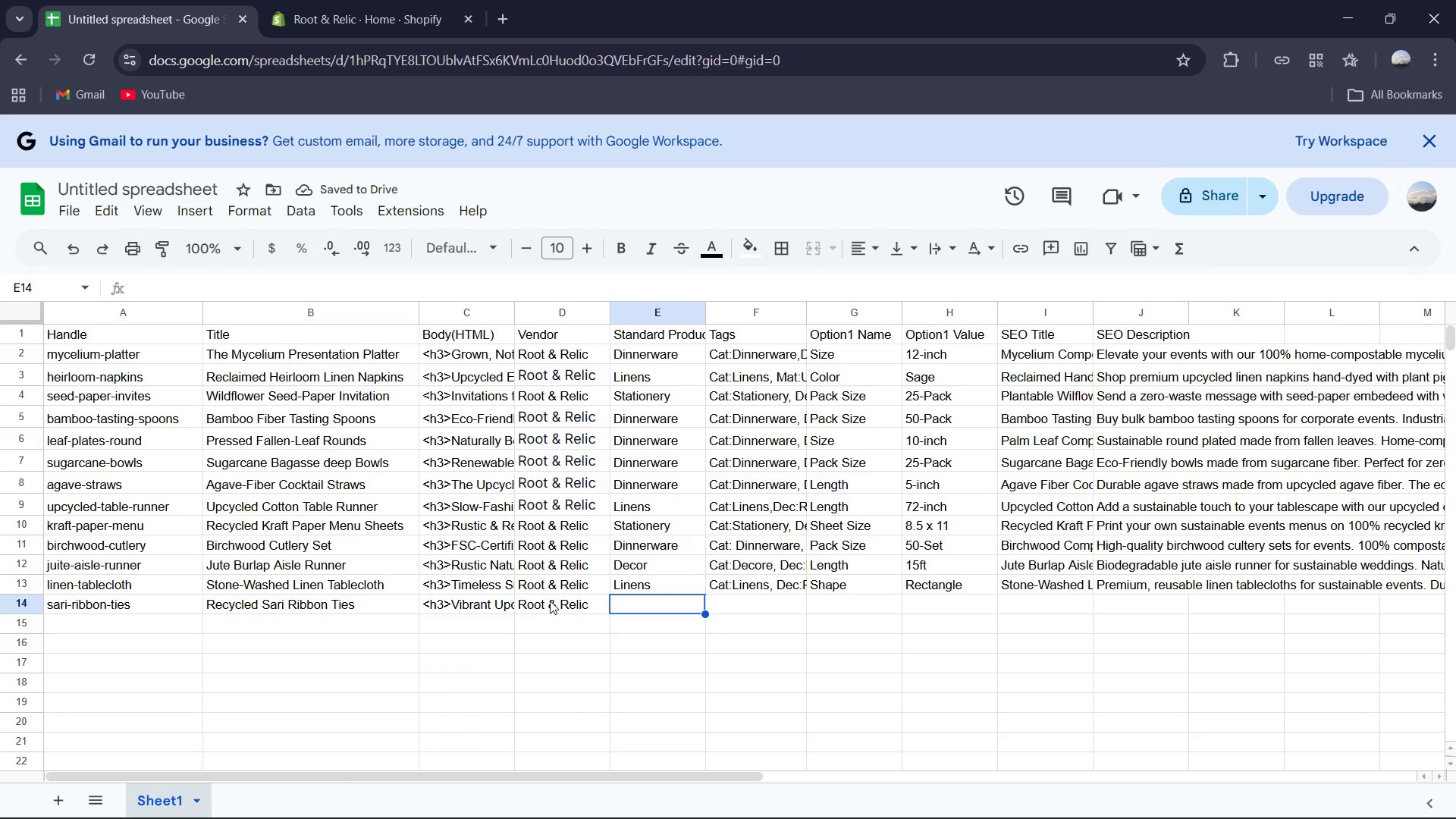 
type(Decor)
 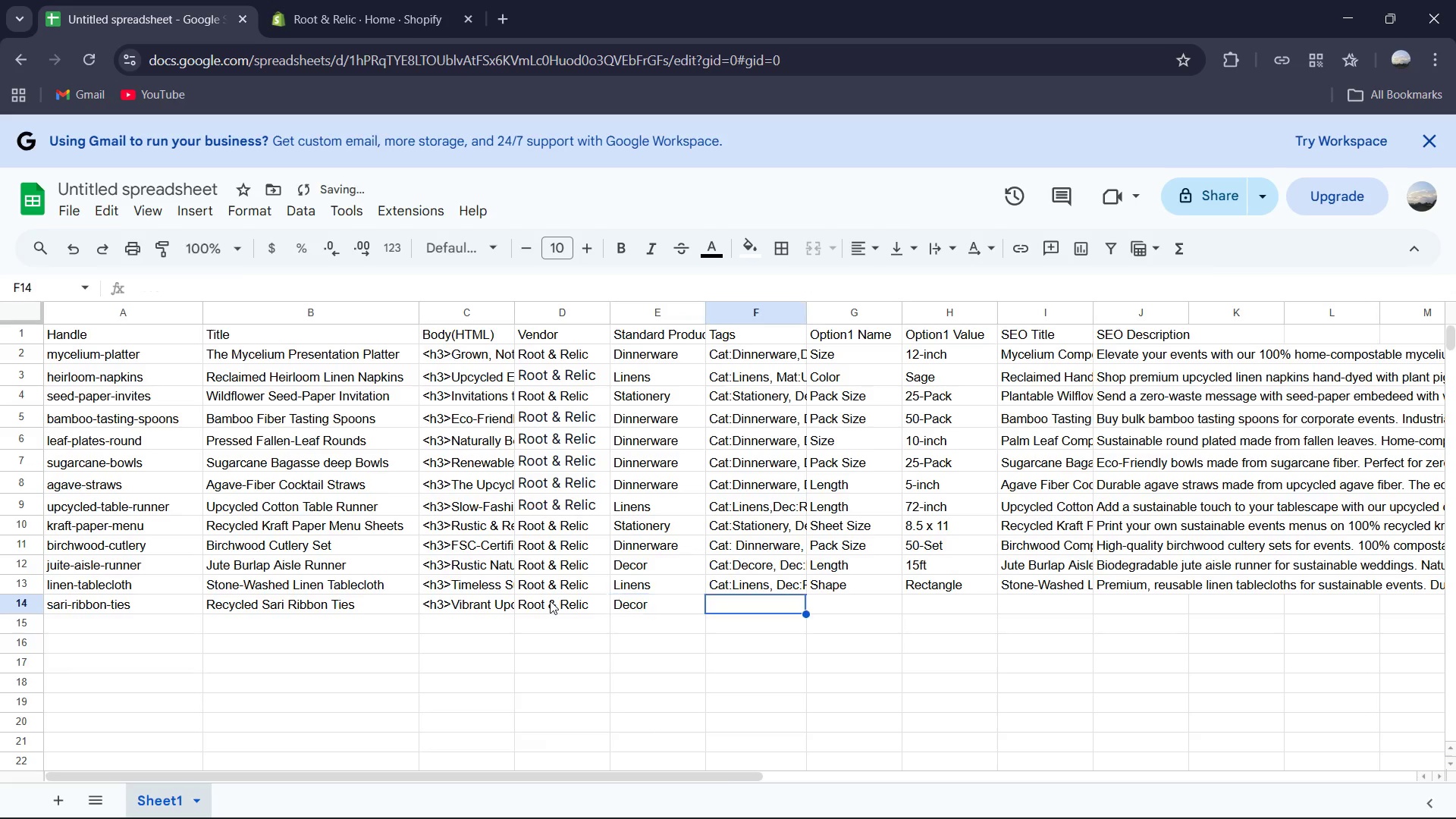 
key(ArrowRight)
 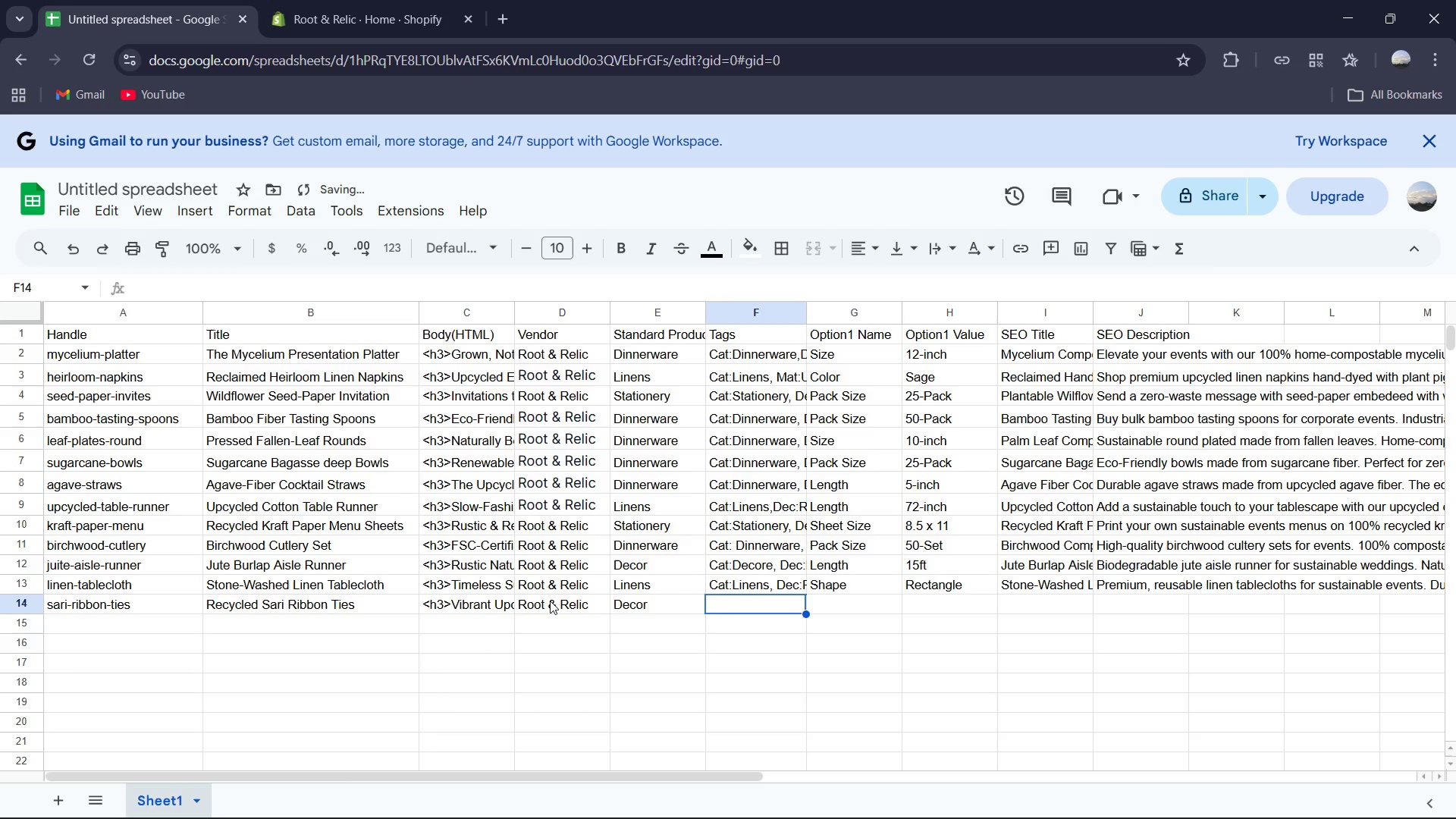 
hold_key(key=ShiftRight, duration=0.92)
 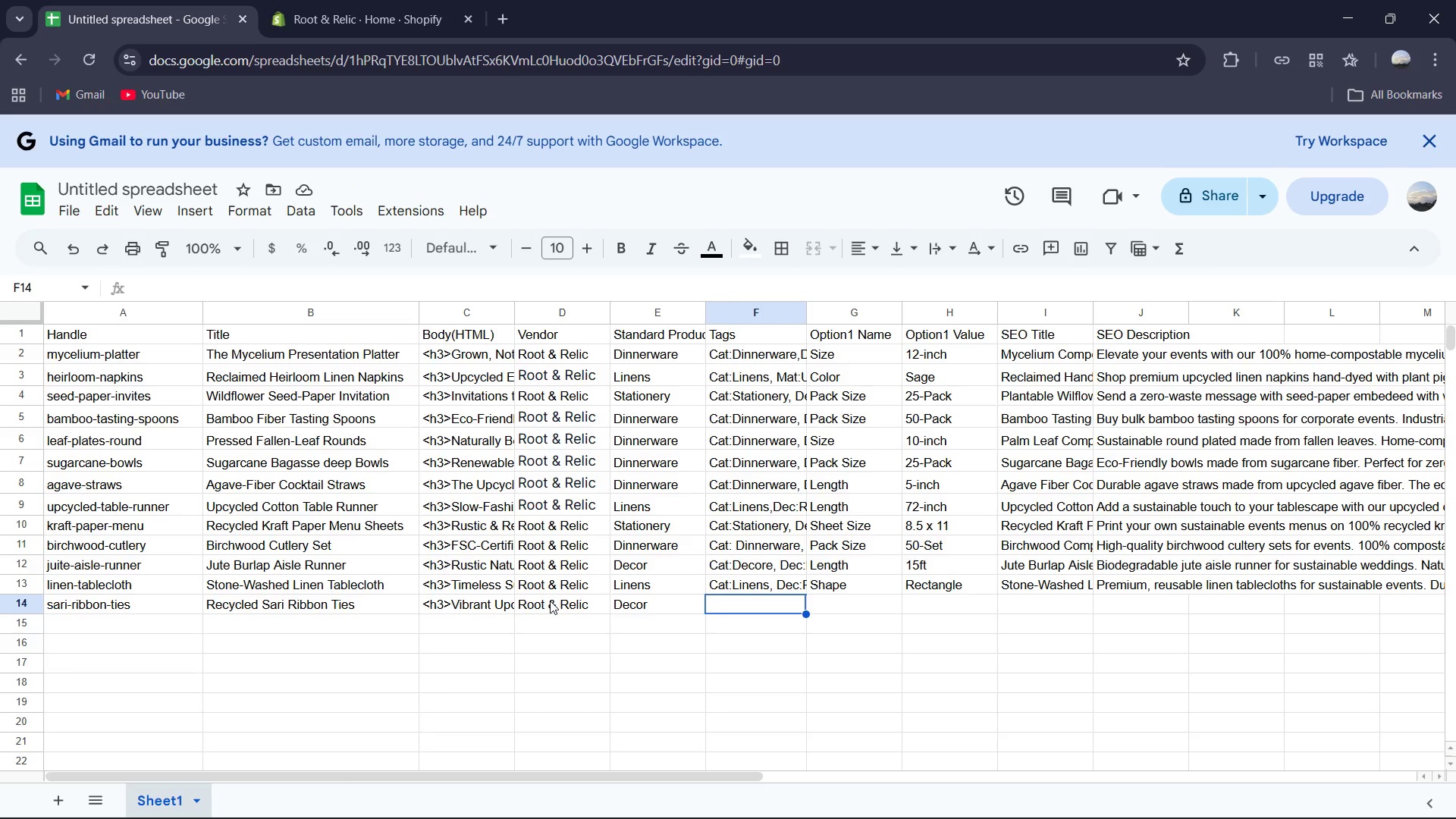 
wait(5.94)
 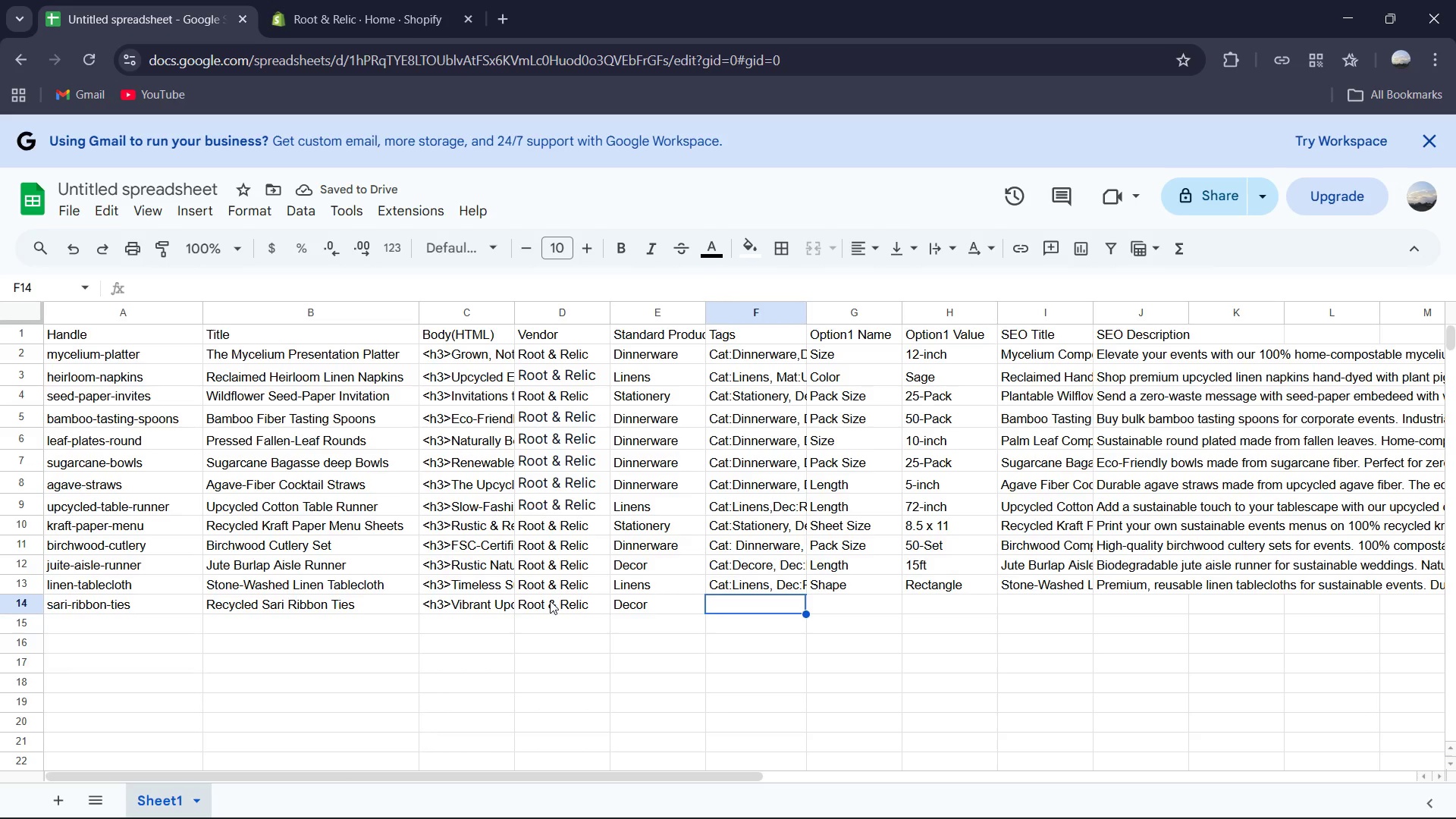 
type(CA)
key(Backspace)
type(at:Decor, Dec:Reusable, Mat:Silk, Tag:WE)
key(Backspace)
type(edding-Ready)
 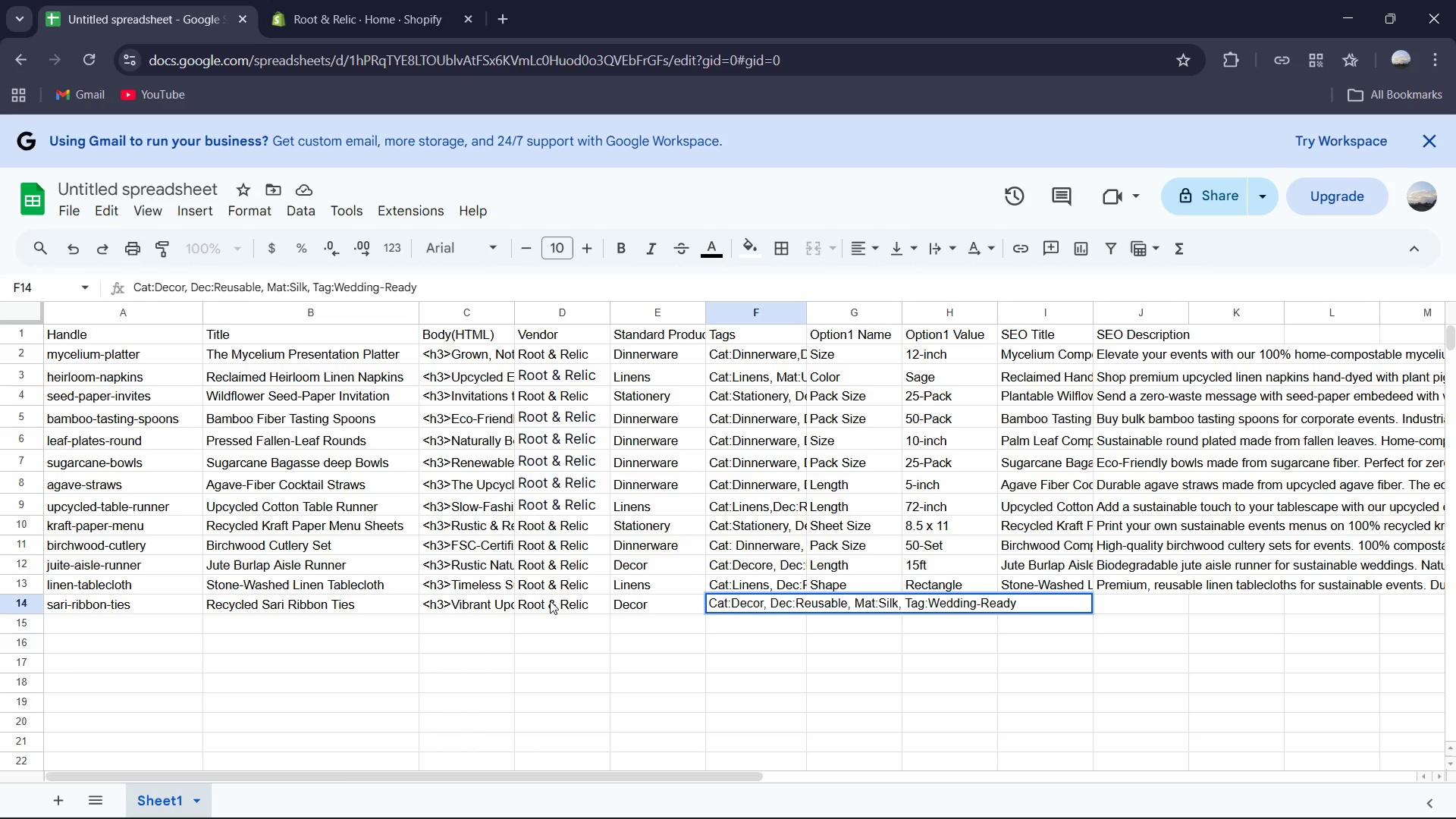 
key(ArrowRight)
 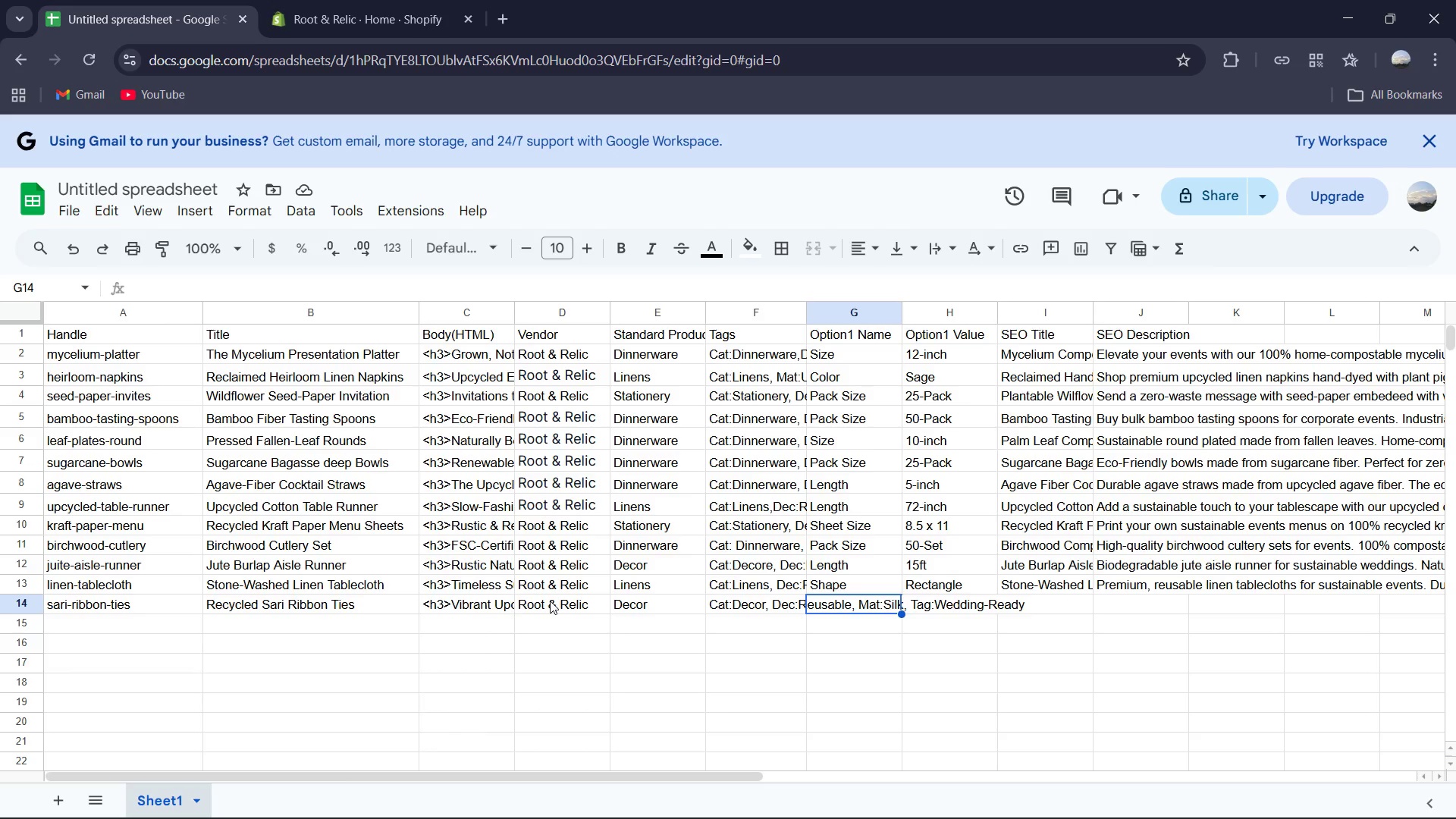 
wait(7.84)
 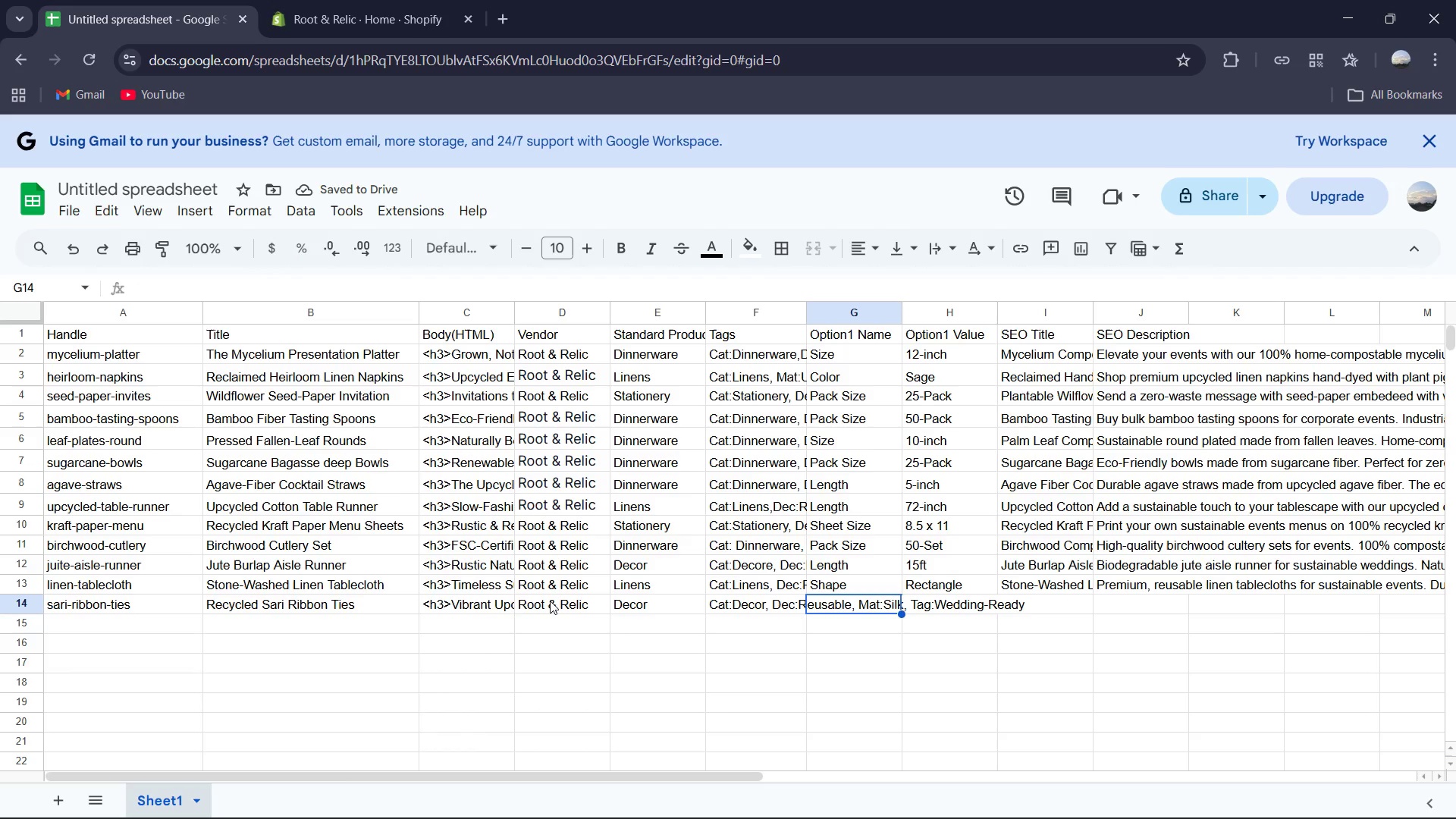 
type(Style)
 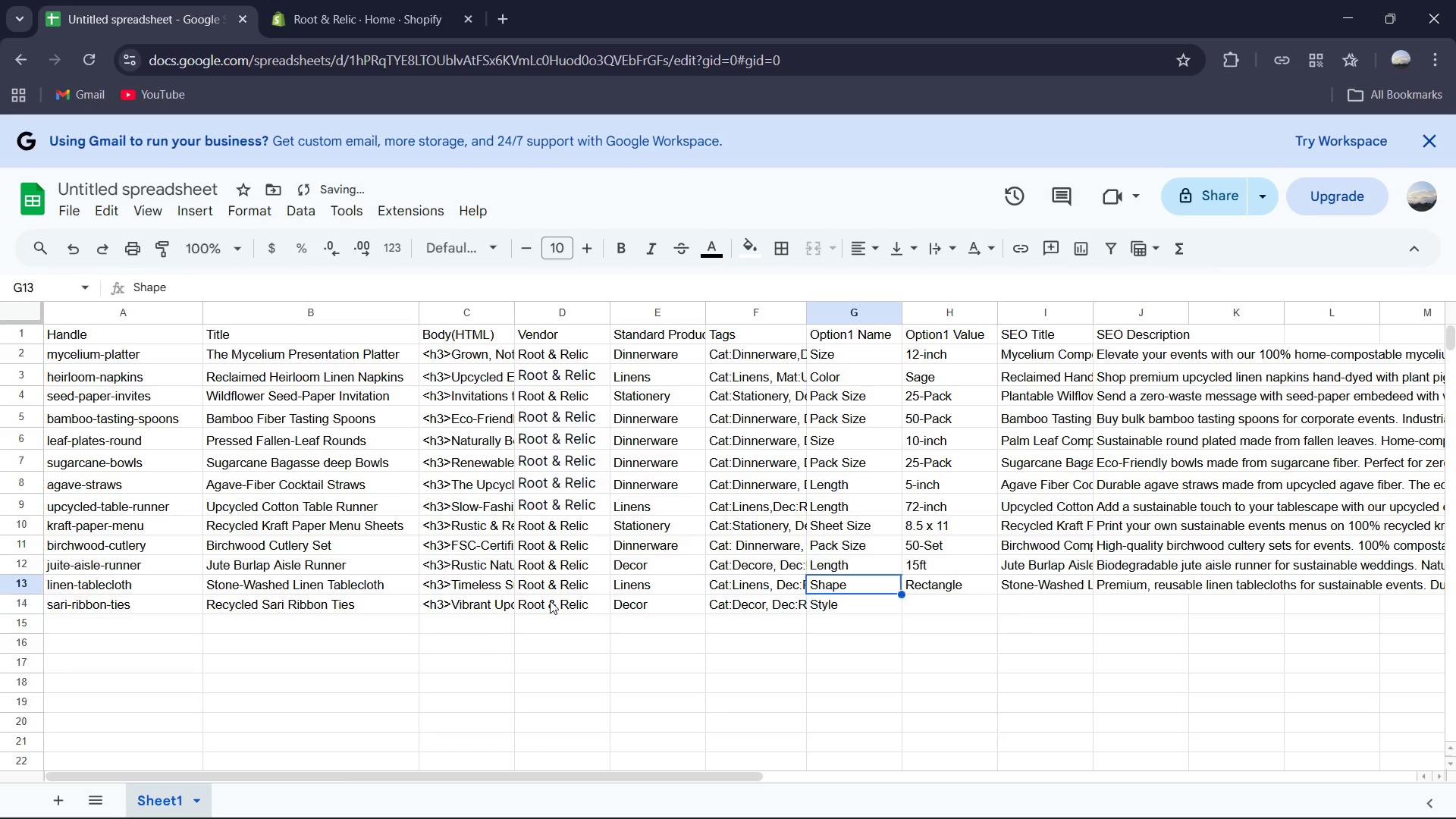 
key(ArrowUp)
 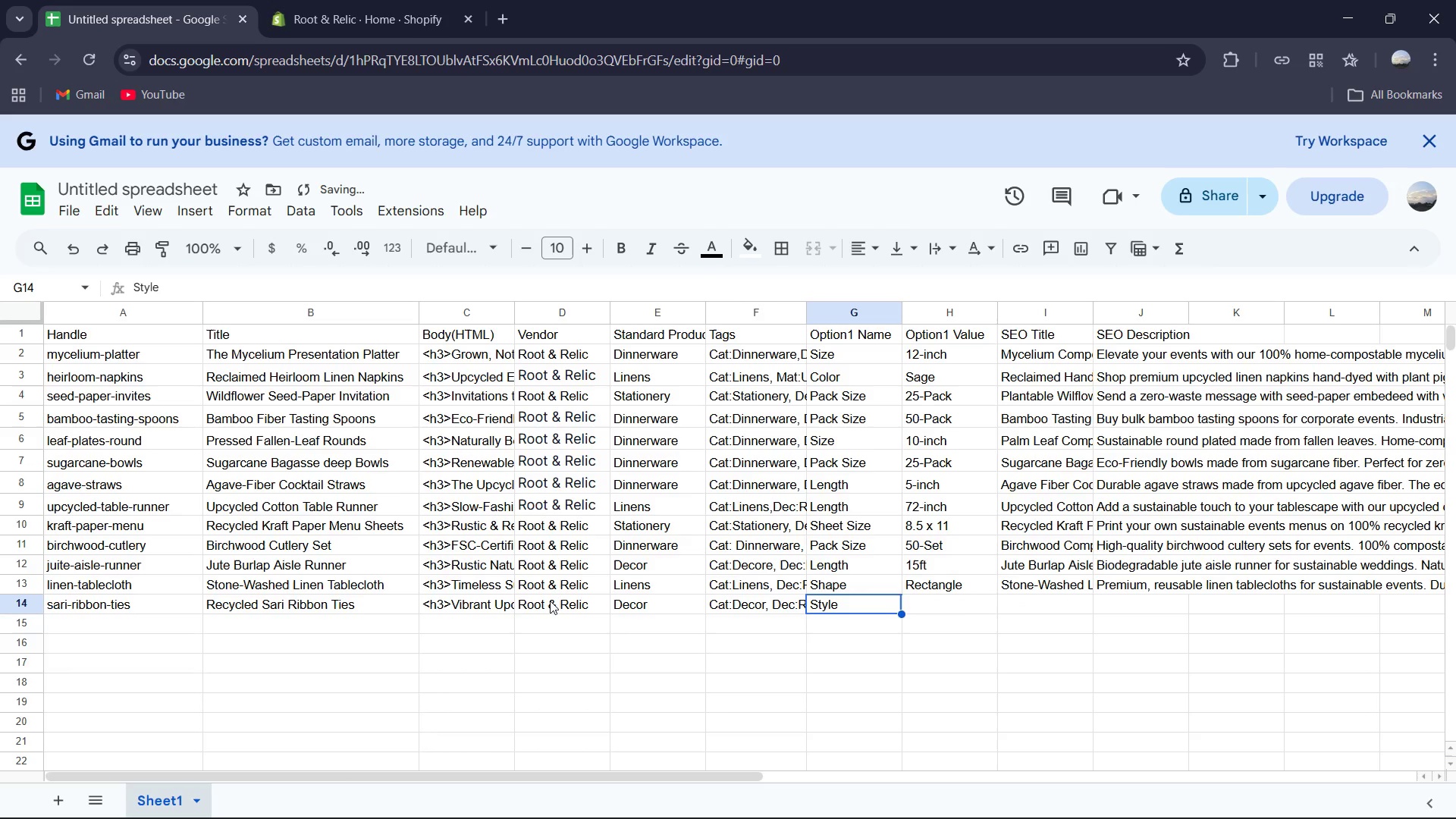 
key(ArrowDown)
 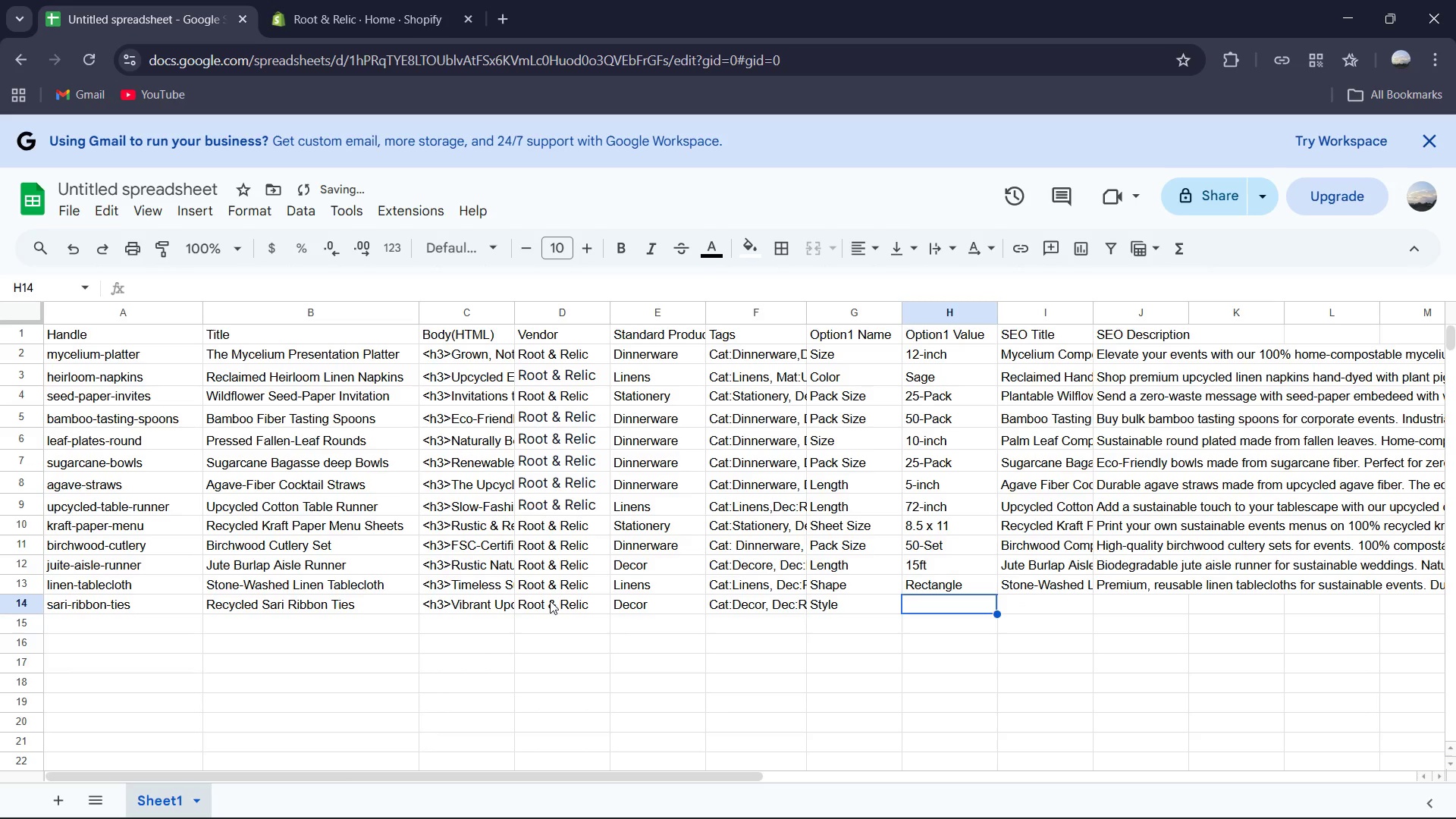 
key(ArrowRight)
 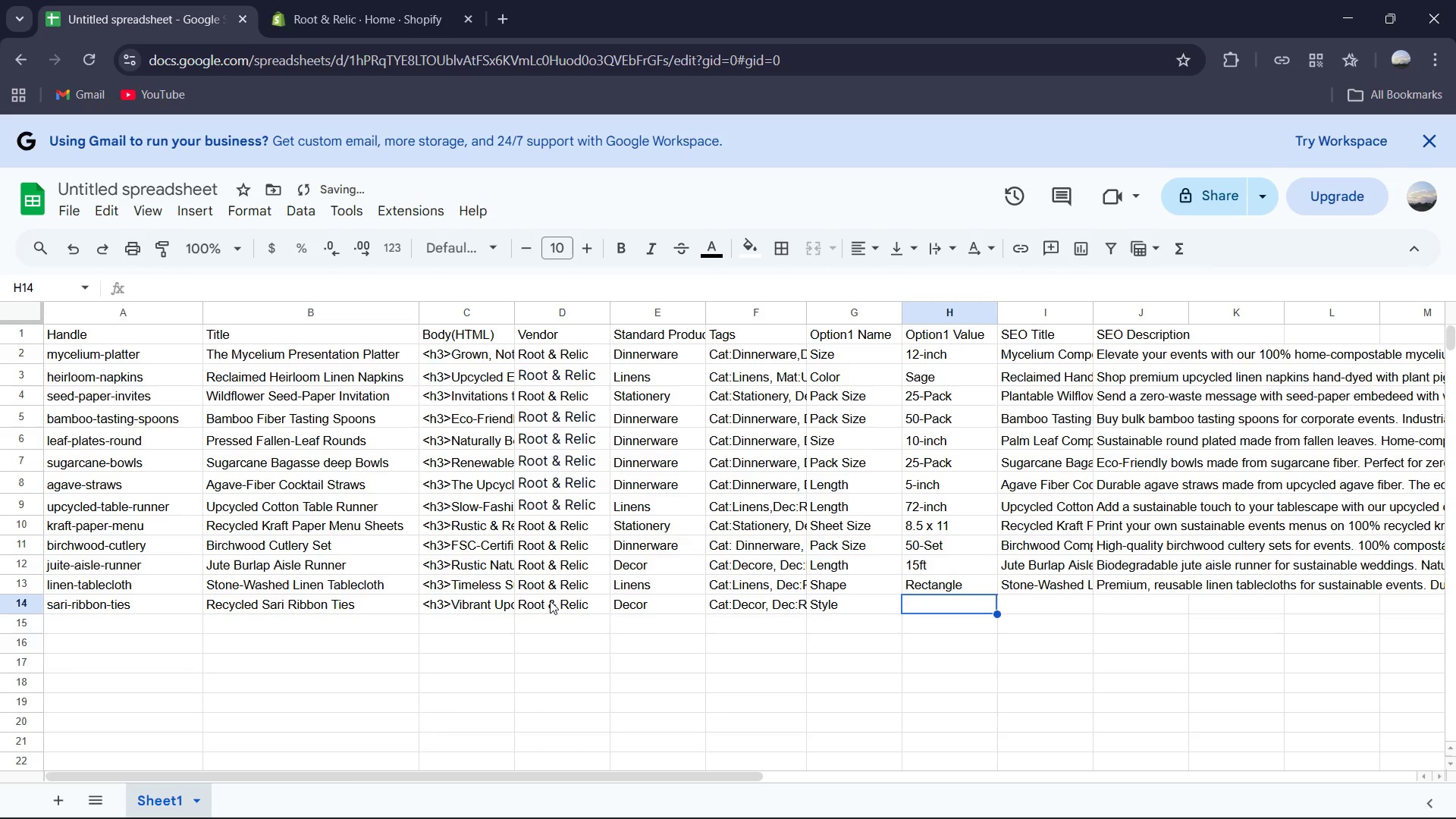 
type(Assorted)
 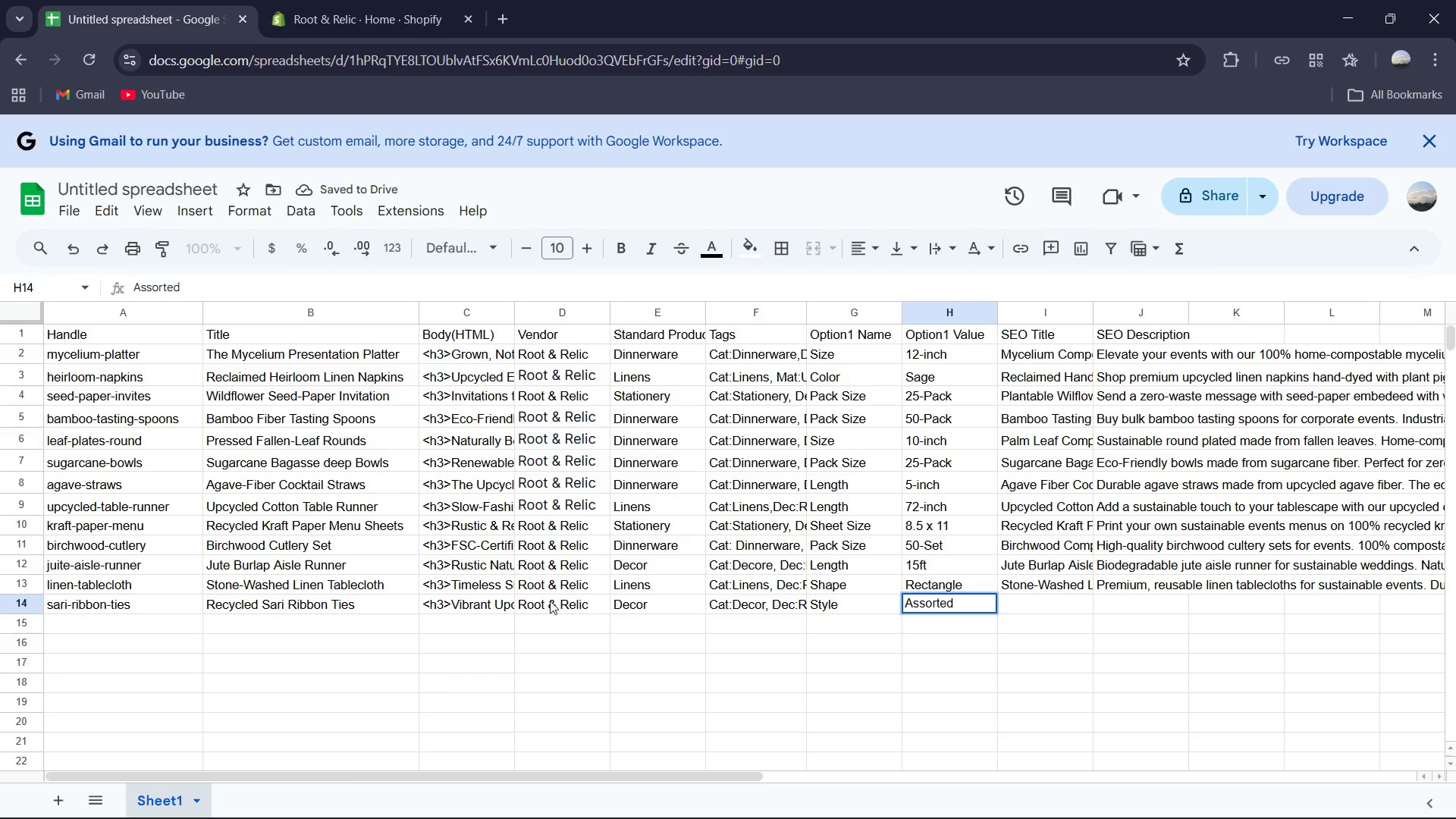 
key(ArrowRight)
 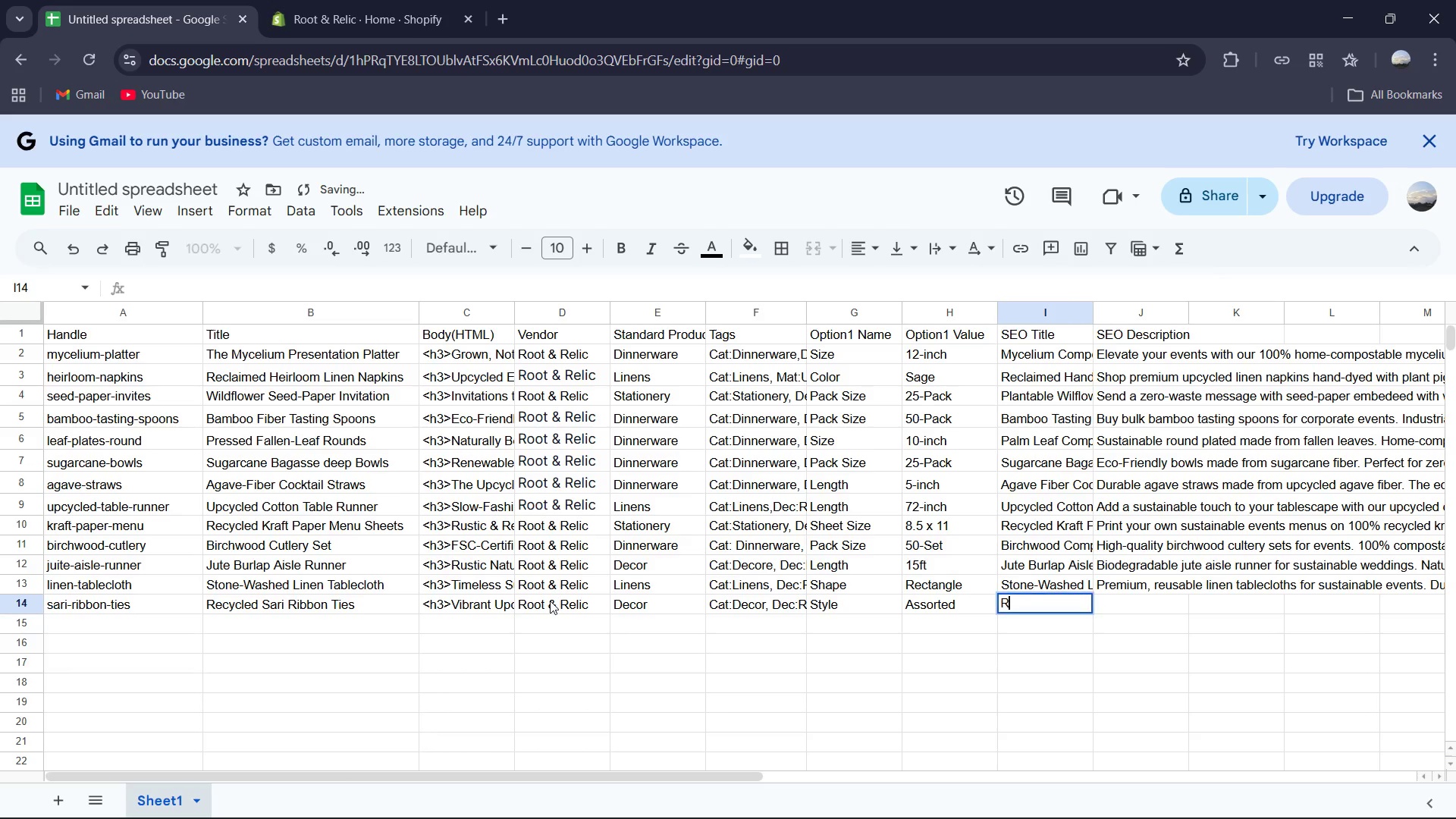 
type(Recycled Sari Silk Ribbon | Root %)
key(Backspace)
type(& E)
key(Backspace)
type(Relic)
 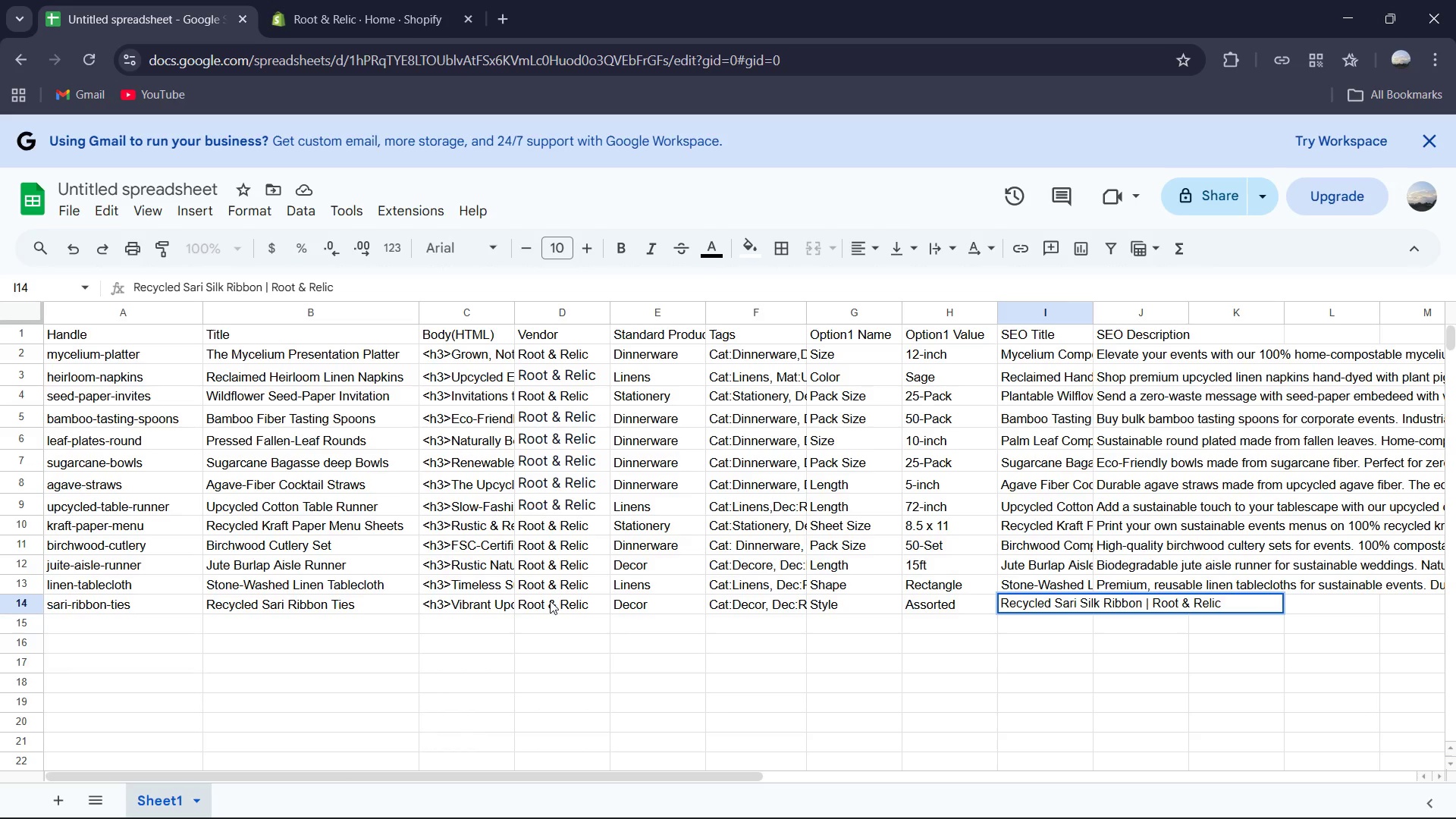 
key(ArrowRight)
 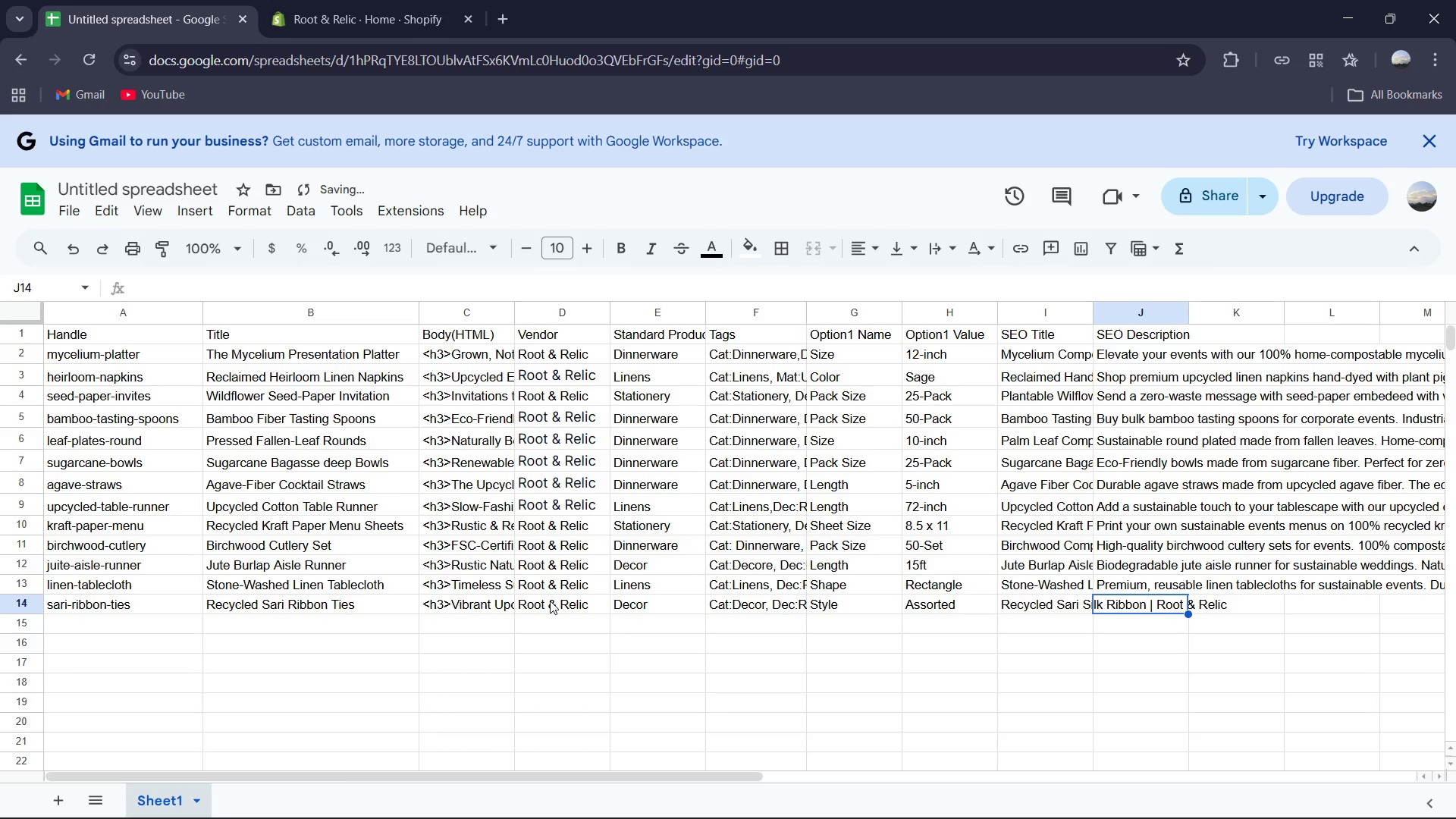 
type(Coo)
key(Backspace)
type(lorful upcycled sari silk ribboms)
key(Backspace)
key(Backspace)
type(ns for events )
 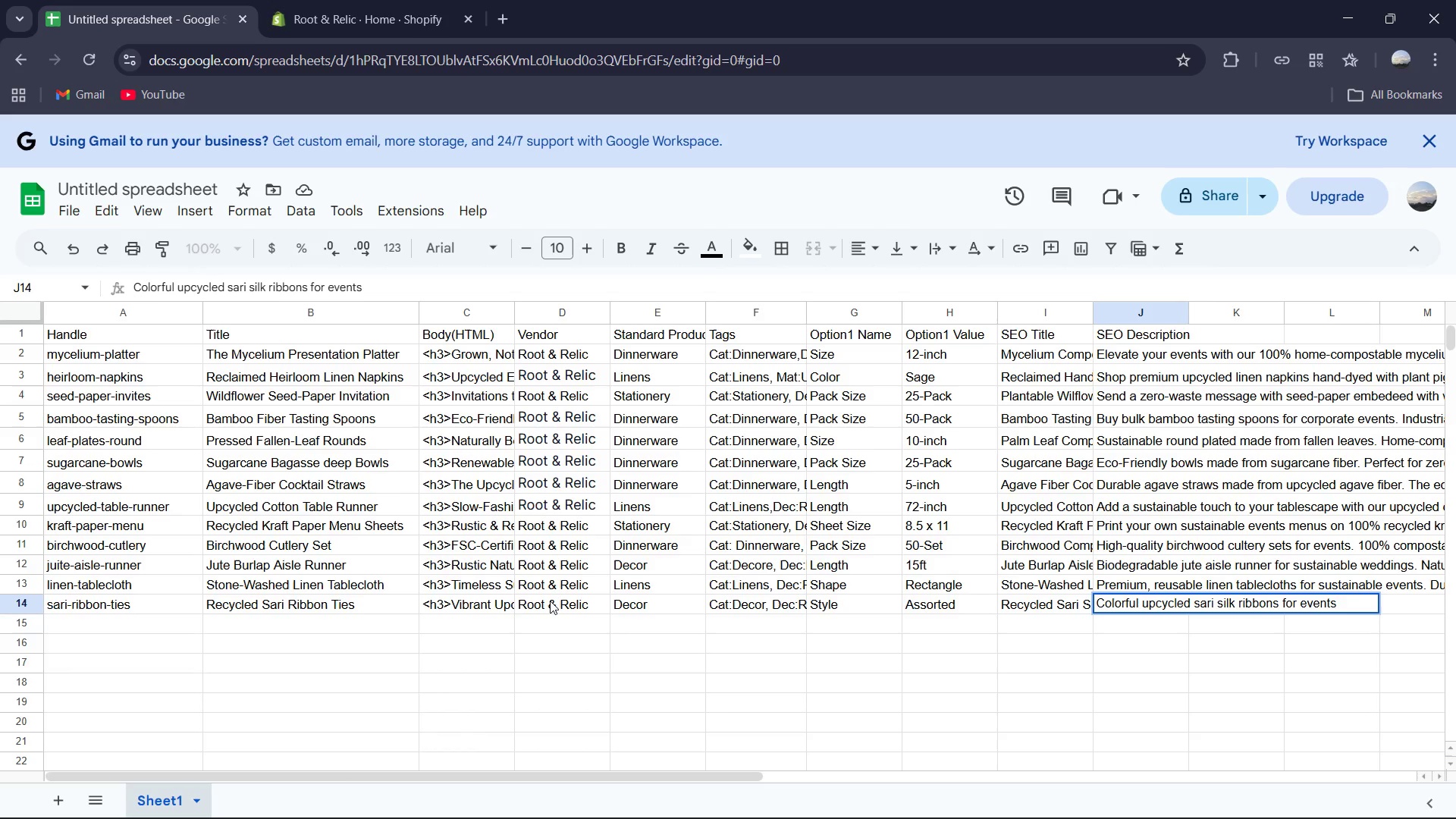 
wait(7.83)
 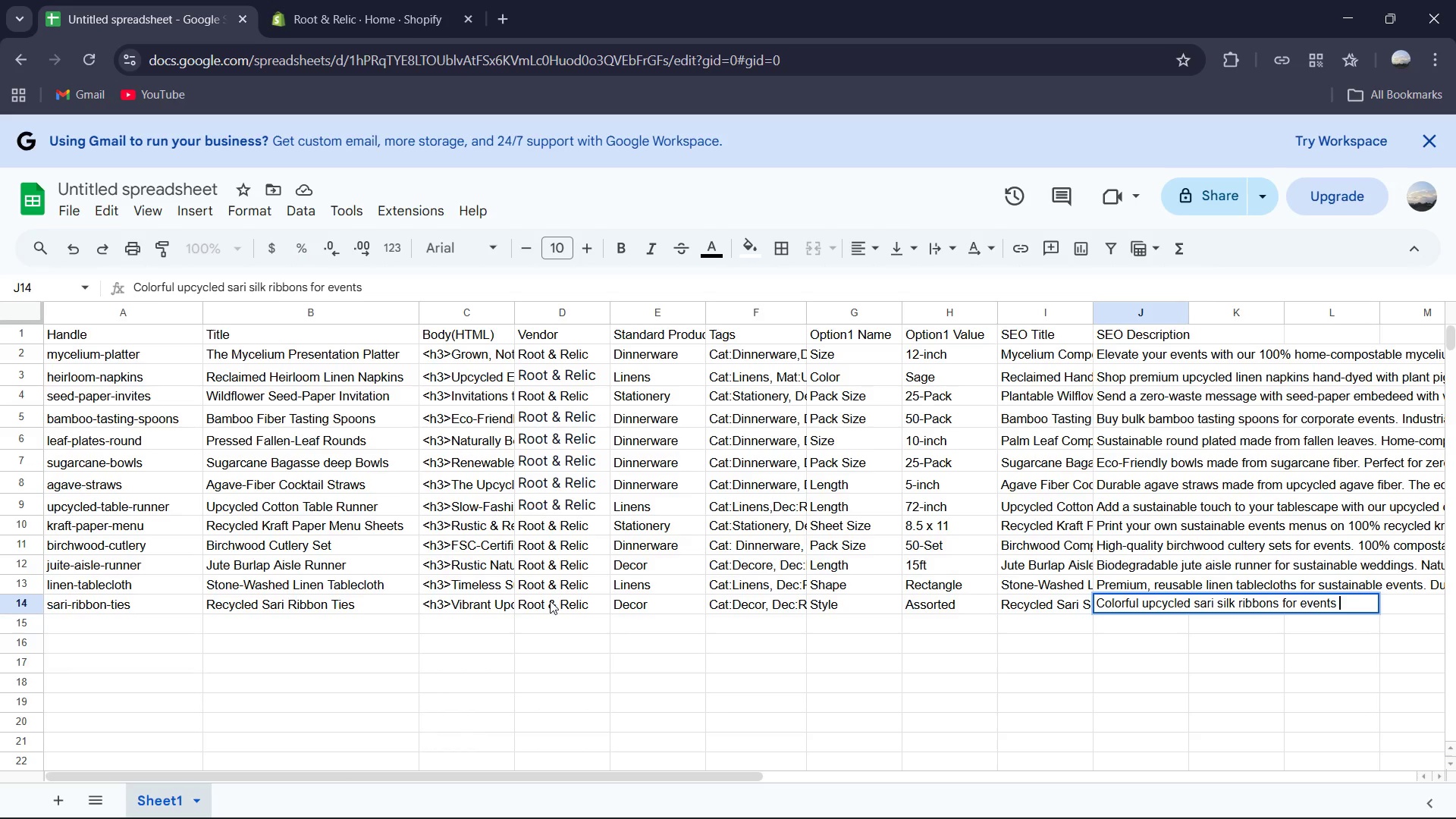 
type(decor. Hand-torn, sustainable ribbons perfect for bouquets and chairs.)
 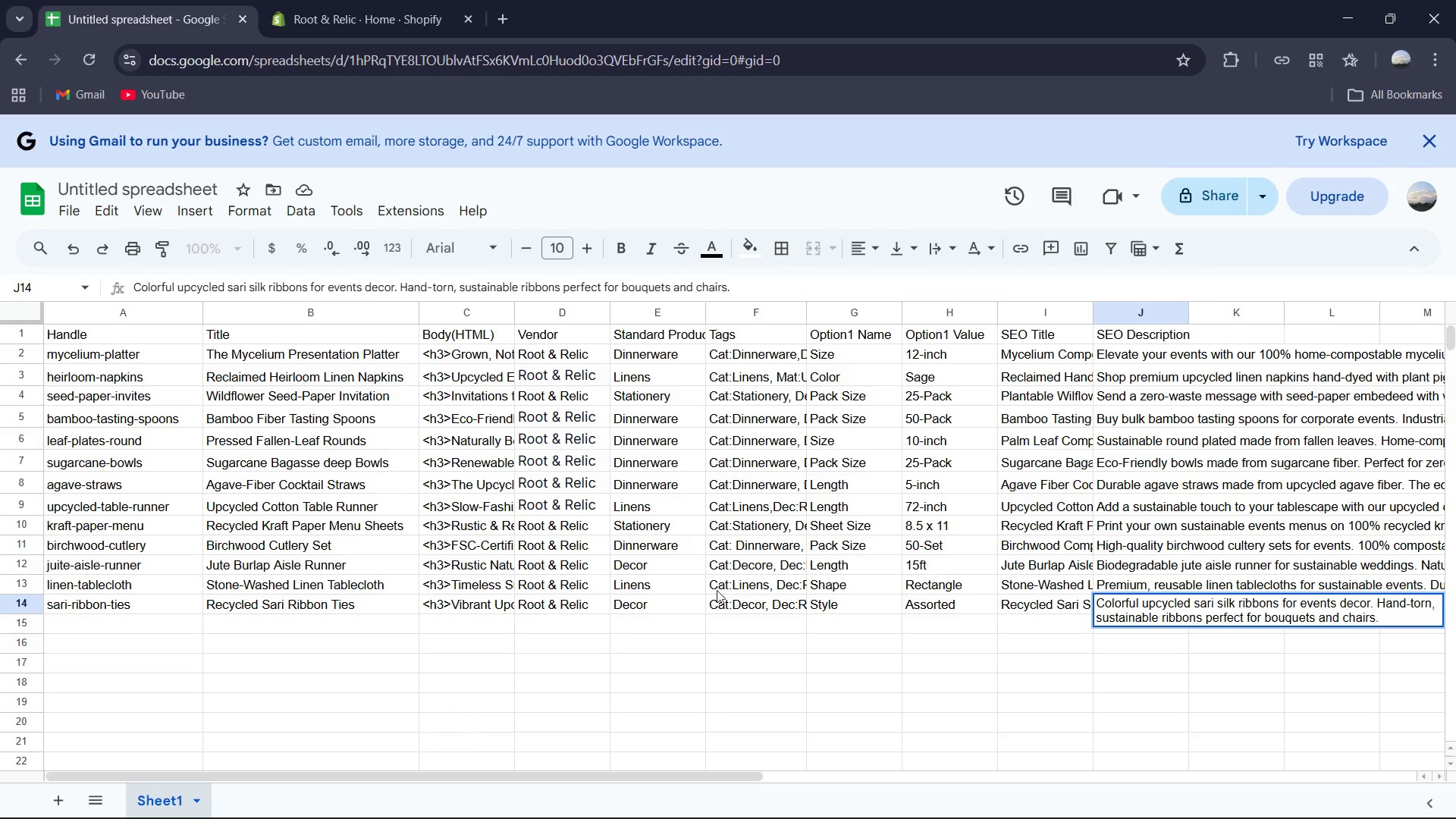 
wait(7.91)
 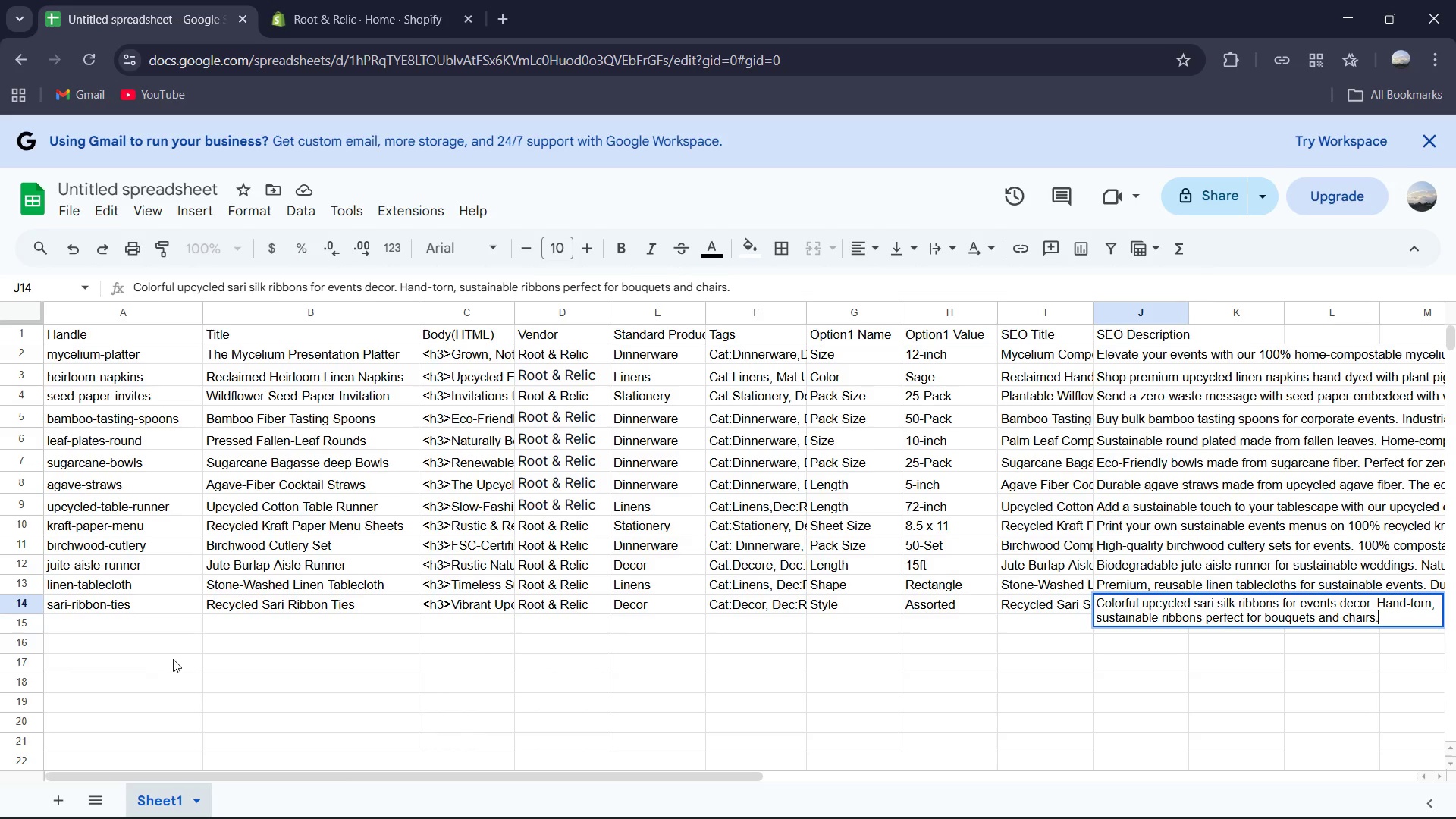 
left_click([98, 626])
 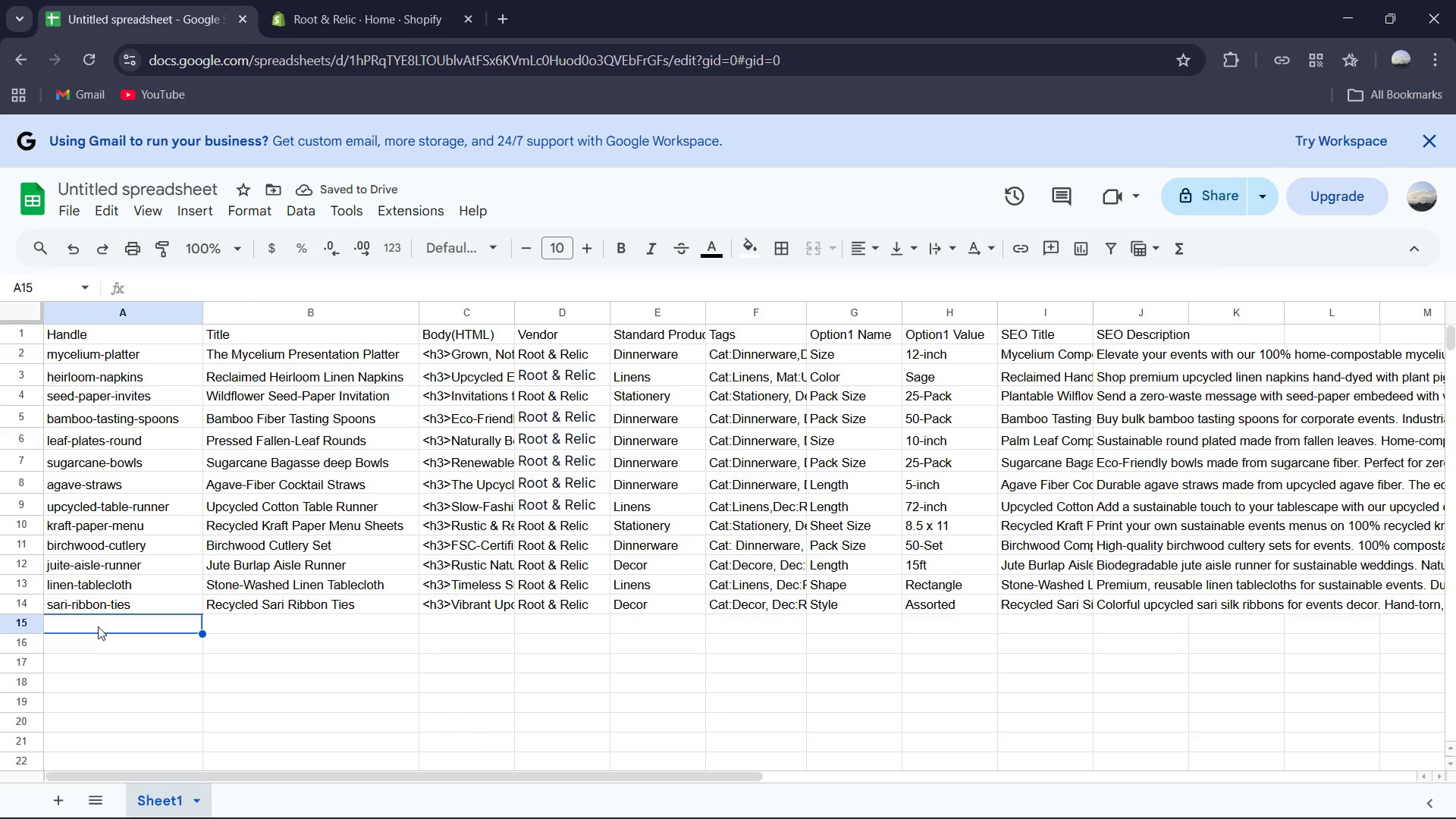 
wait(5.5)
 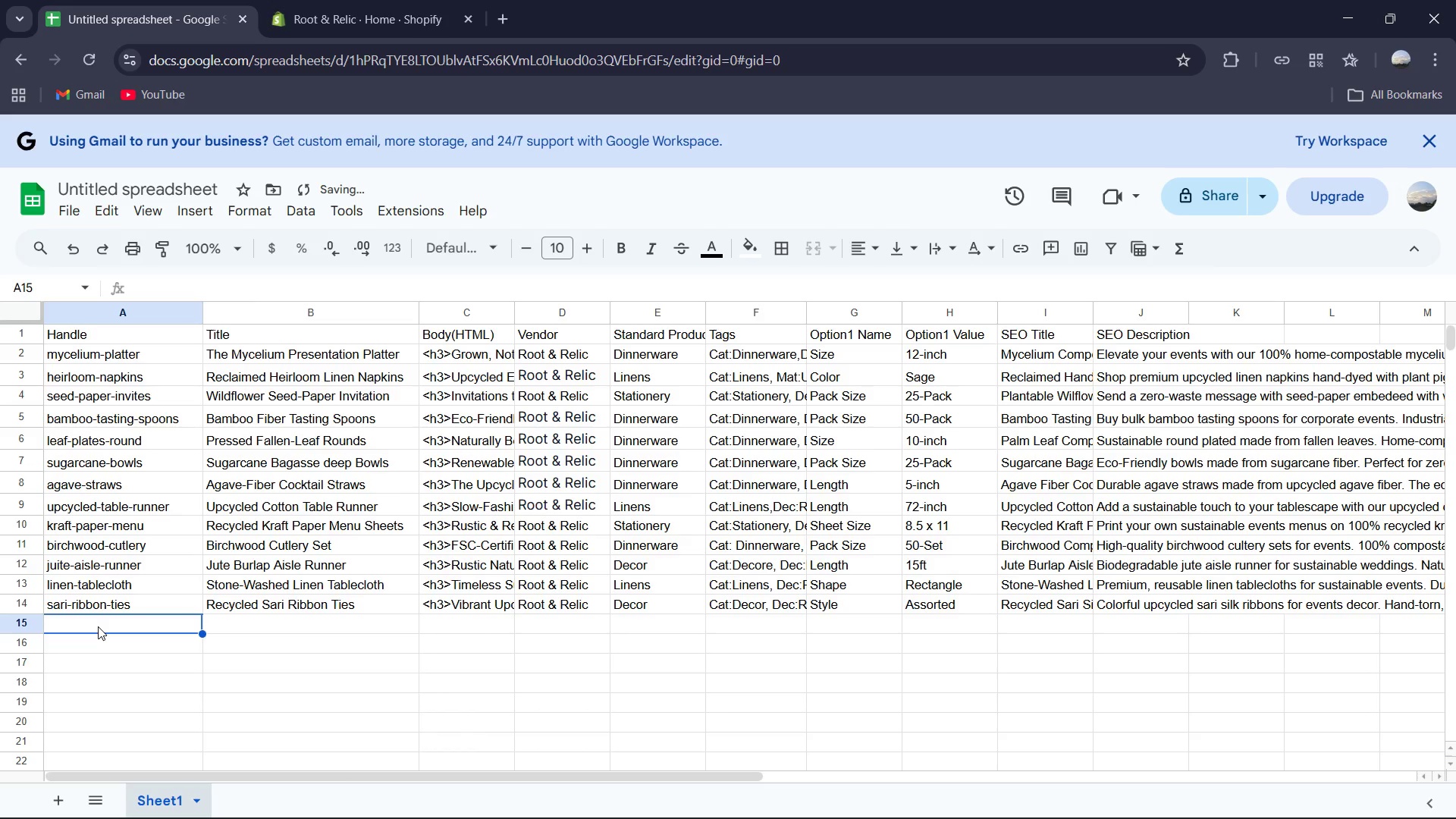 
type(preseved-confetti)
 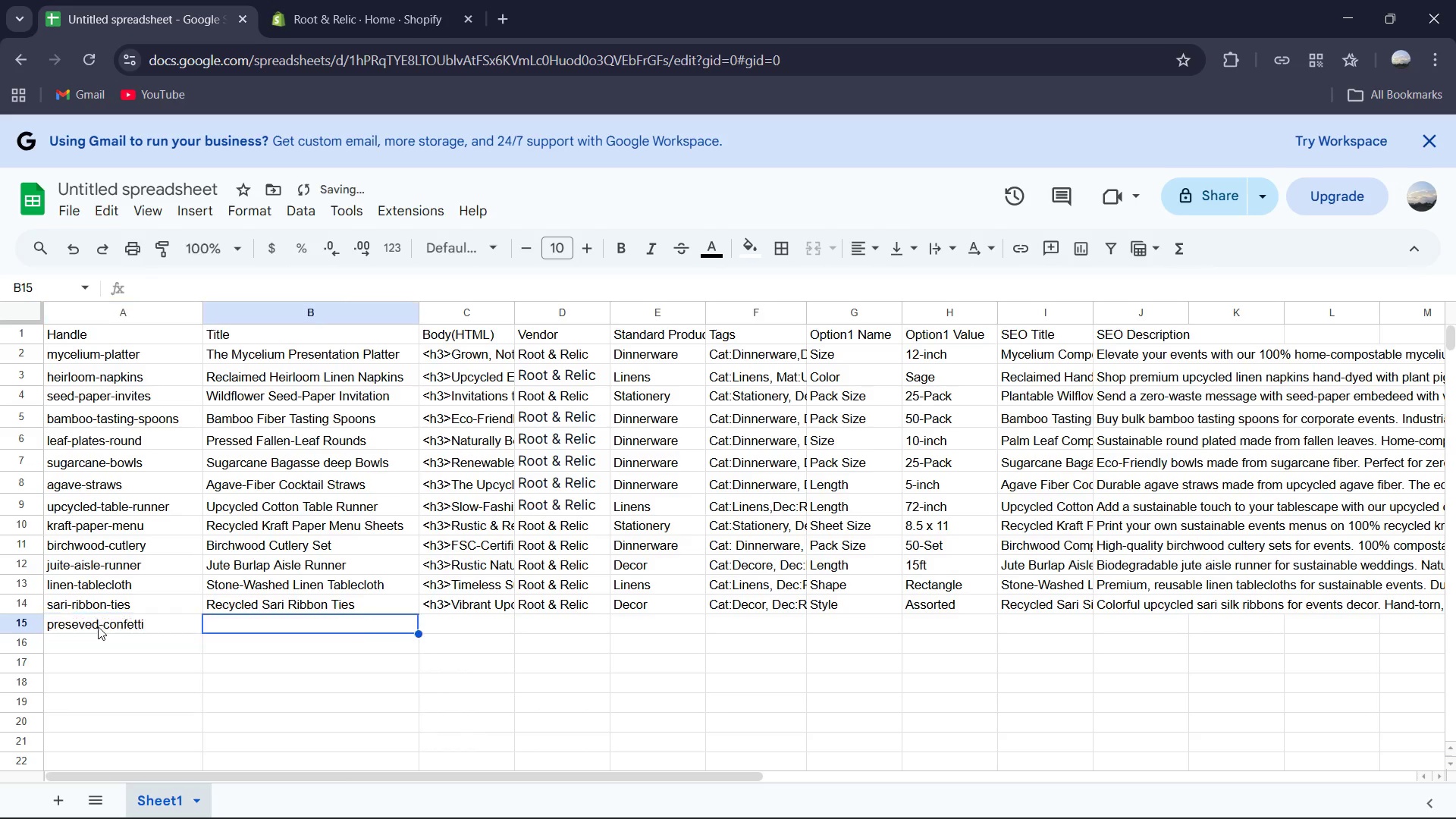 
key(ArrowRight)
 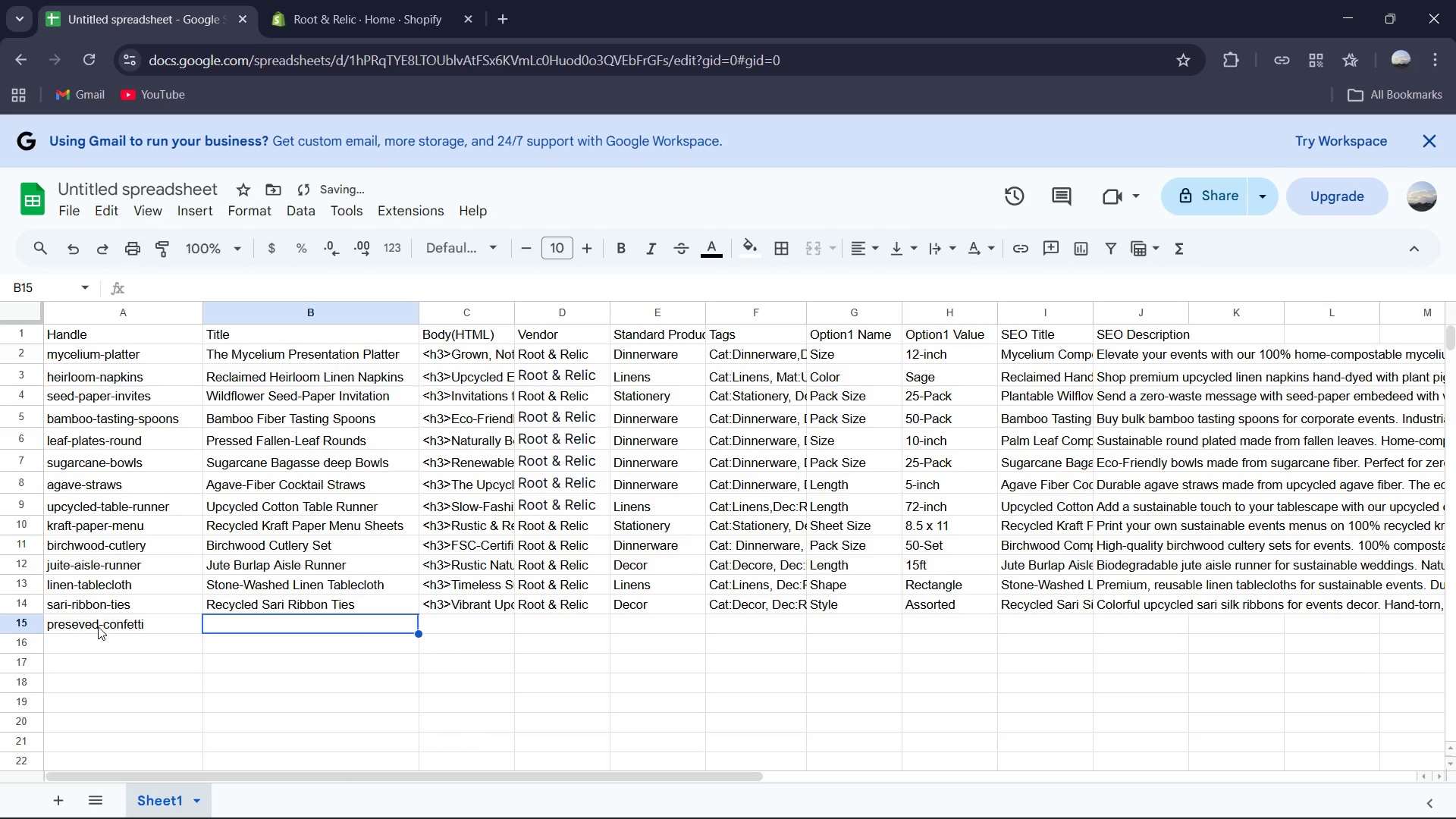 
type(Preserved Petal"c)
key(Backspace)
type(Confetti" Packer)
key(Backspace)
type(ts )
 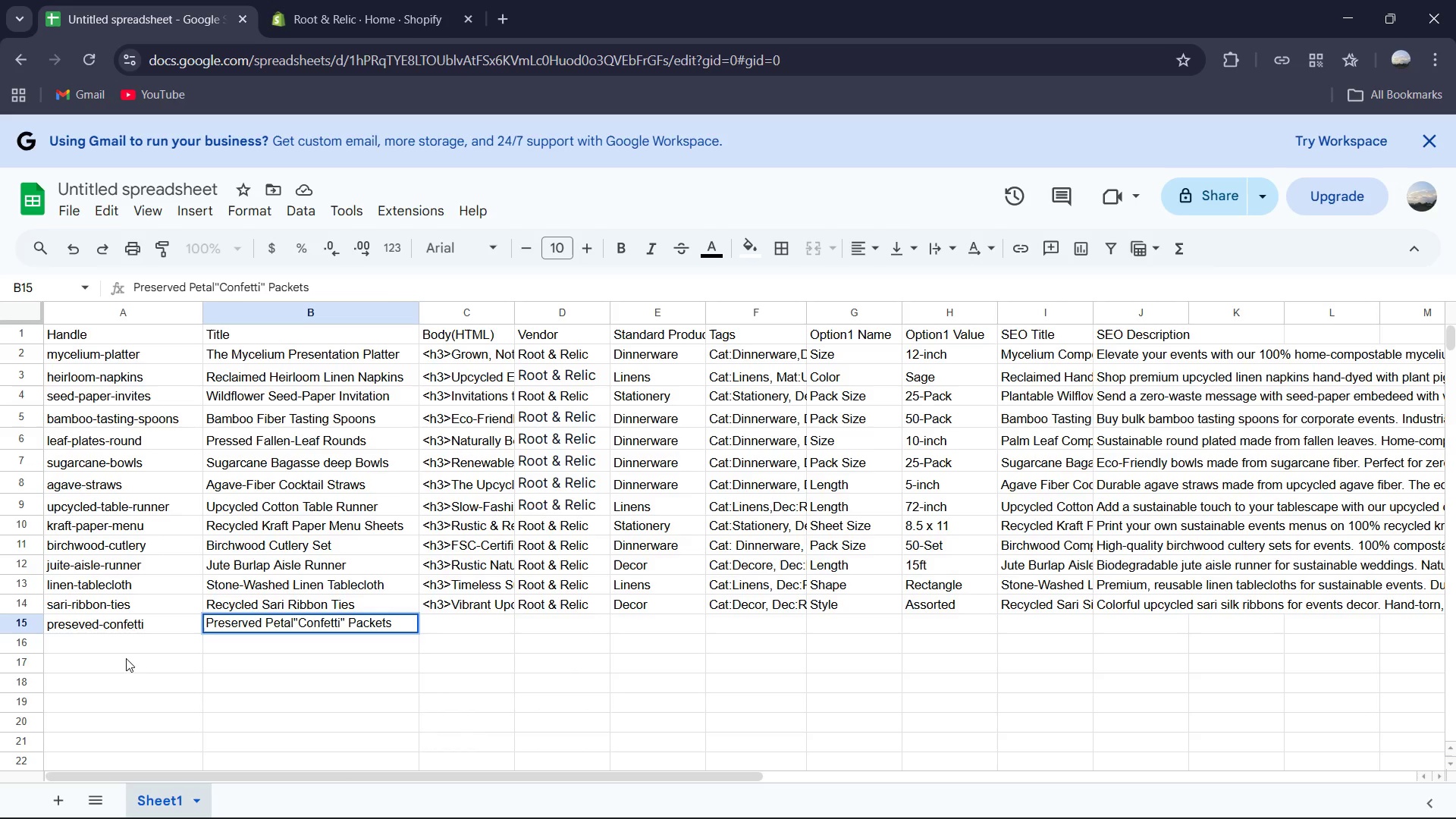 
key(ArrowRight)
 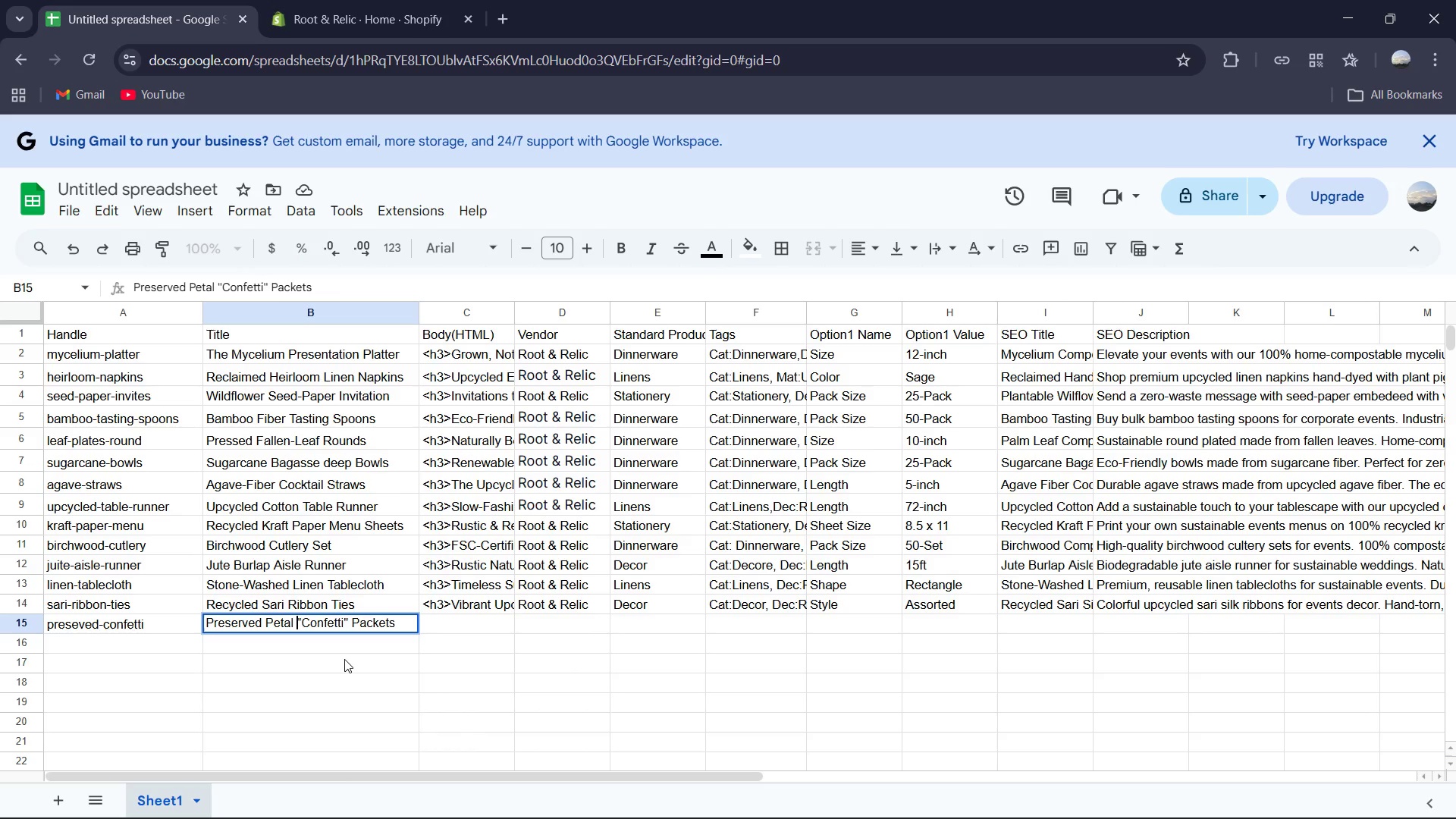 
key(Space)
 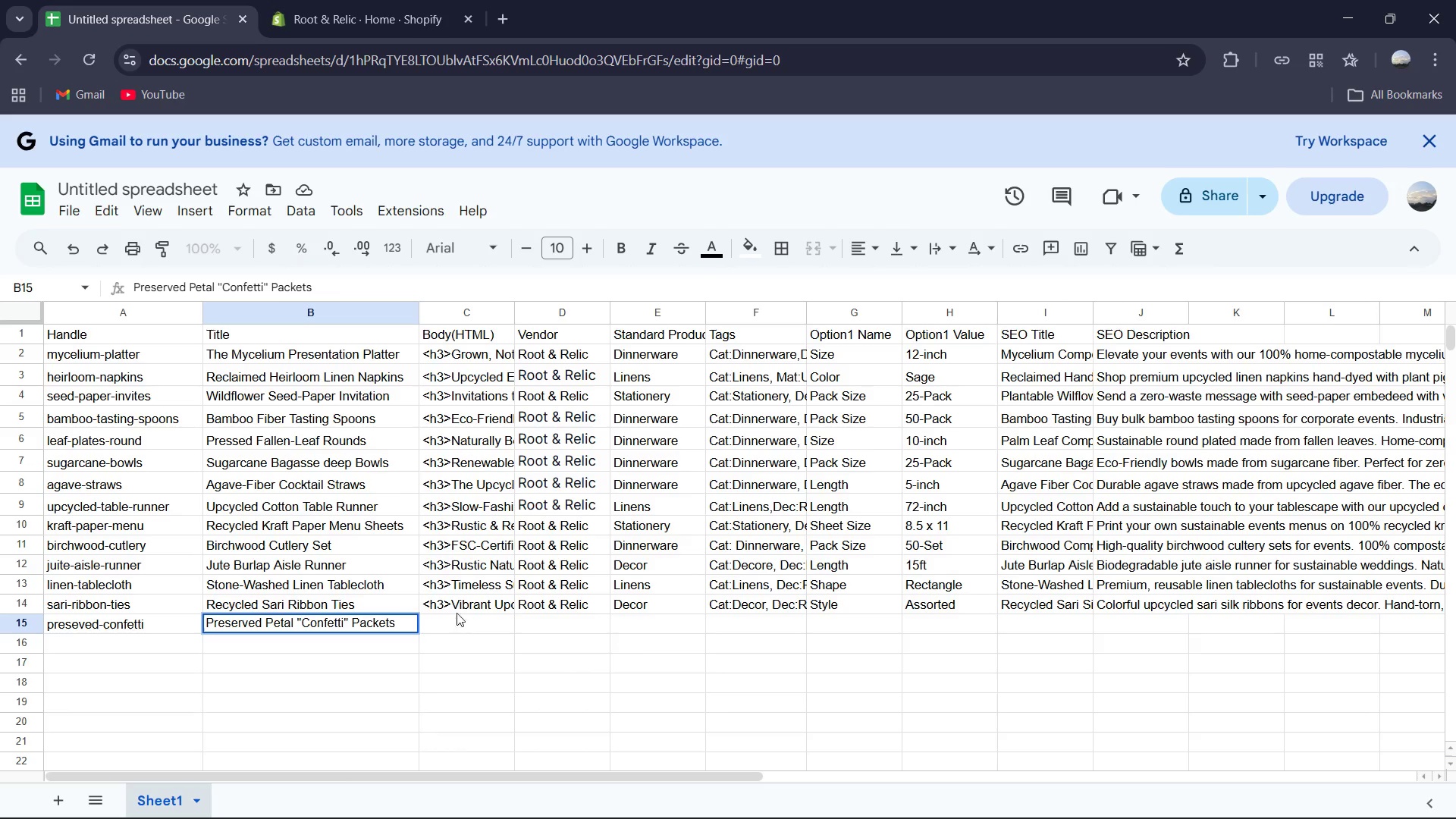 
left_click([441, 626])
 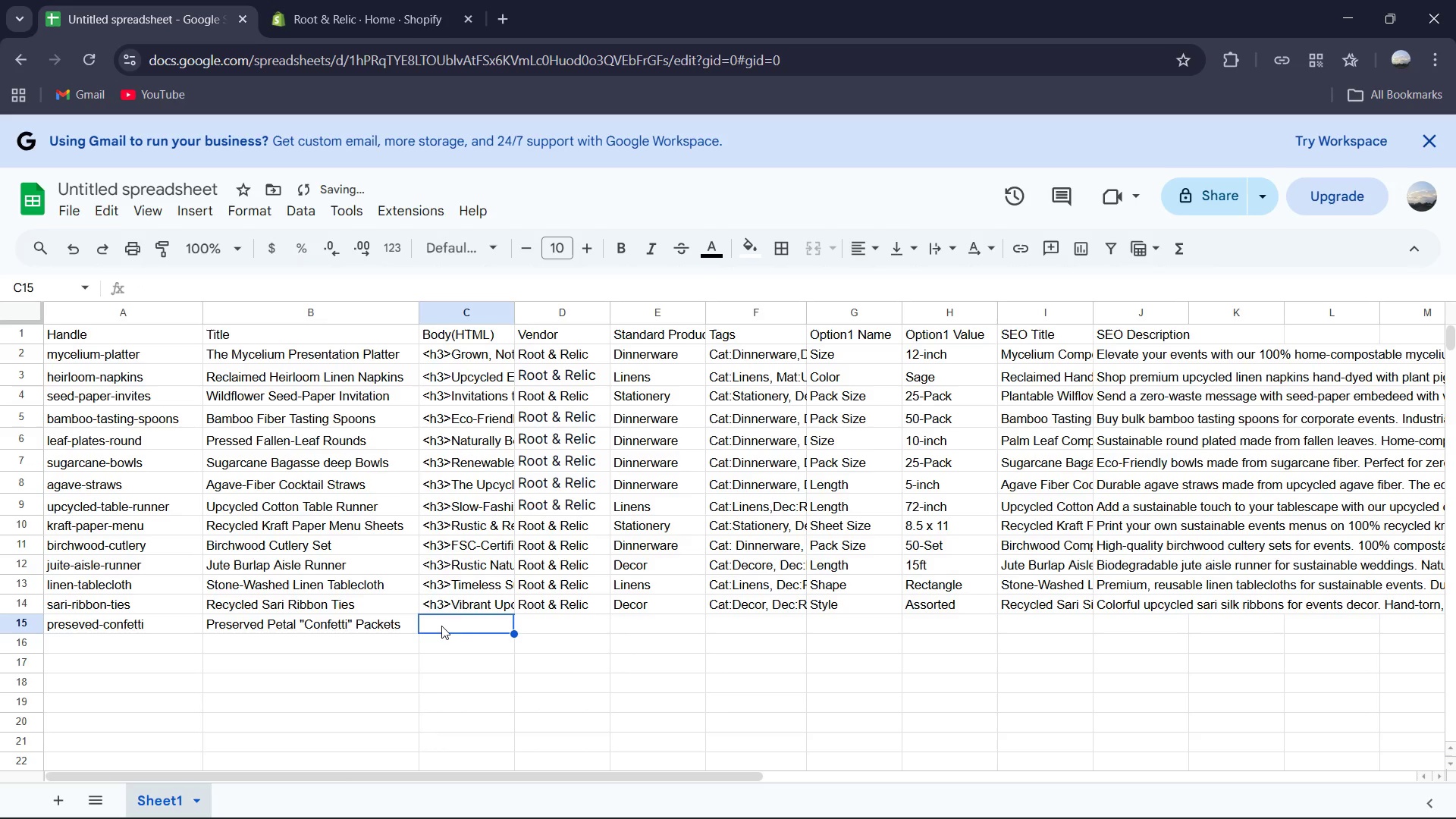 
type(<h3></h3>)
 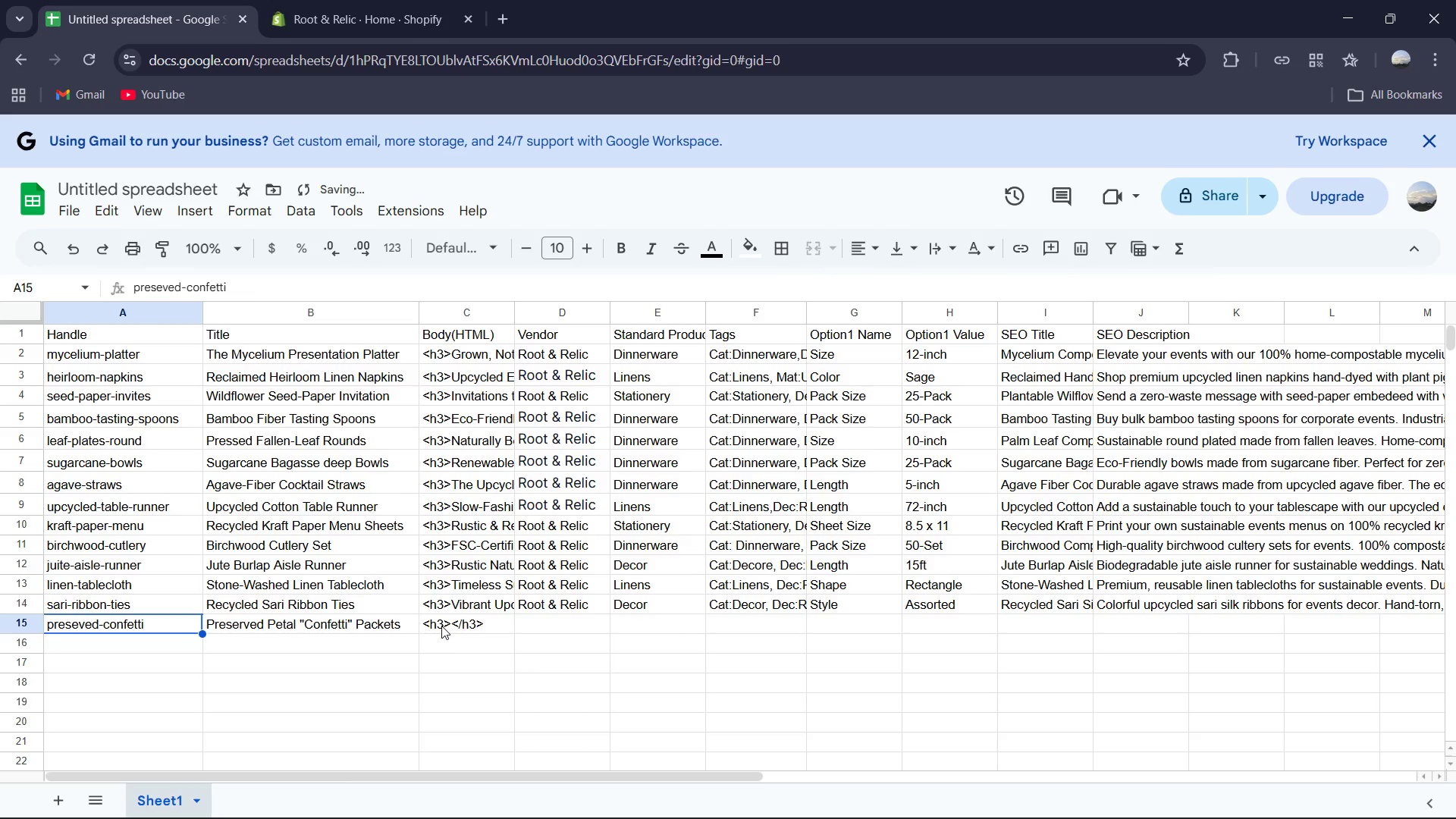 
 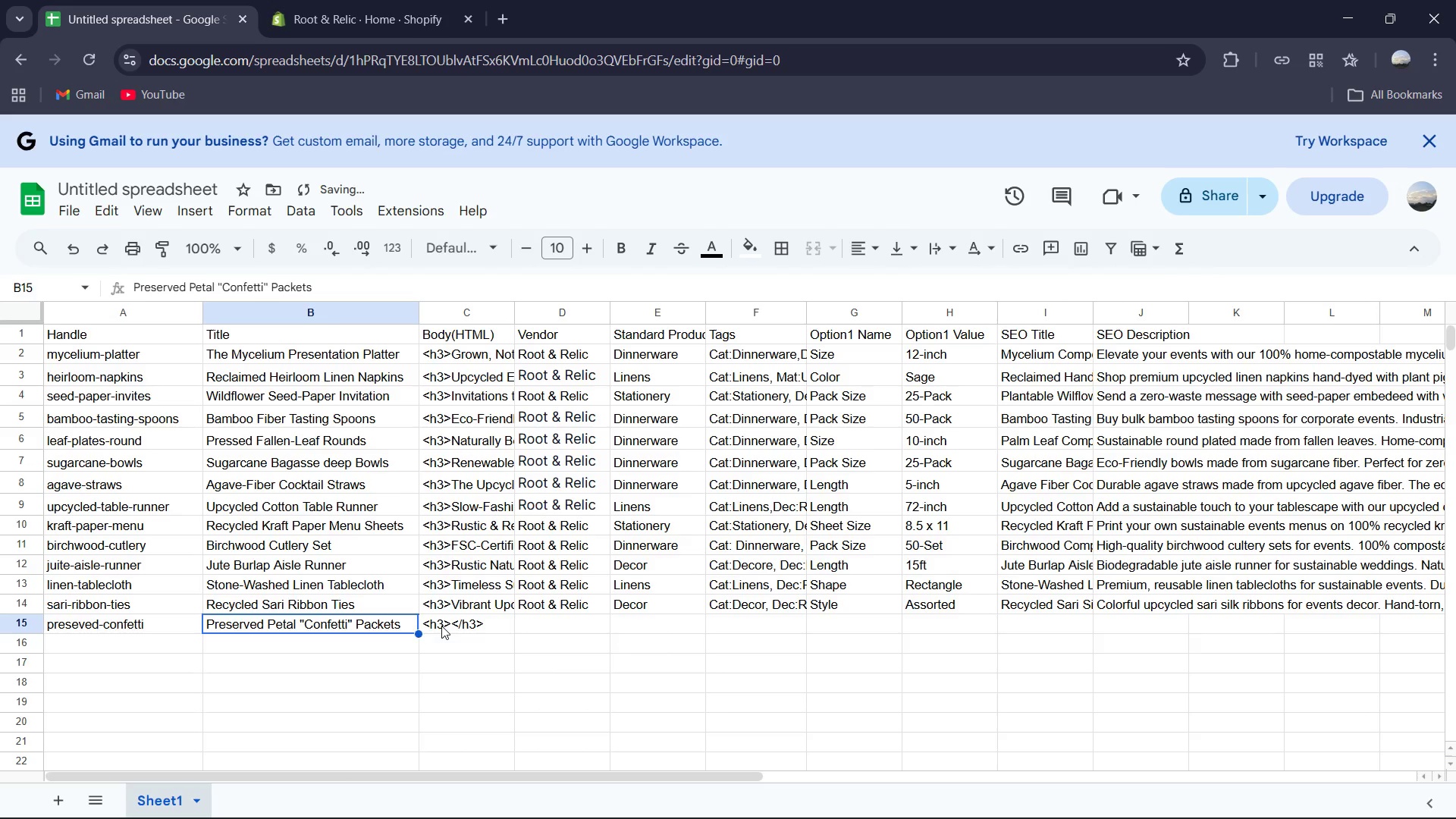 
key(ArrowLeft)
 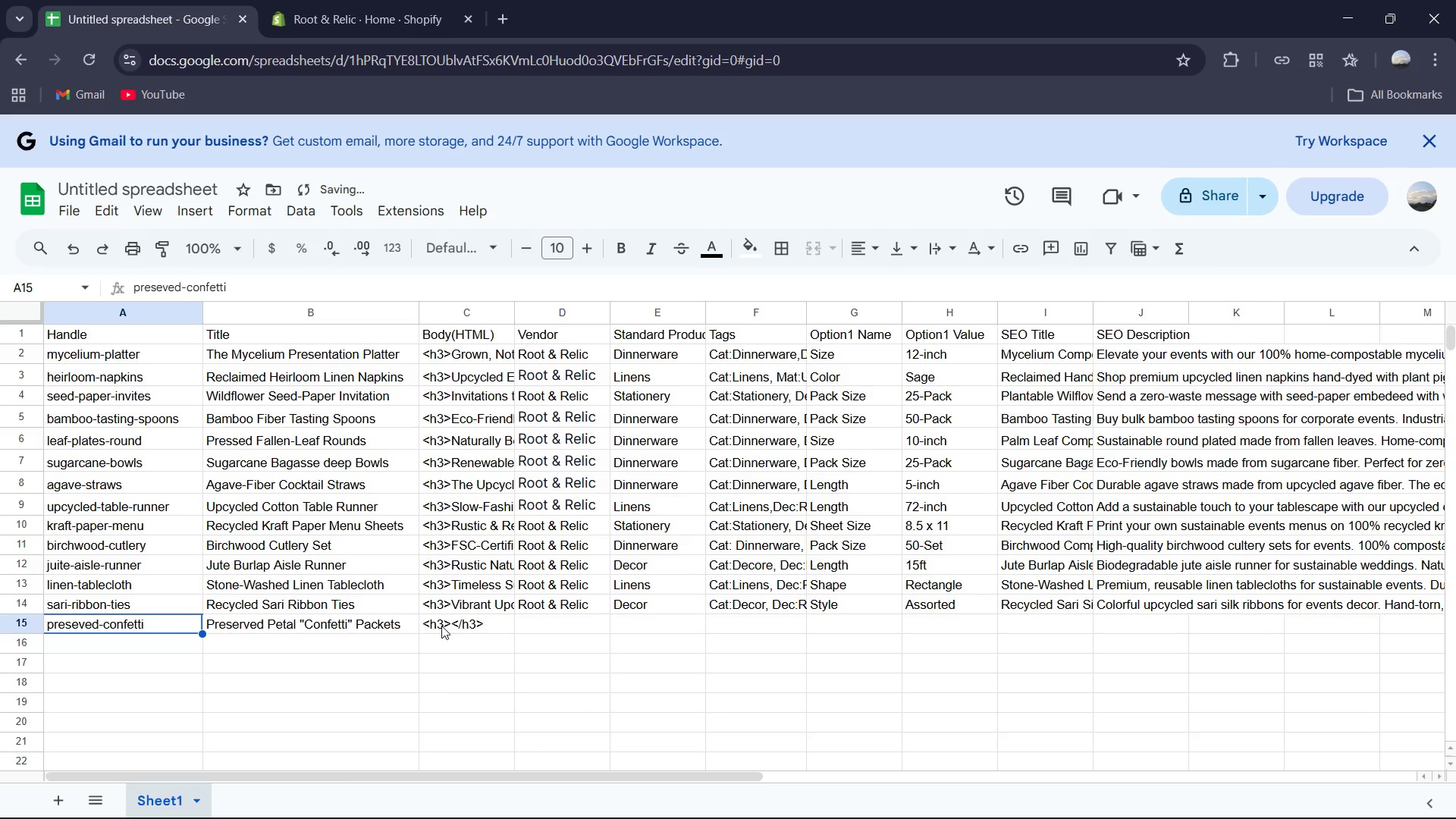 
key(ArrowLeft)
 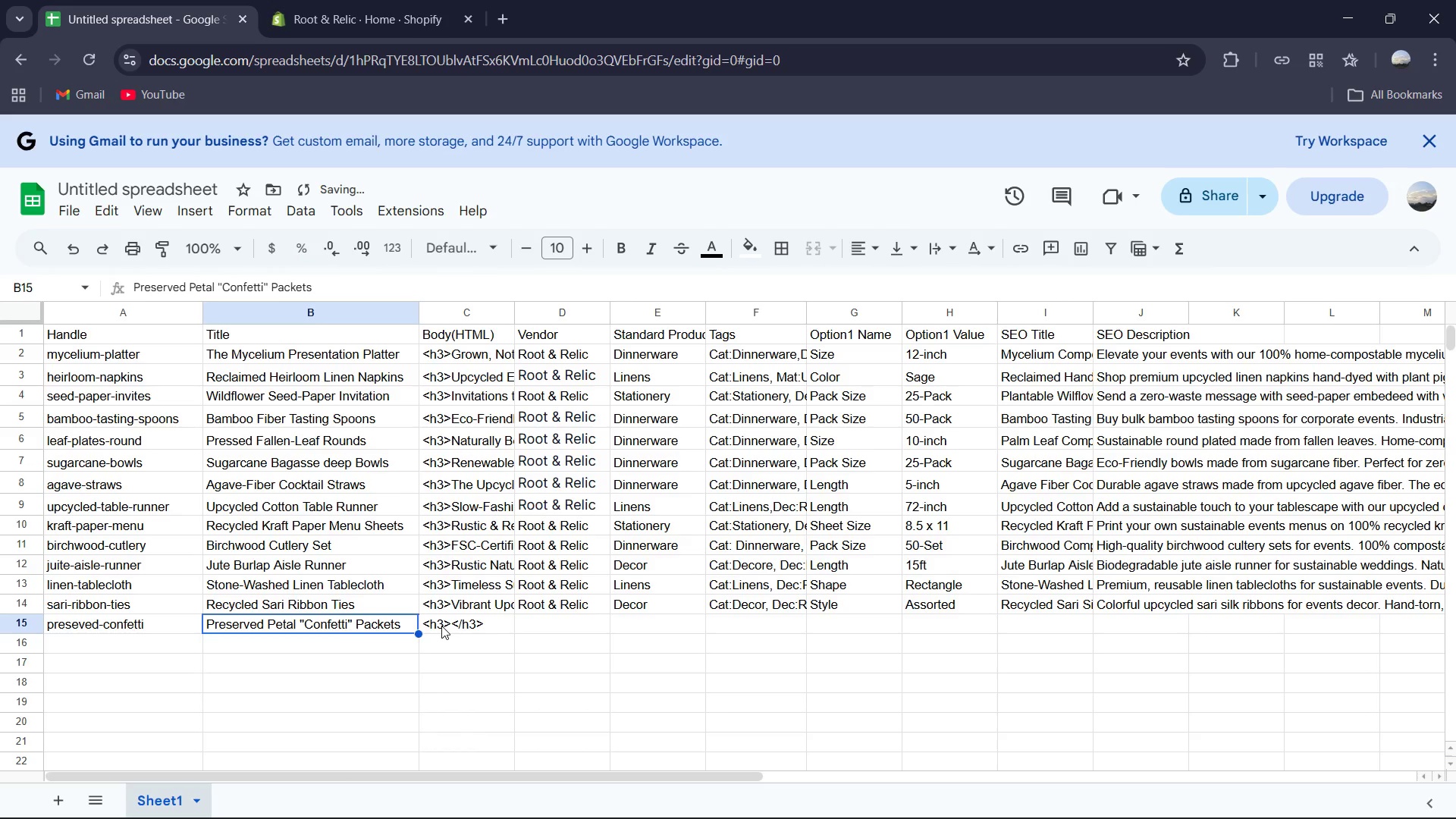 
key(ArrowRight)
 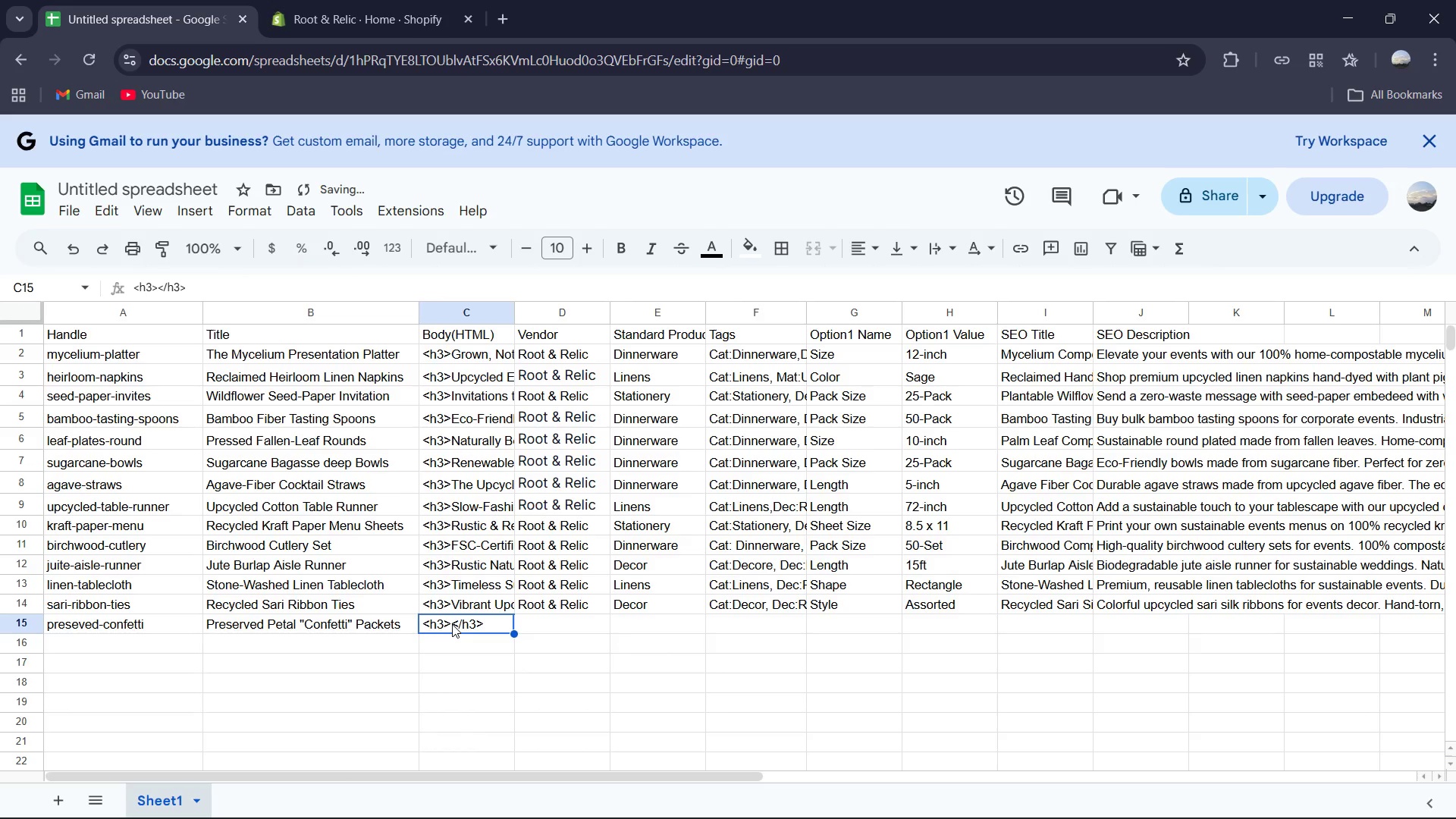 
double_click([452, 624])
 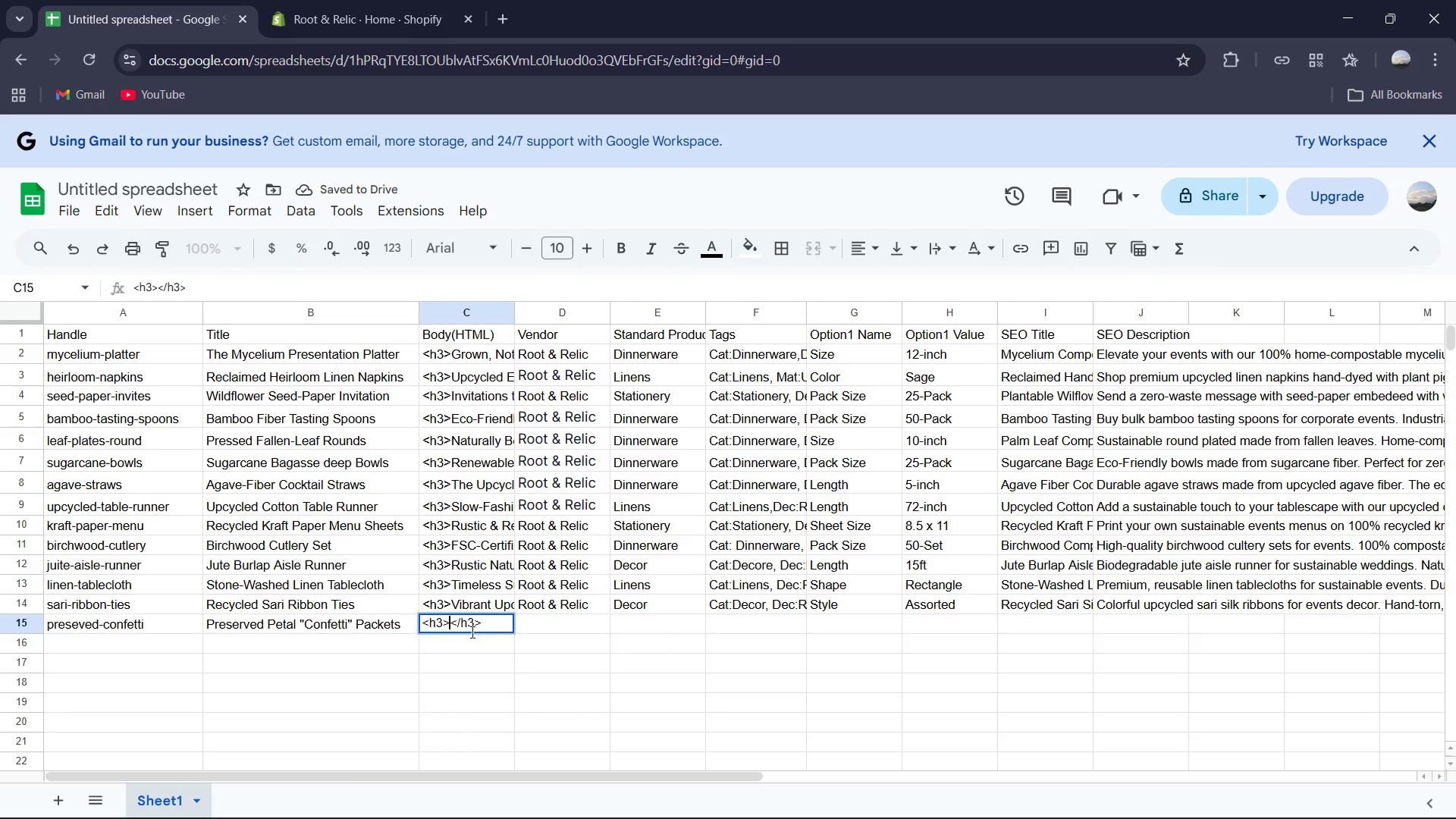 
left_click([452, 624])
 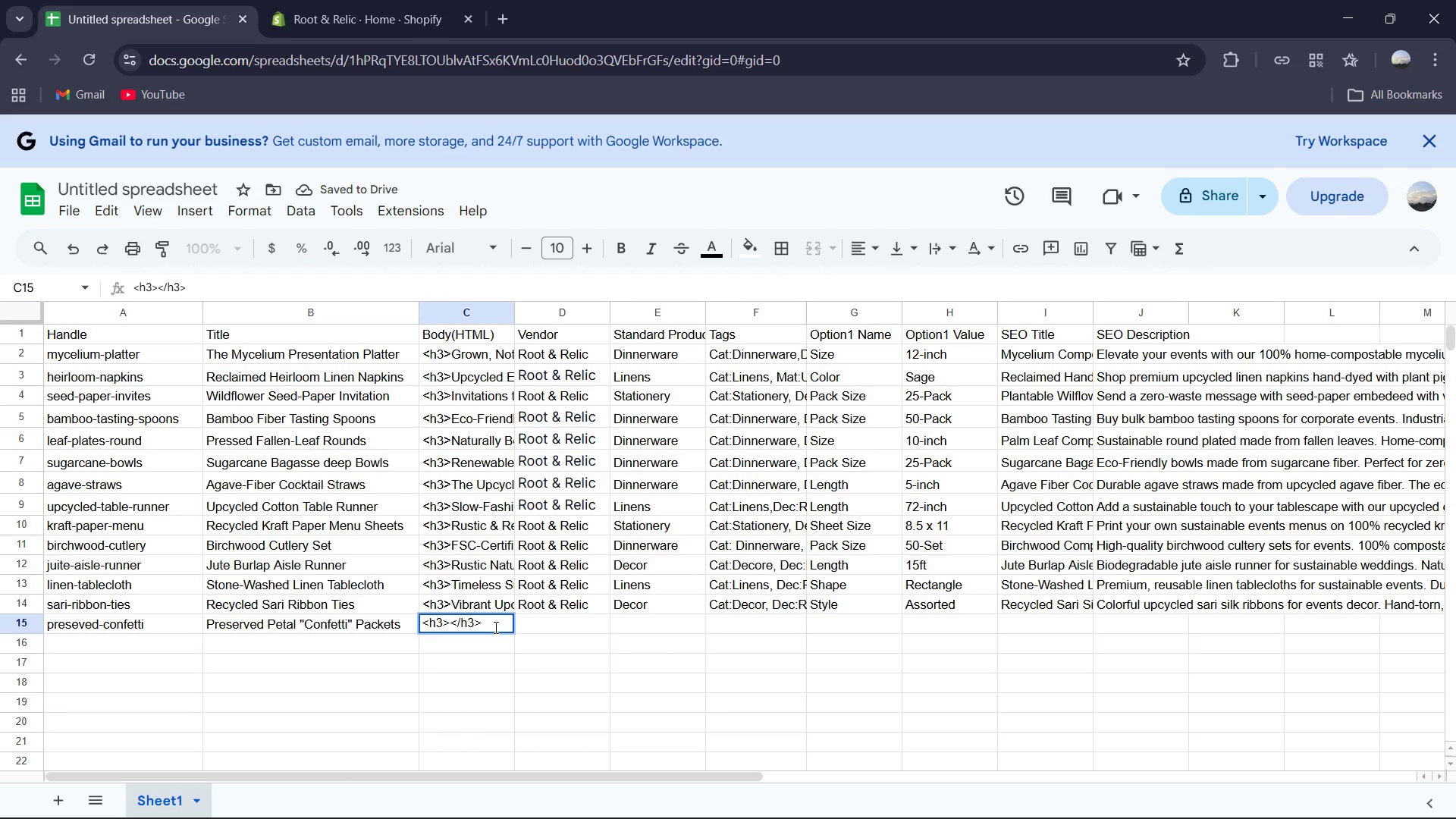 
type(Real Dried Flowers)
 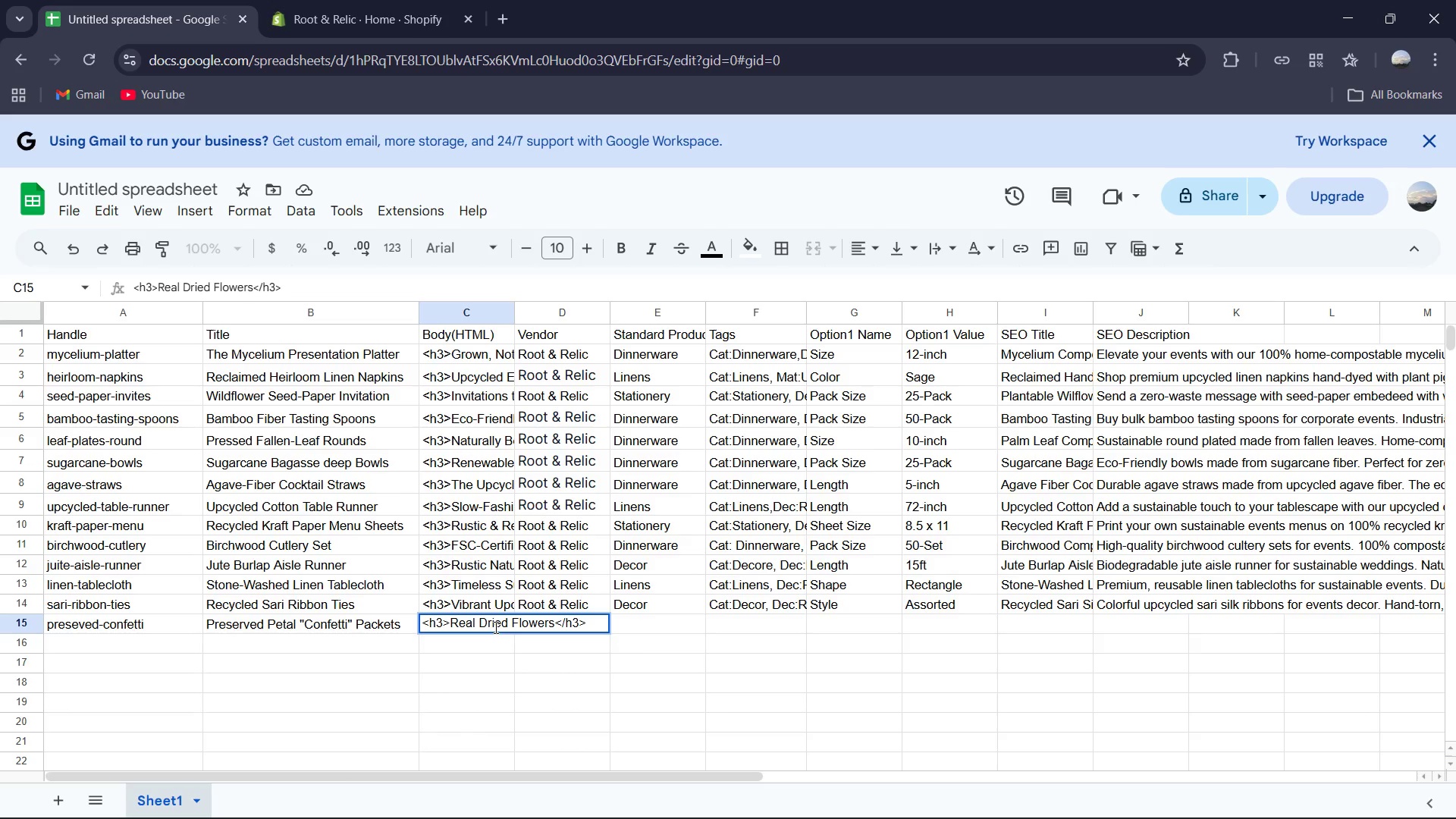 
key(ArrowRight)
 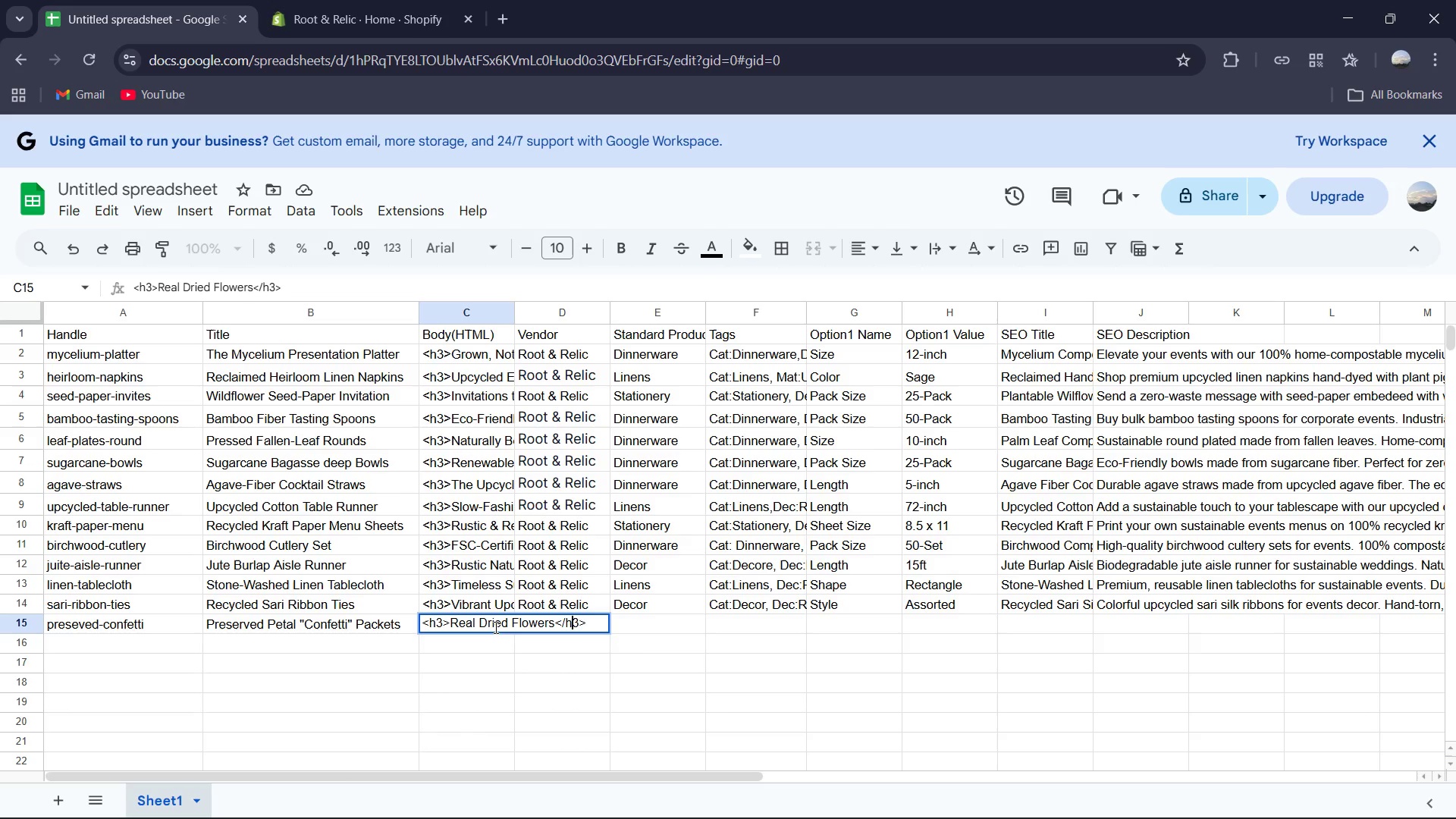 
key(ArrowRight)
 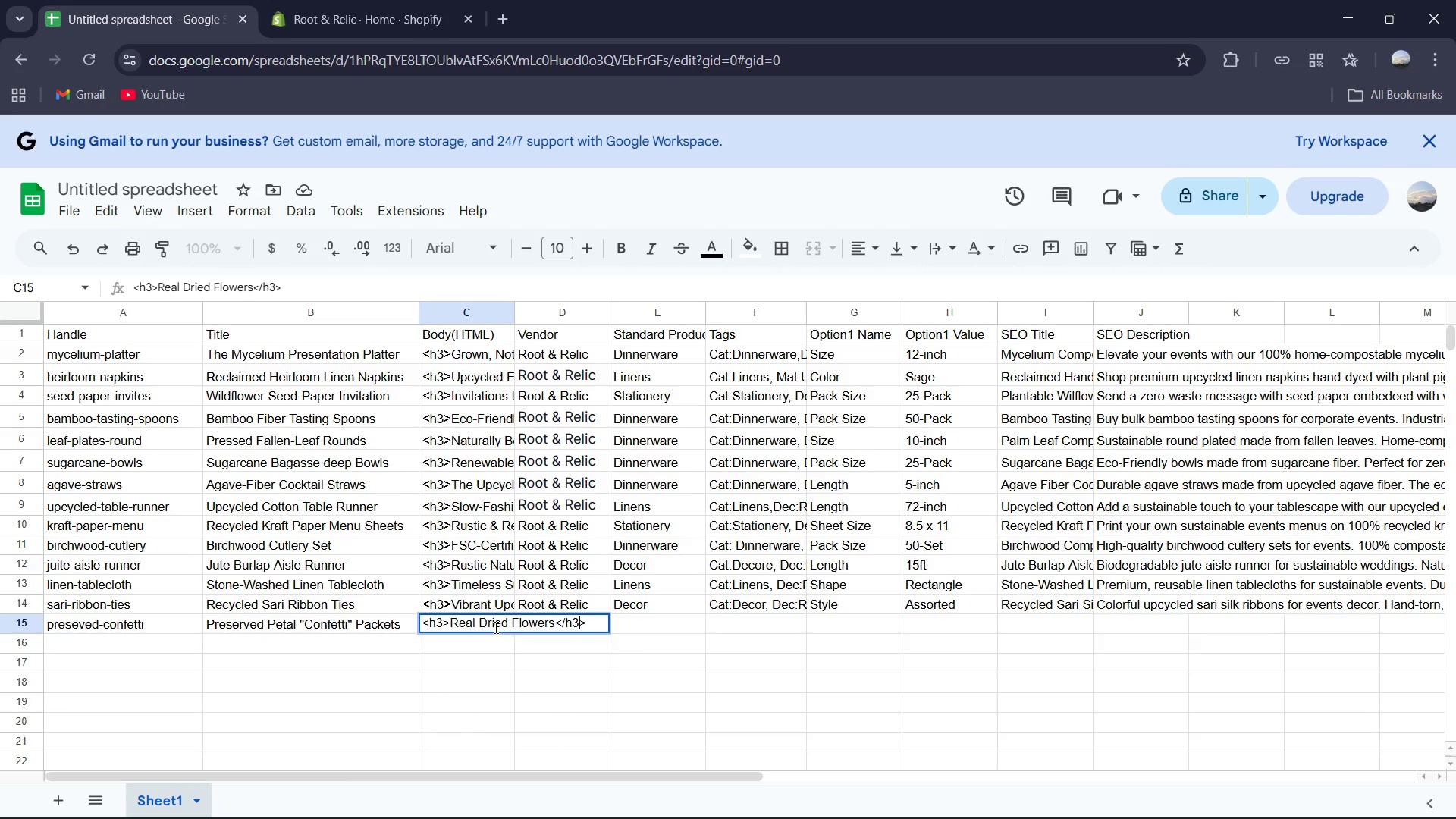 
key(ArrowRight)
 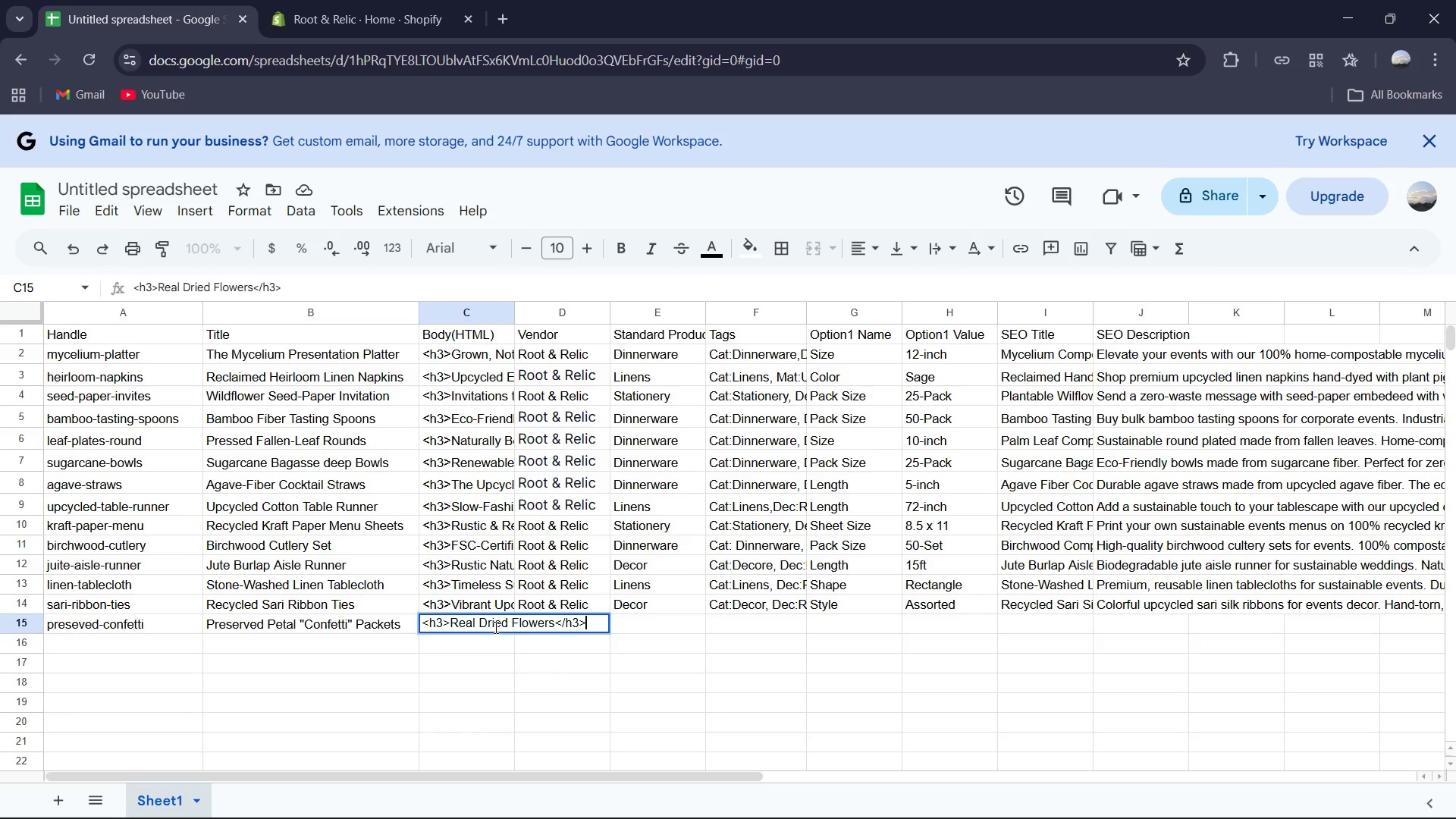 
key(ArrowRight)
 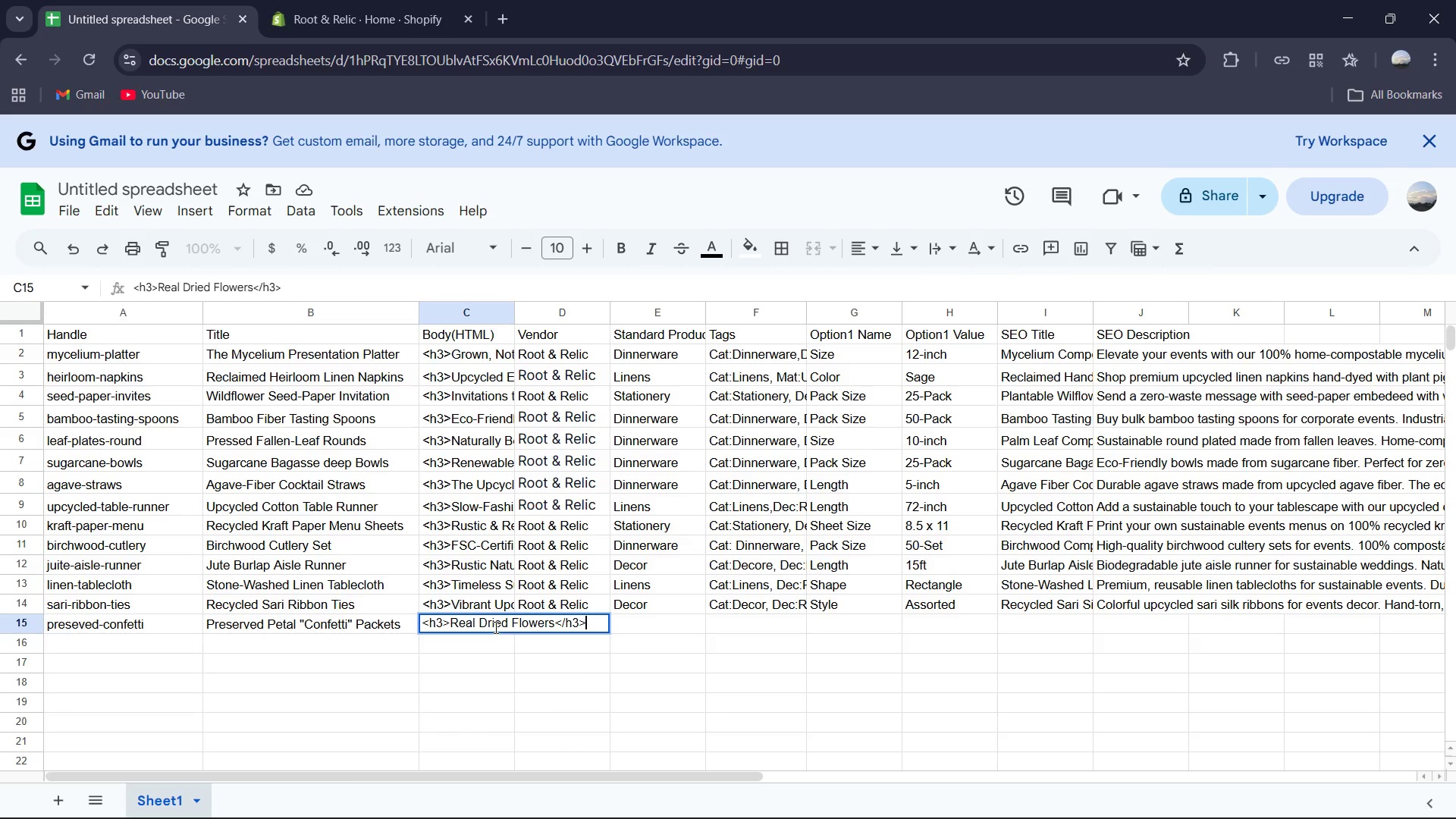 
key(ArrowRight)
 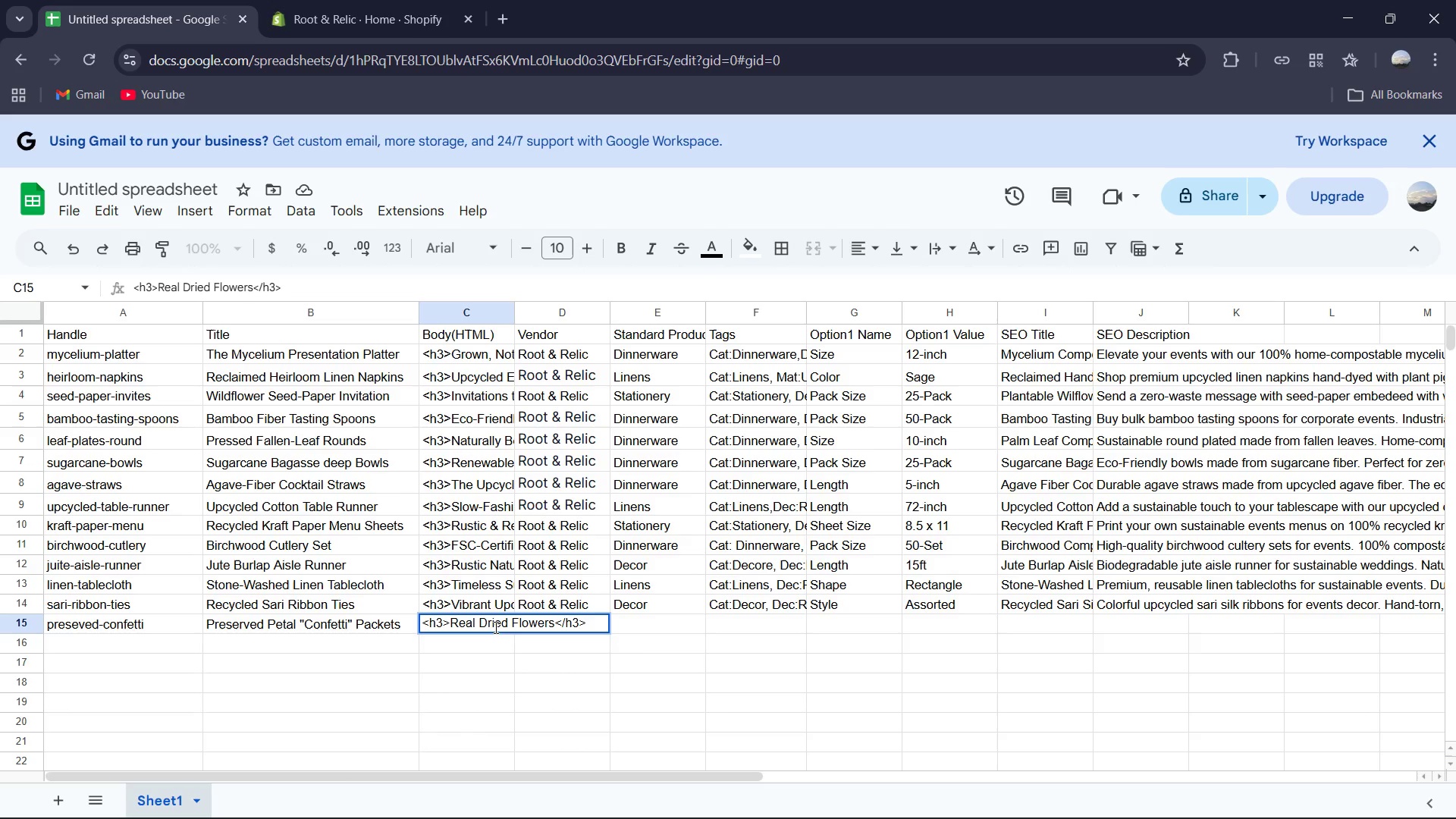 
key(Shift+Comma)
 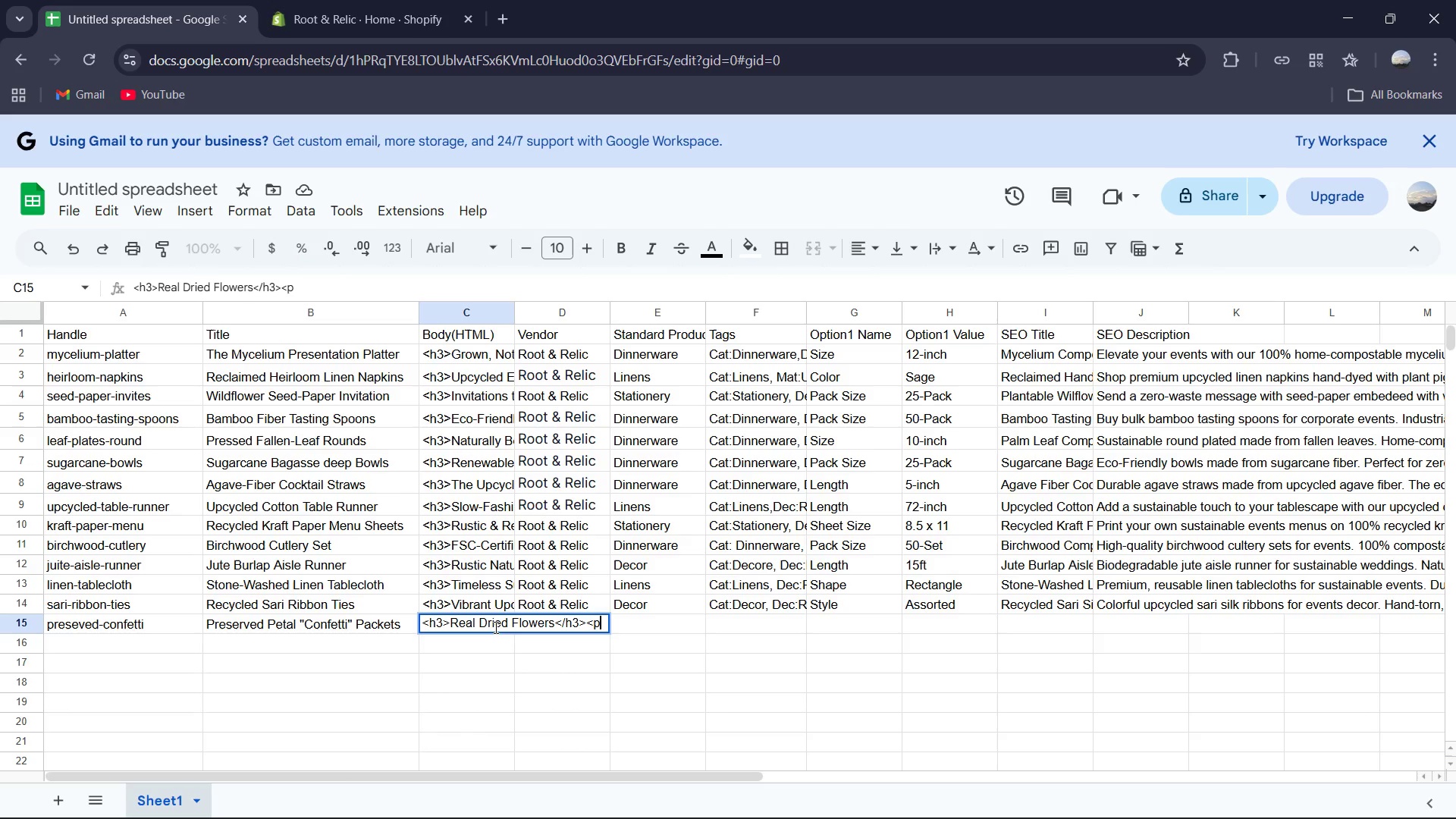 
key(P)
 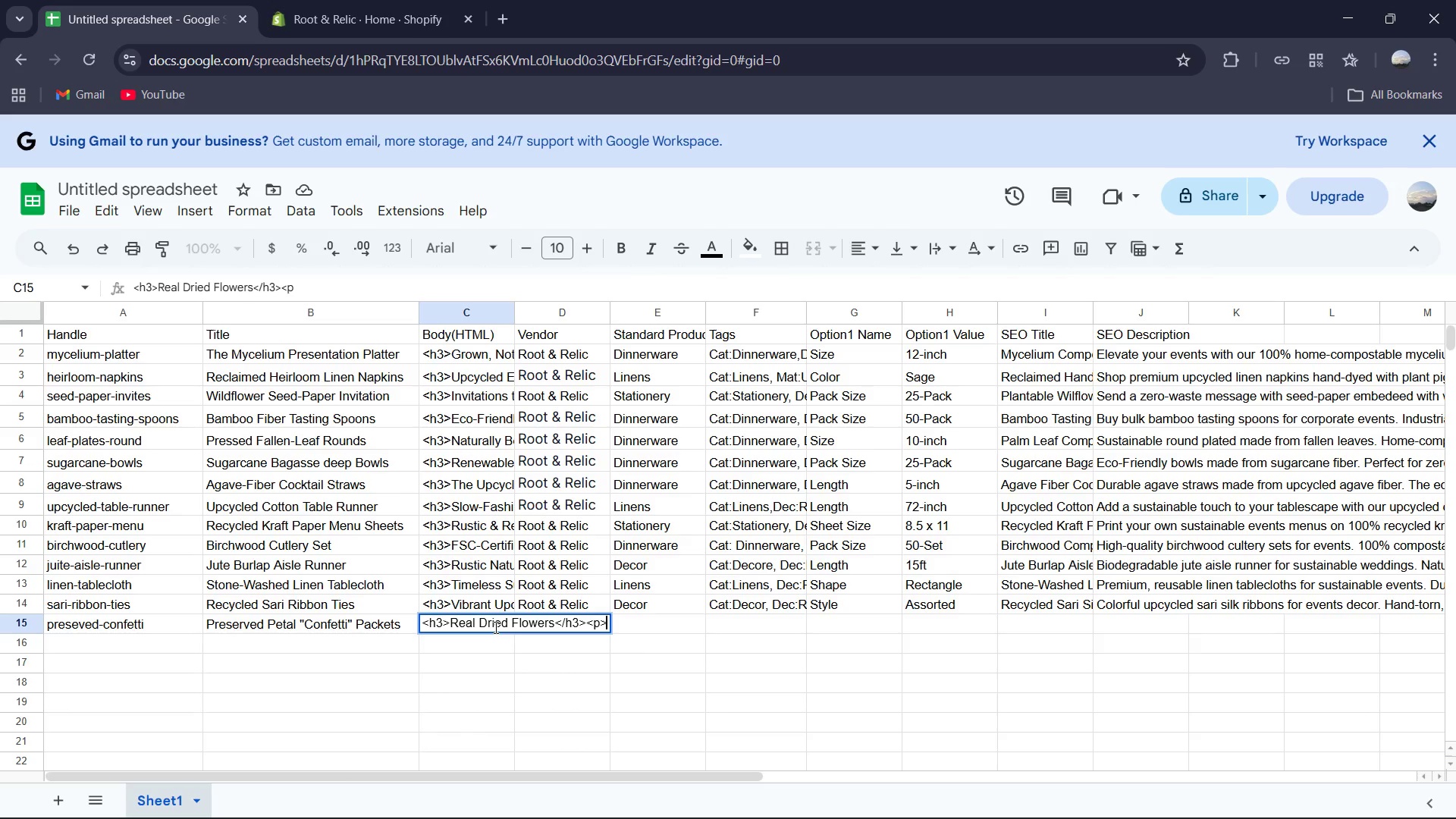 
key(Shift+ShiftRight)
 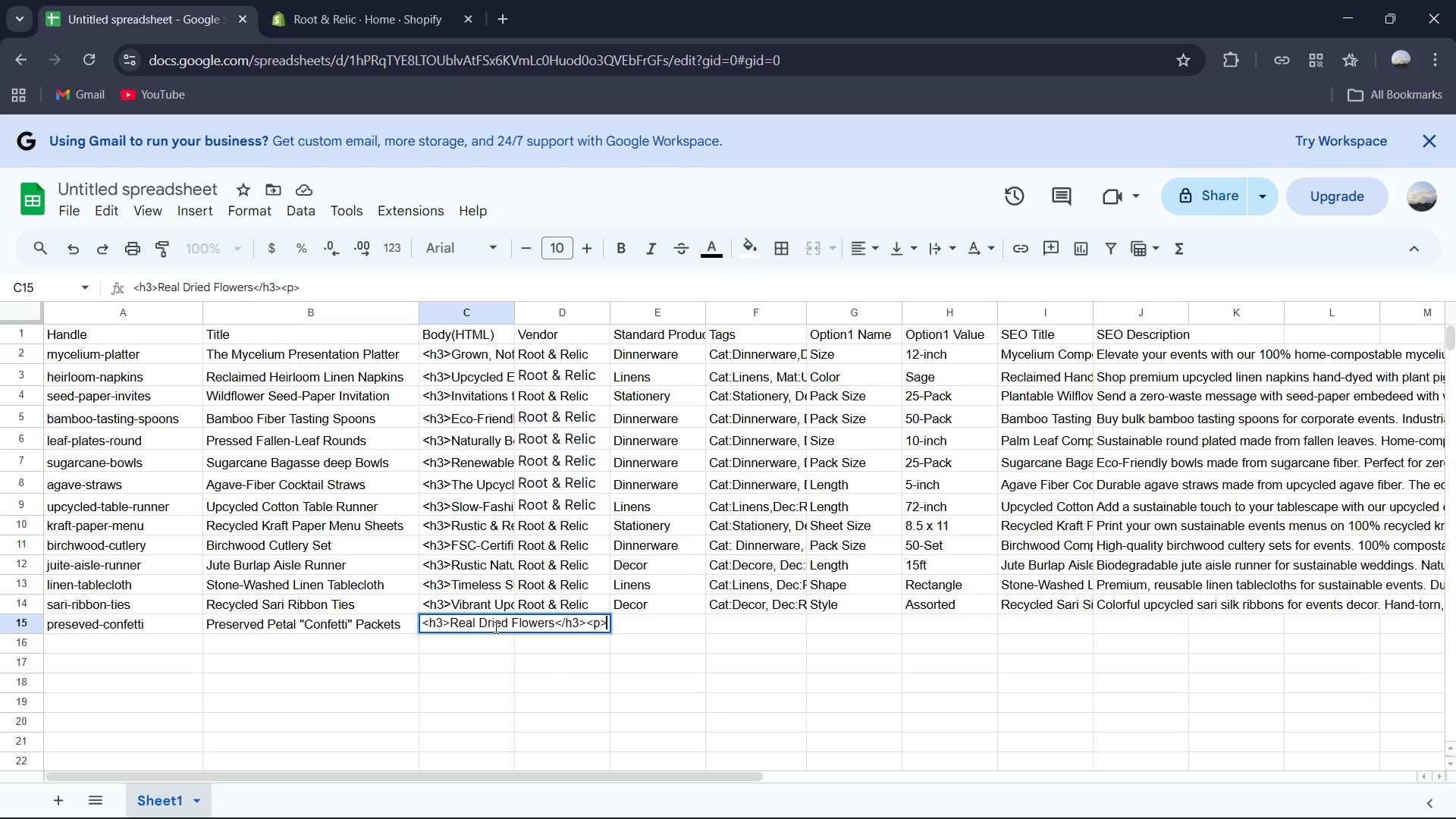 
key(Shift+Period)
 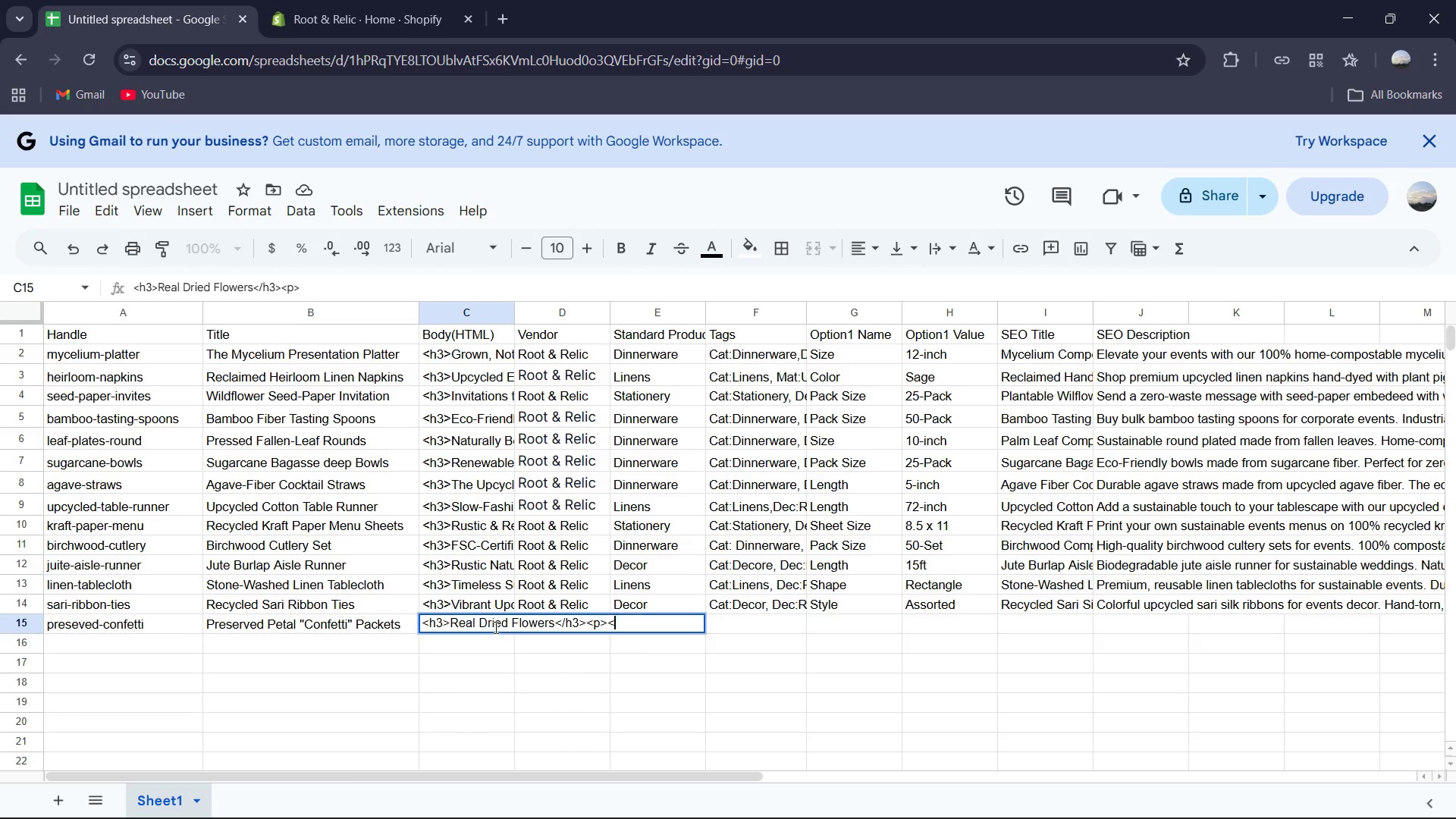 
key(Shift+ShiftRight)
 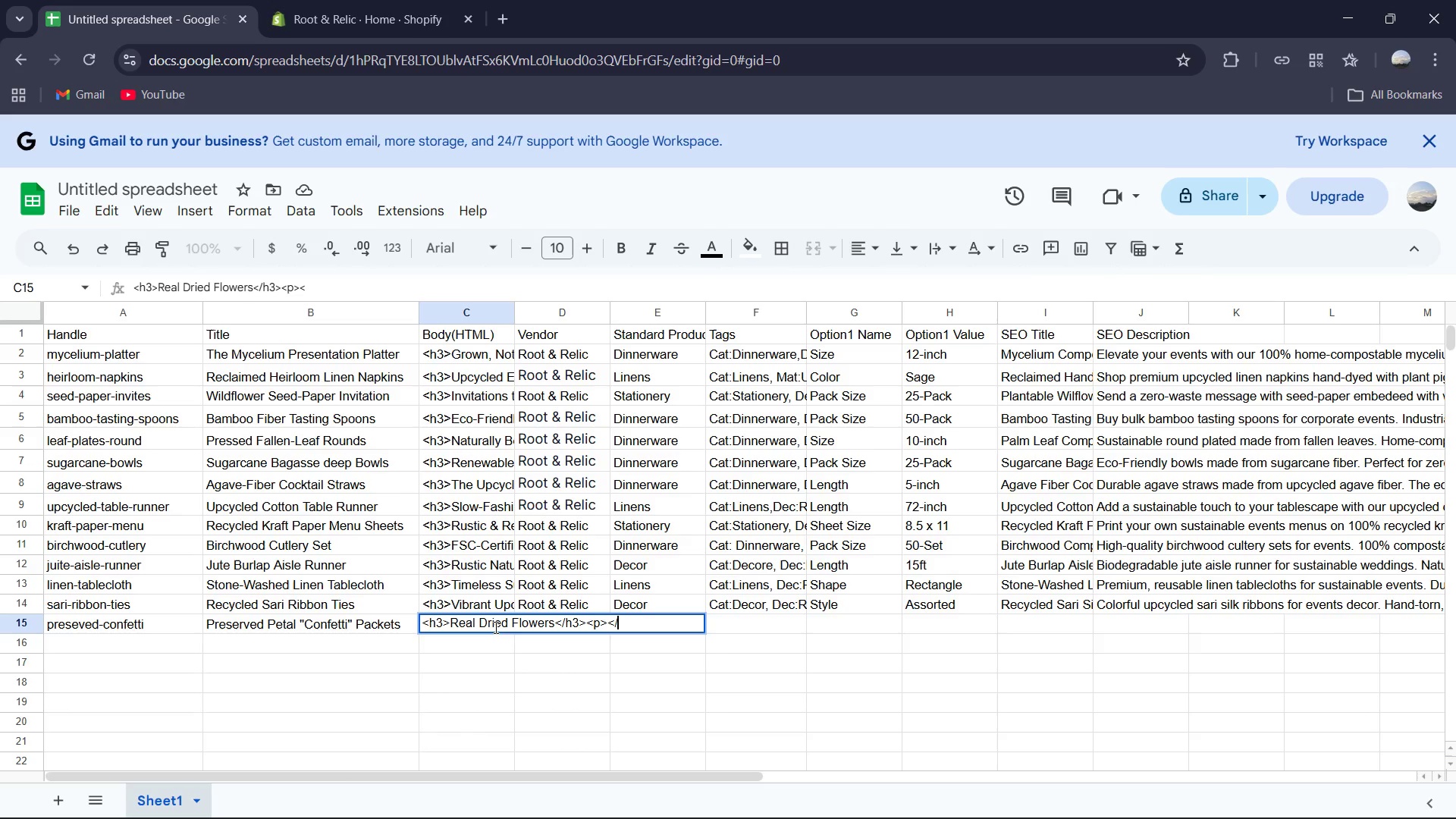 
key(Shift+Comma)
 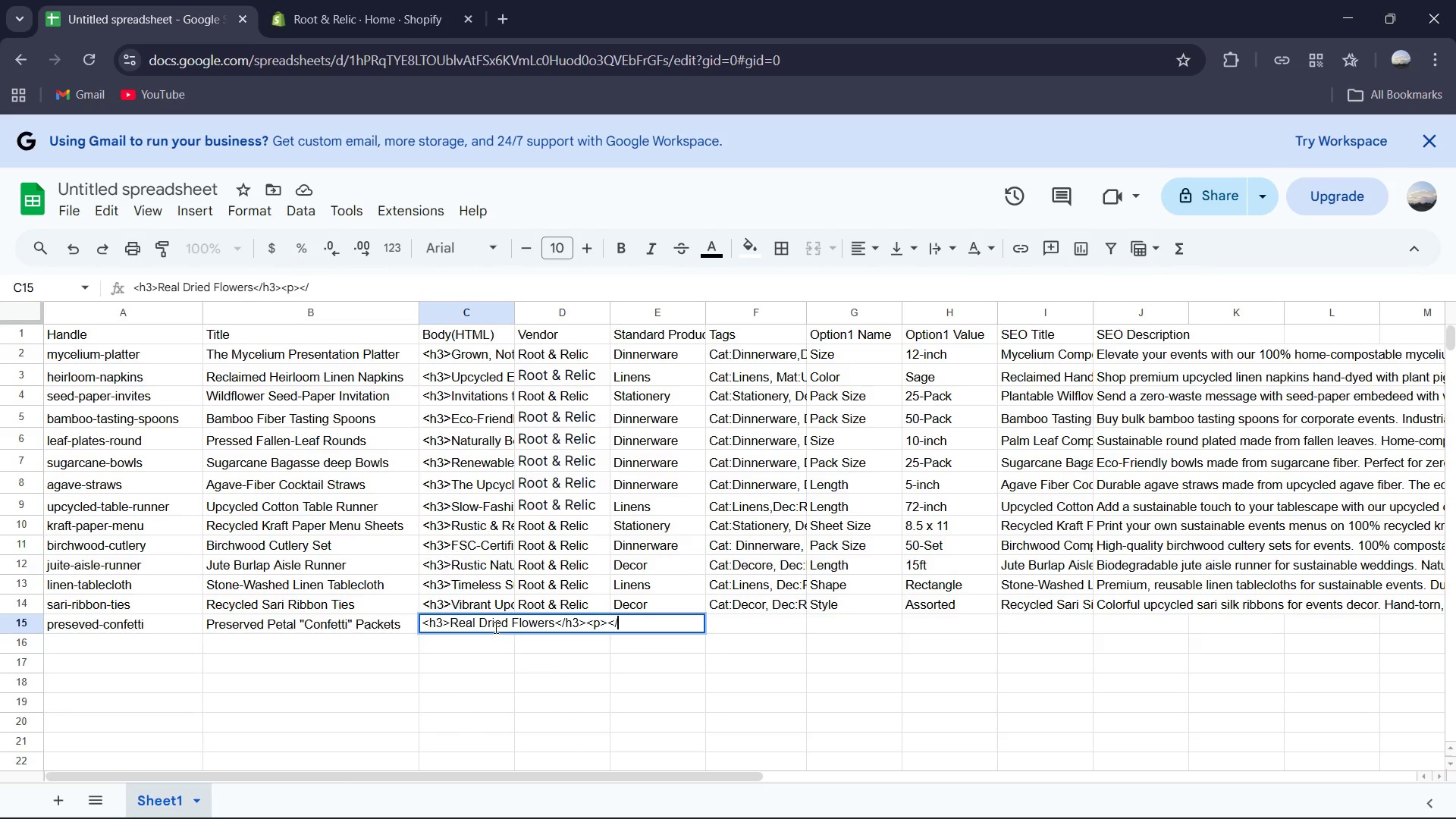 
key(Slash)
 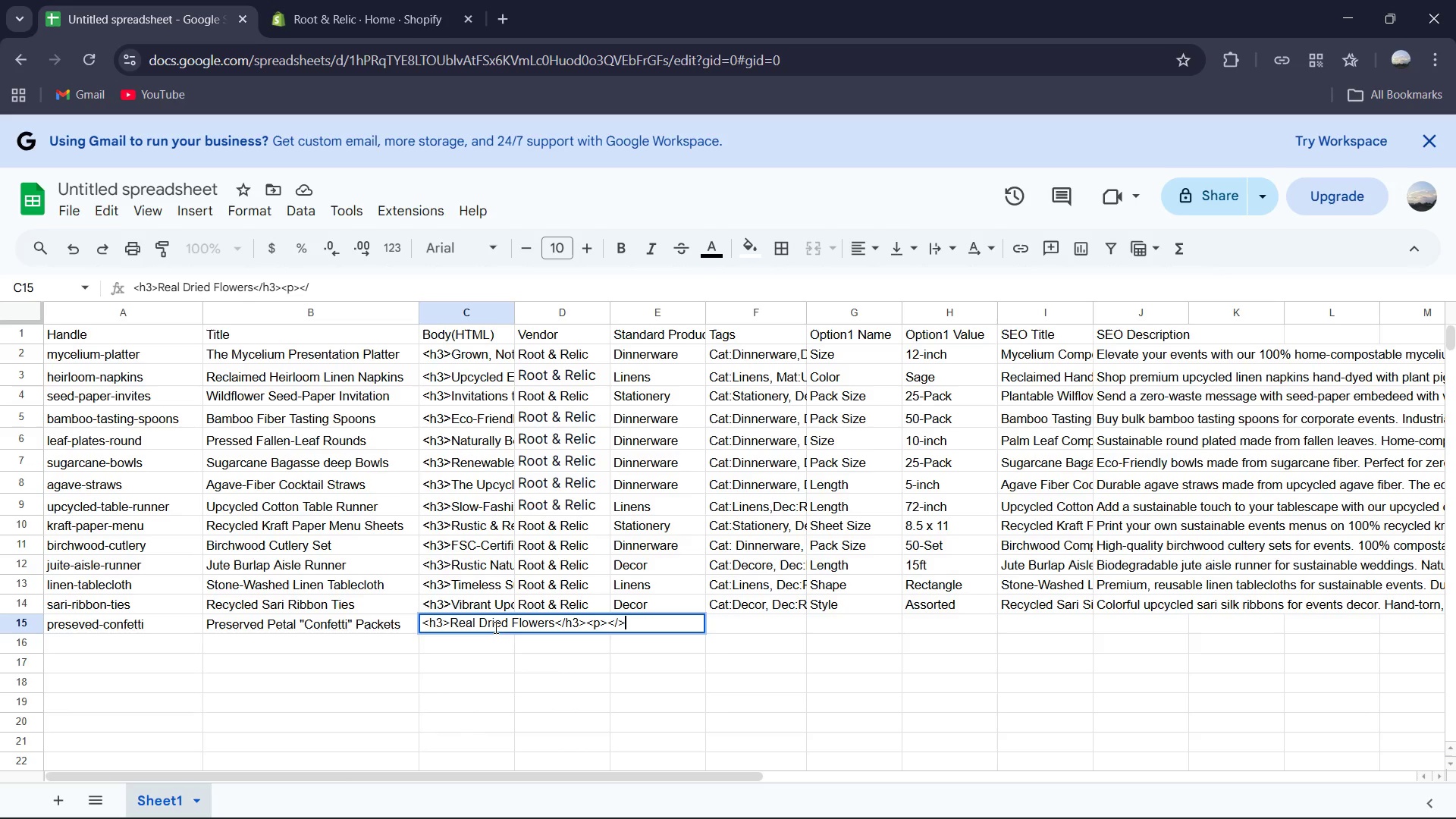 
key(Shift+ShiftRight)
 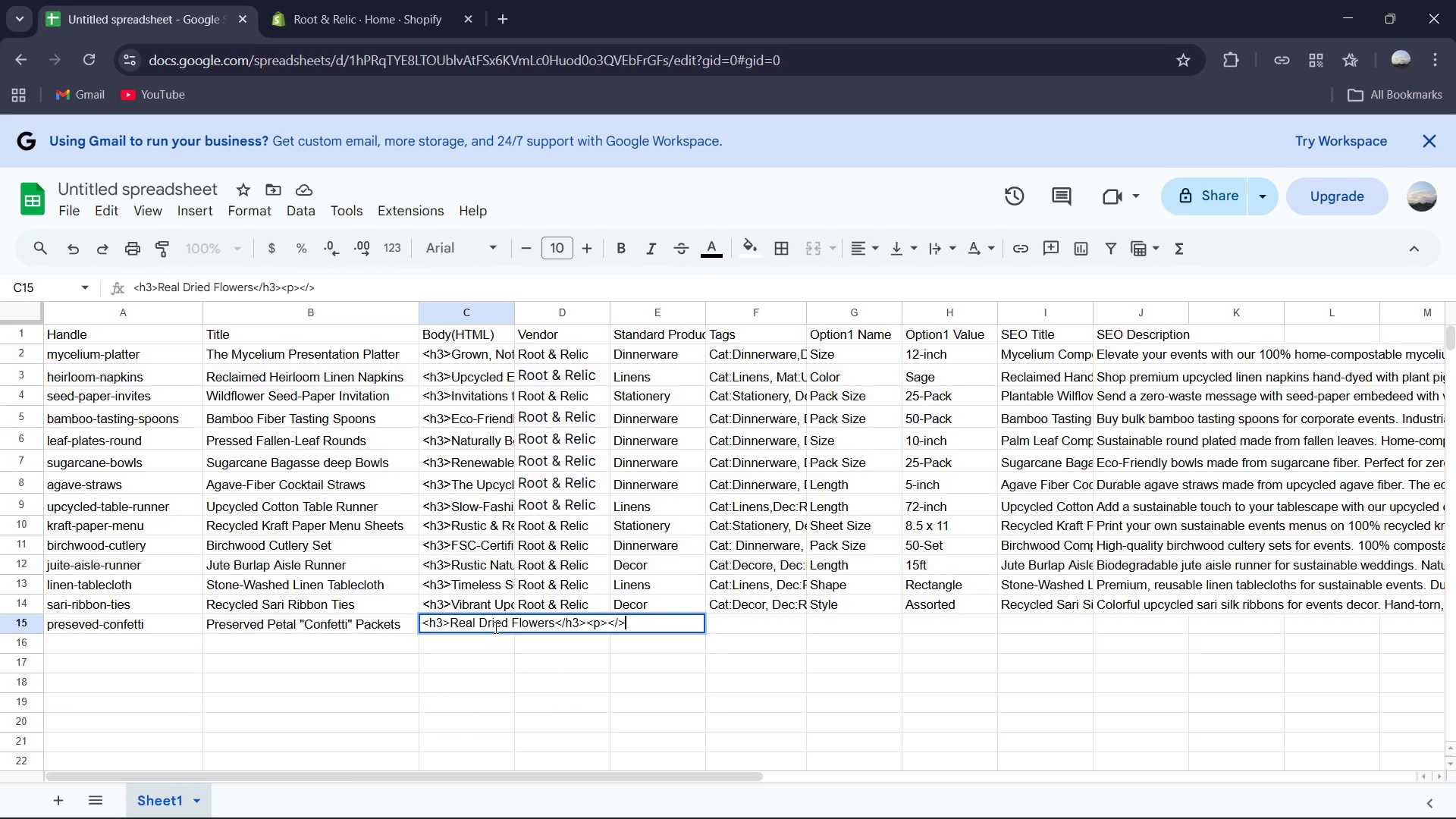 
key(Shift+Period)
 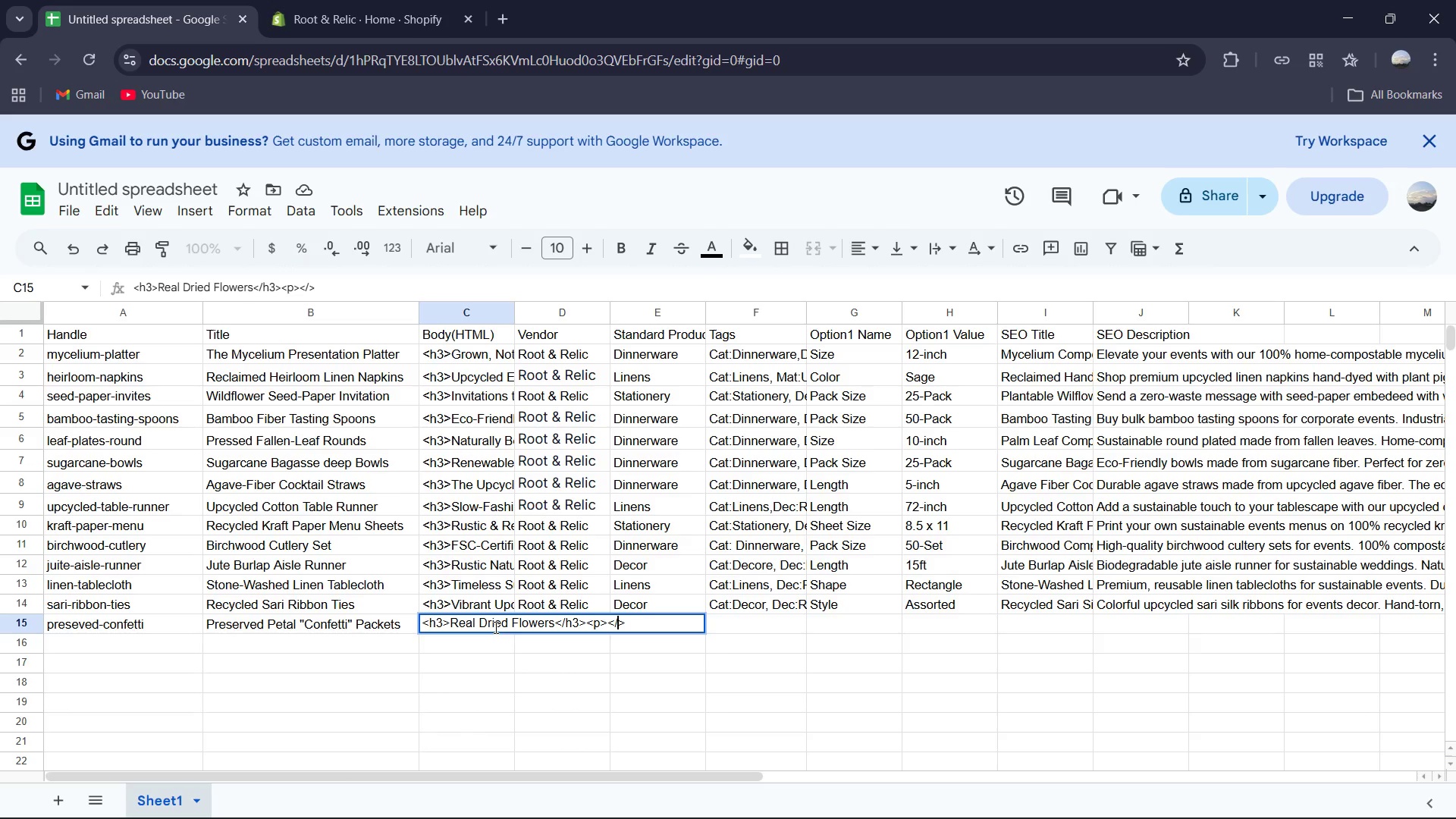 
key(ArrowLeft)
 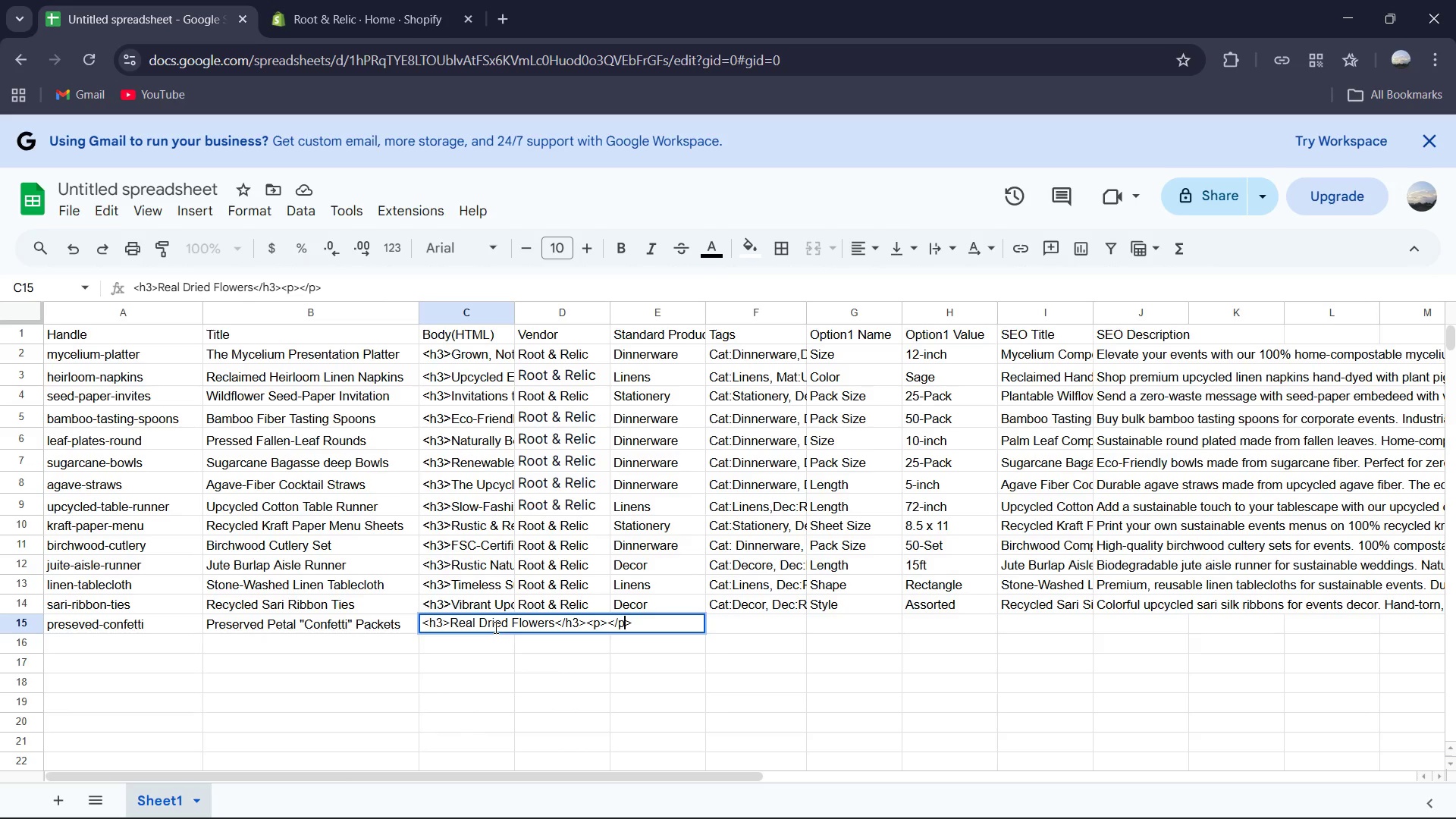 
key(P)
 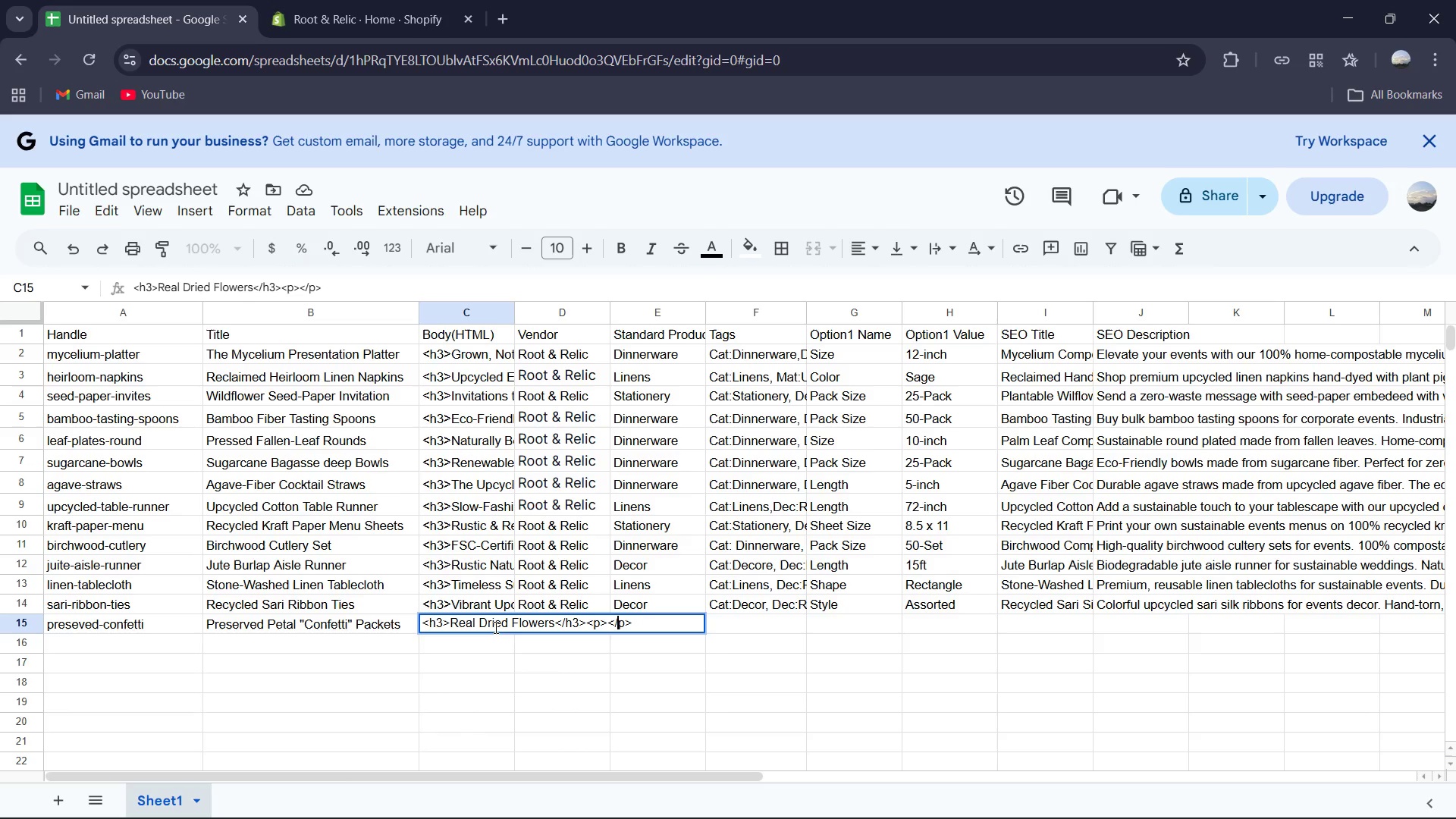 
key(ArrowLeft)
 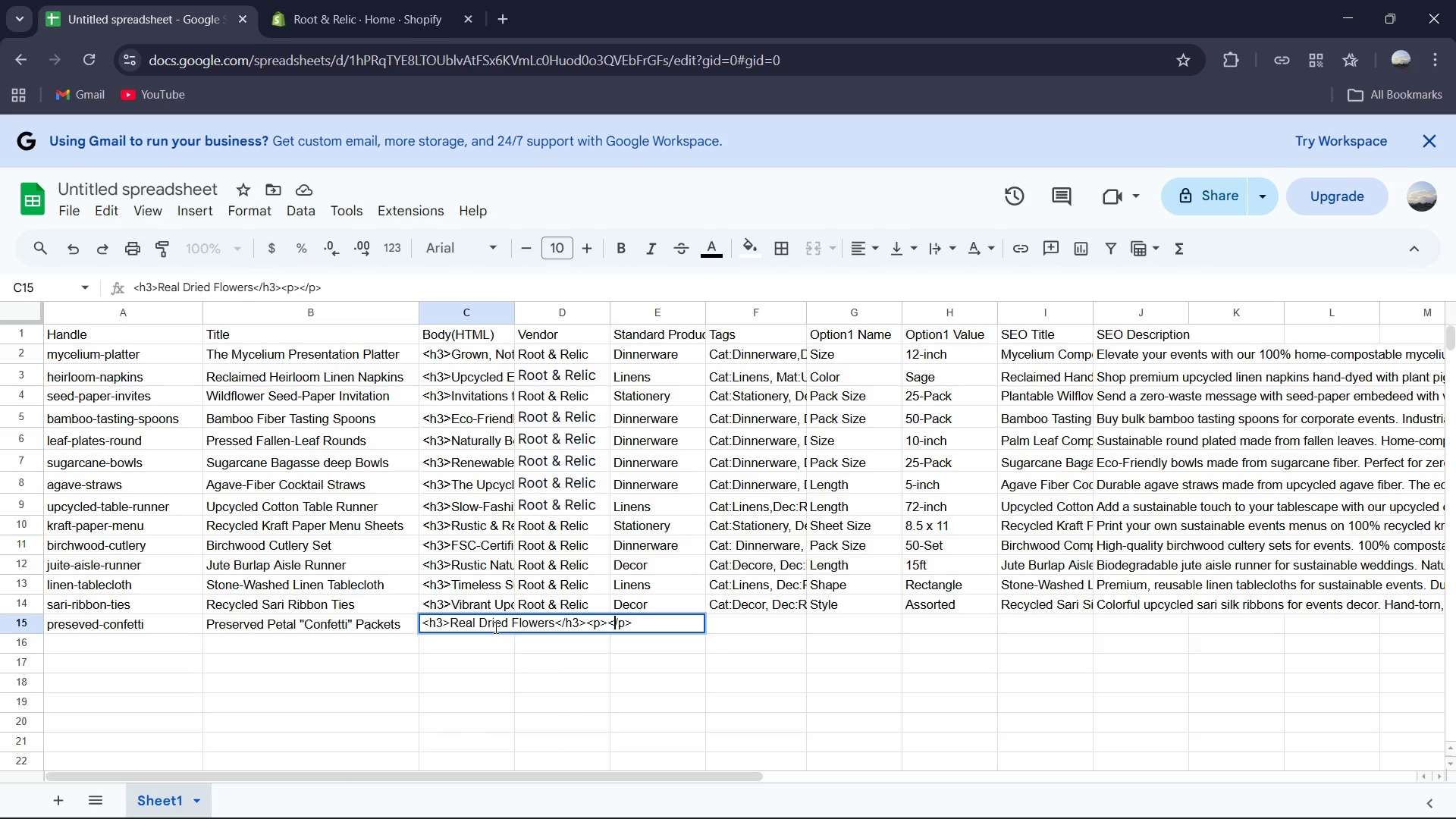 
key(ArrowLeft)
 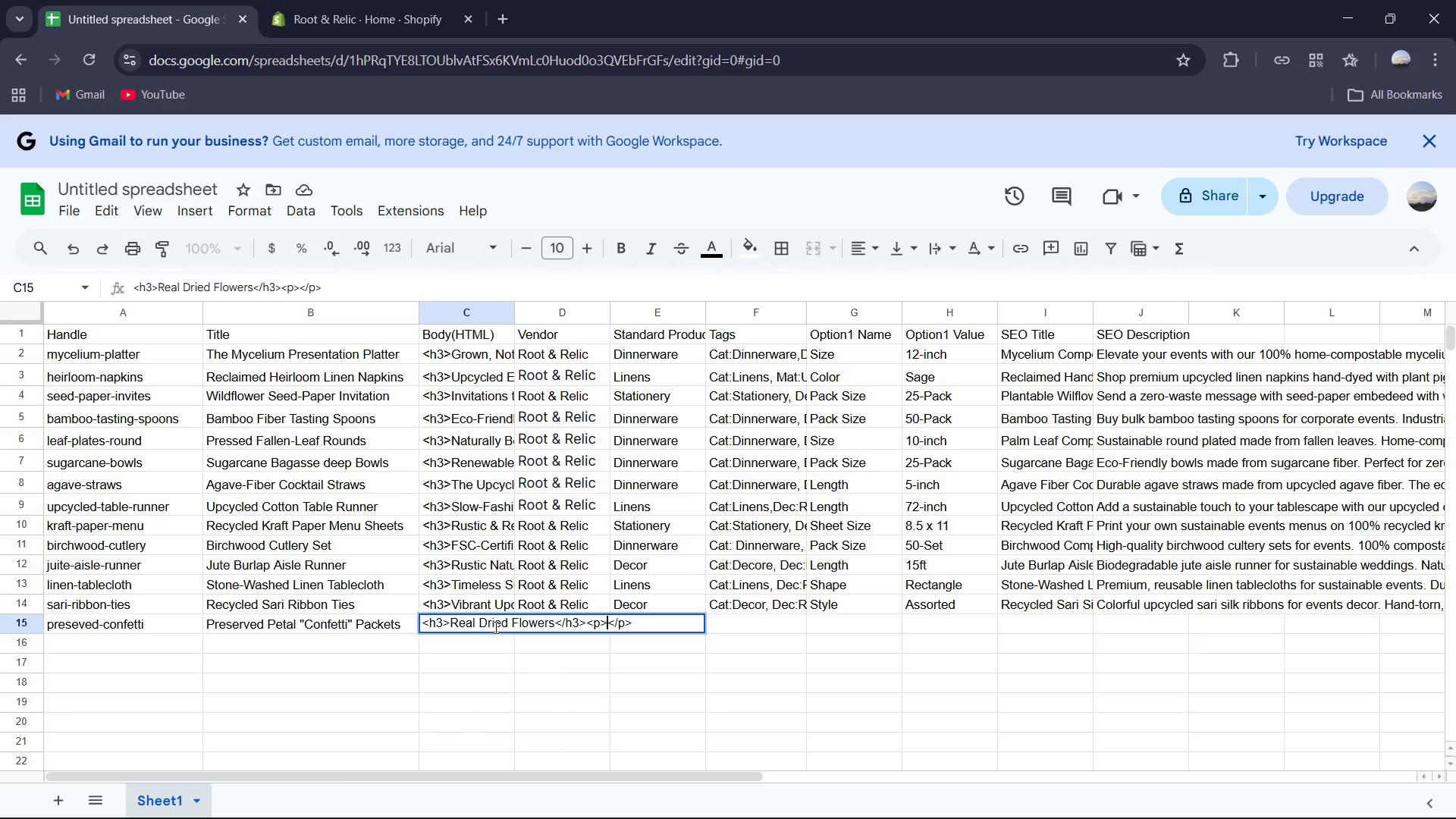 
key(ArrowLeft)
 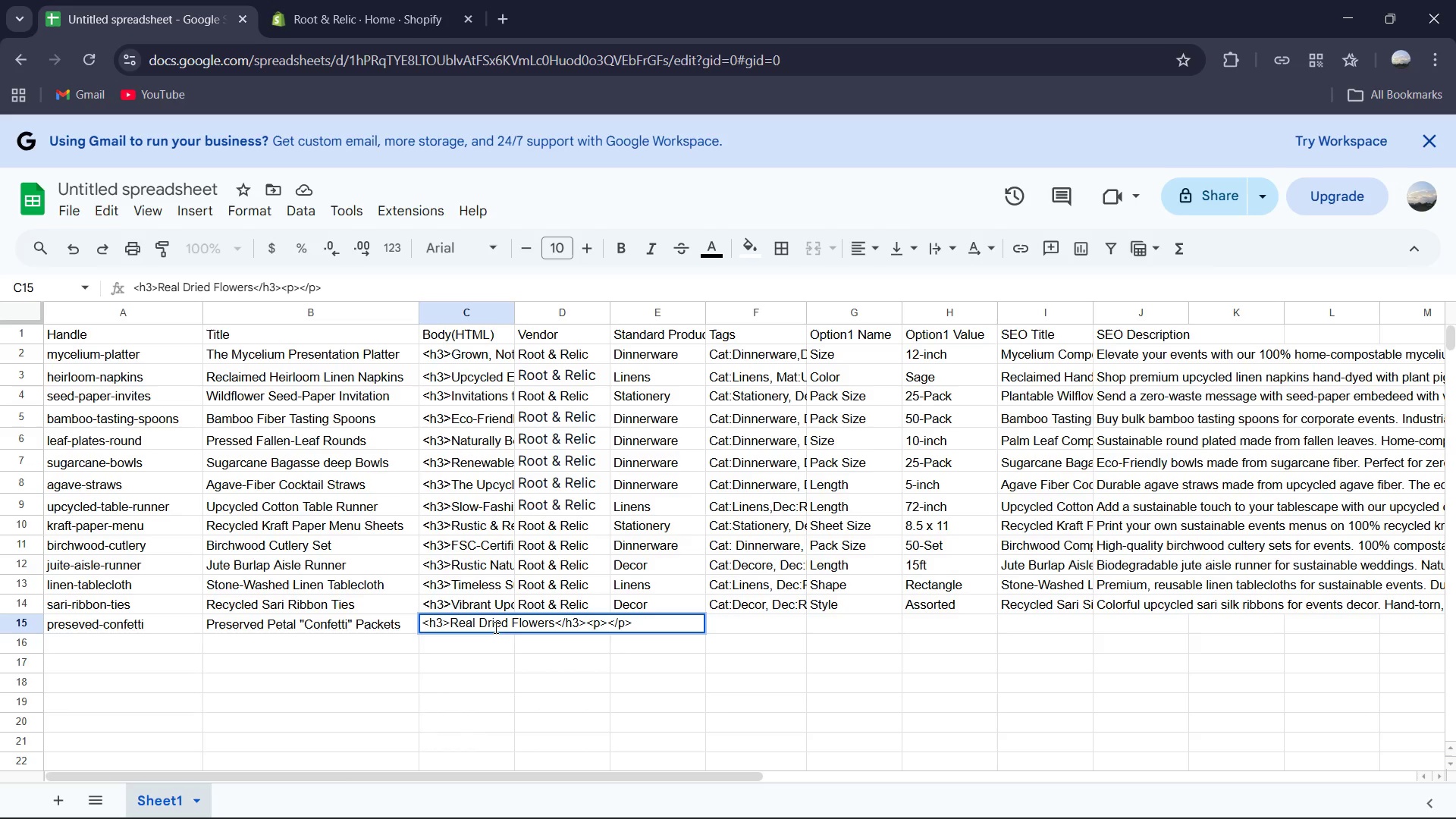 
type(Biodegradable petal mix in translucent glassine bags. No p)
key(Backspace)
type(plastic, just nature )
key(Backspace)
type(.)
 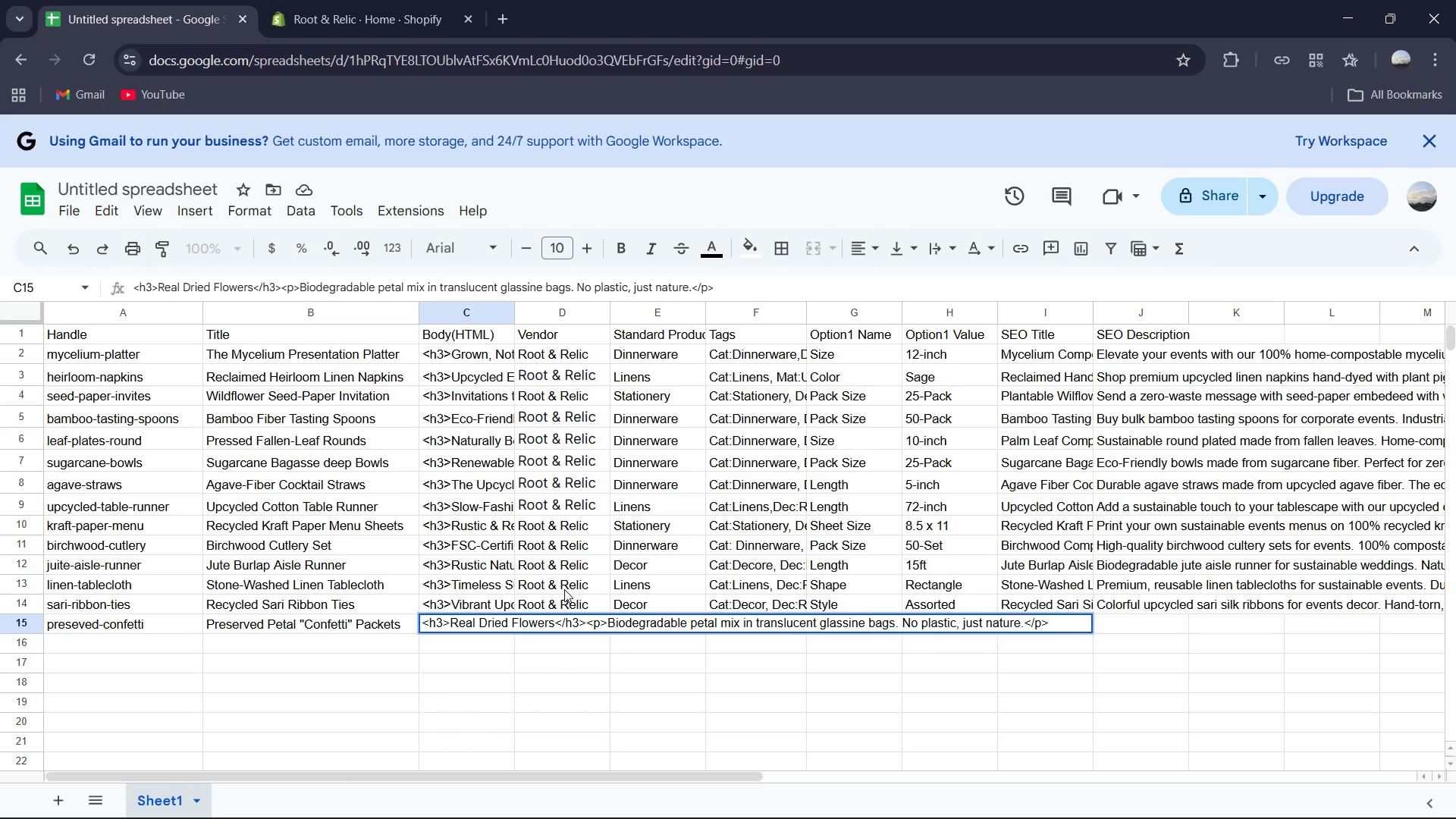 
wait(6.39)
 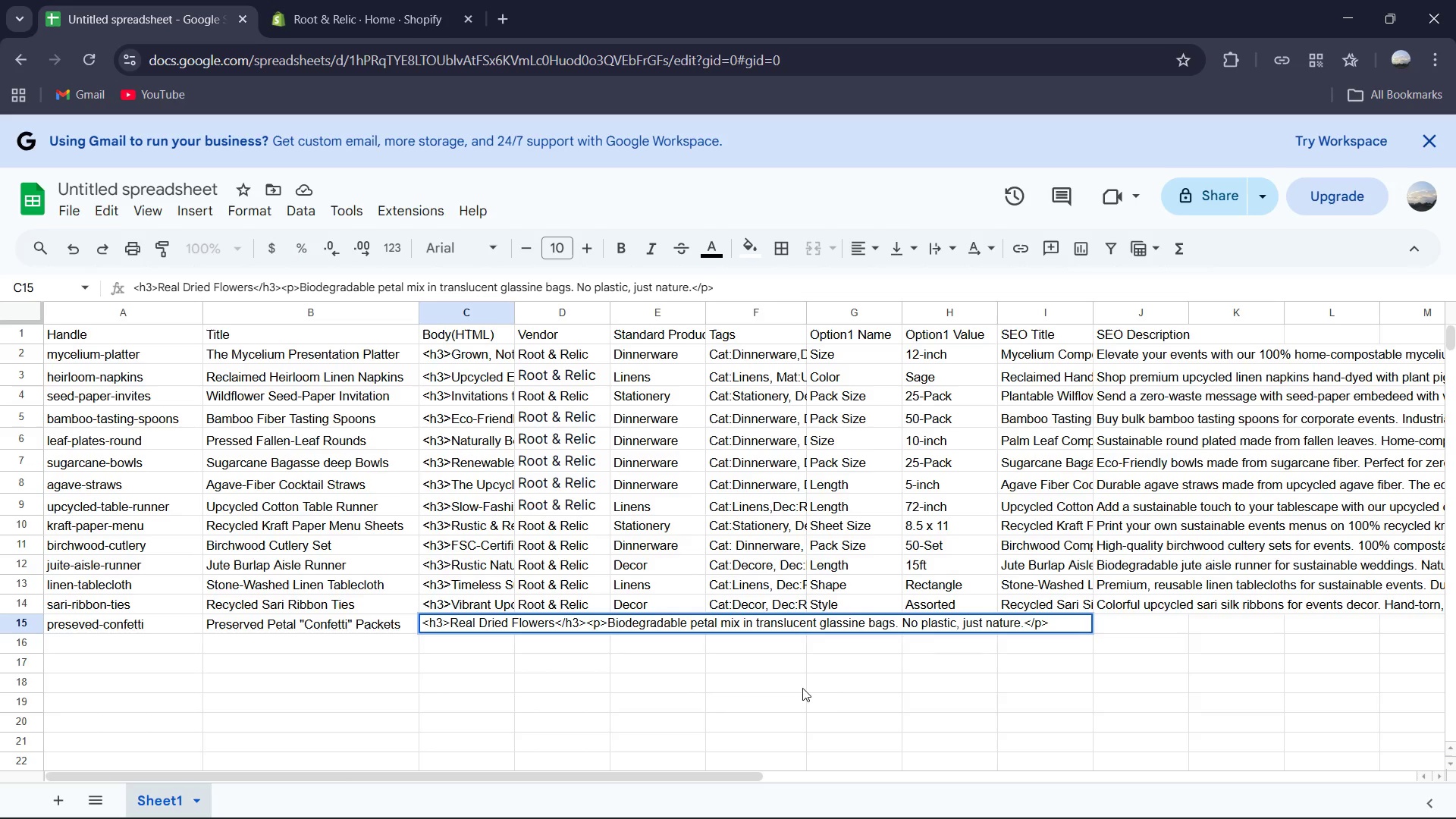 
left_click([572, 625])
 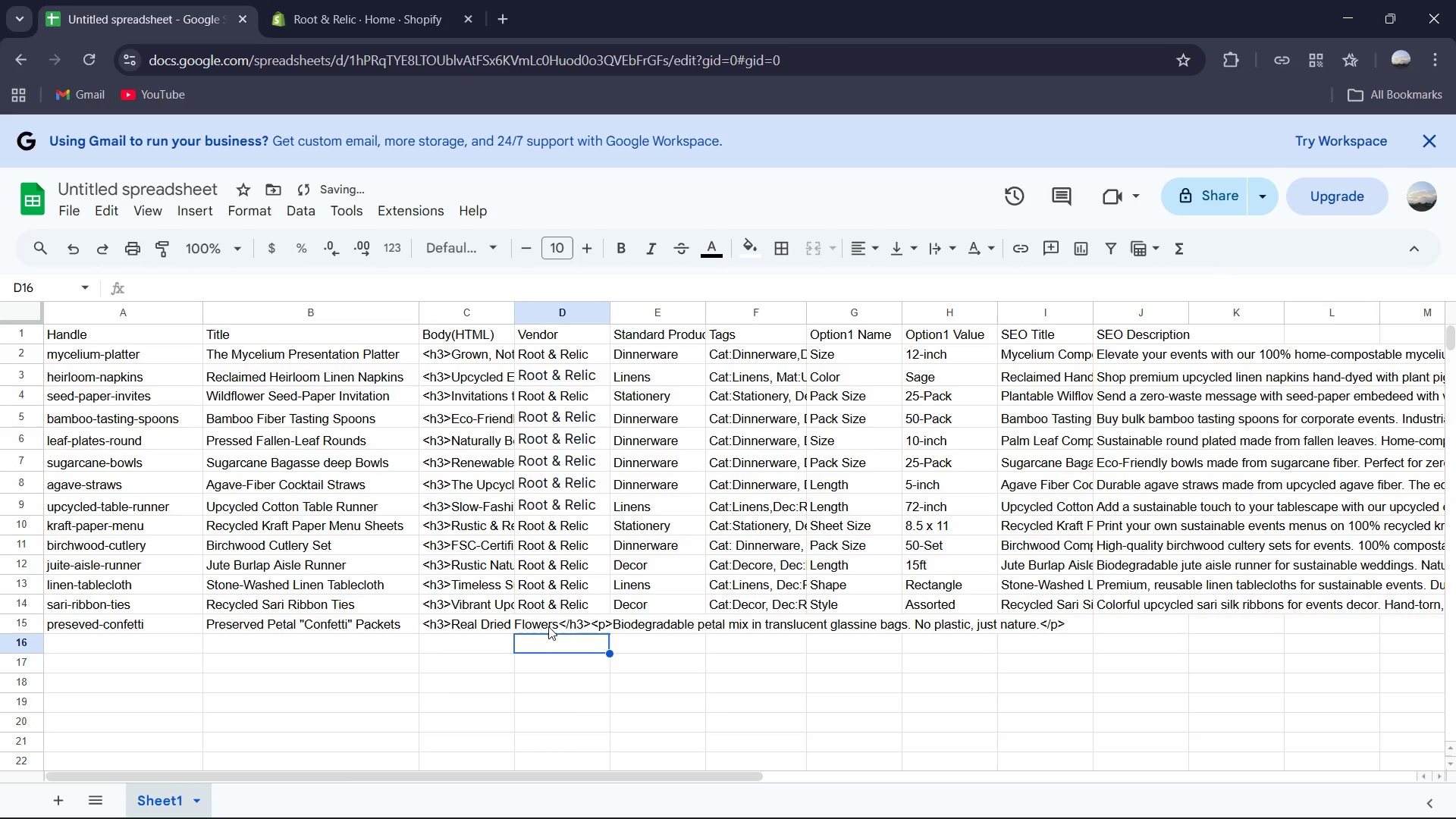 
left_click([563, 648])
 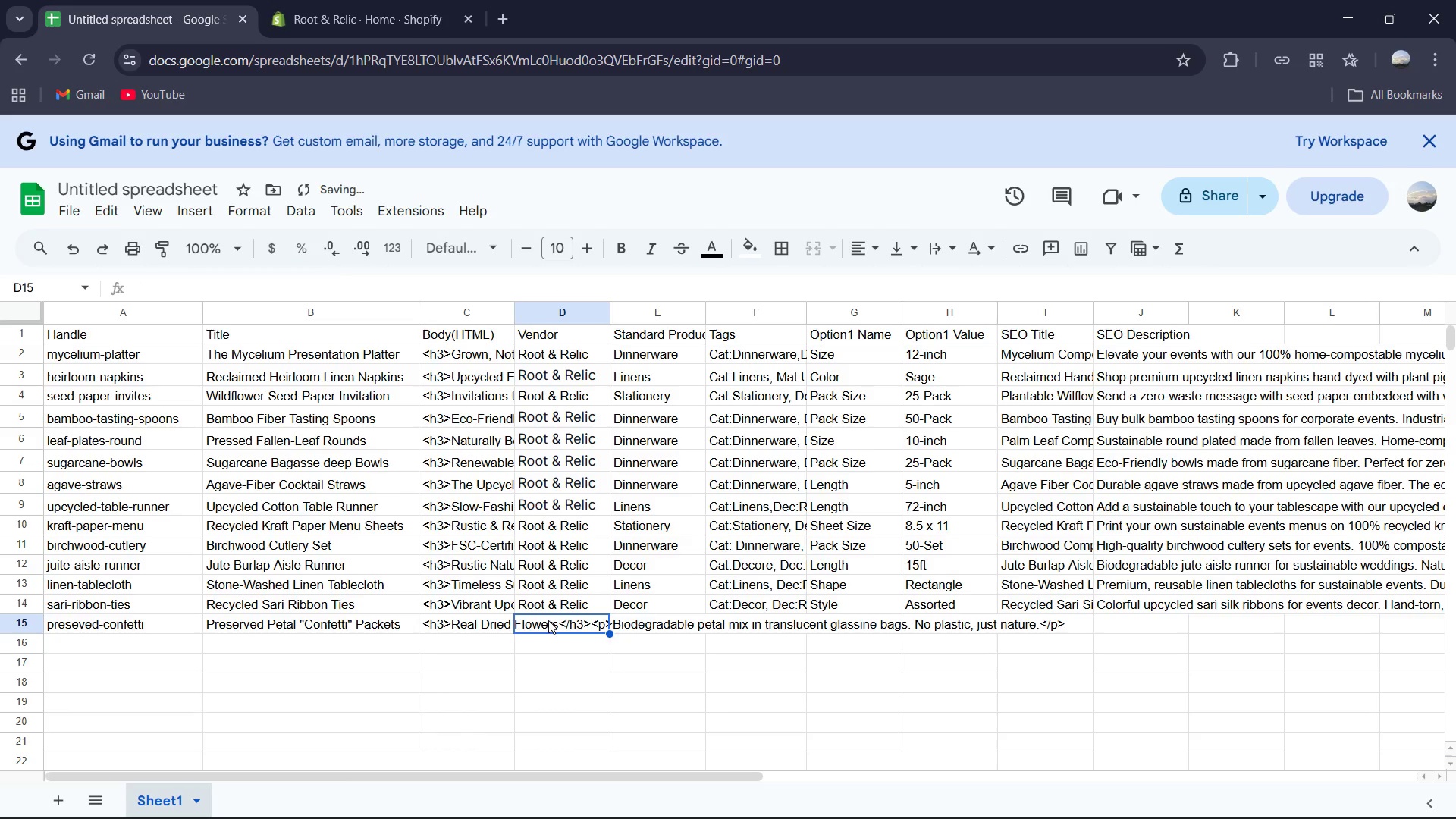 
left_click([548, 620])
 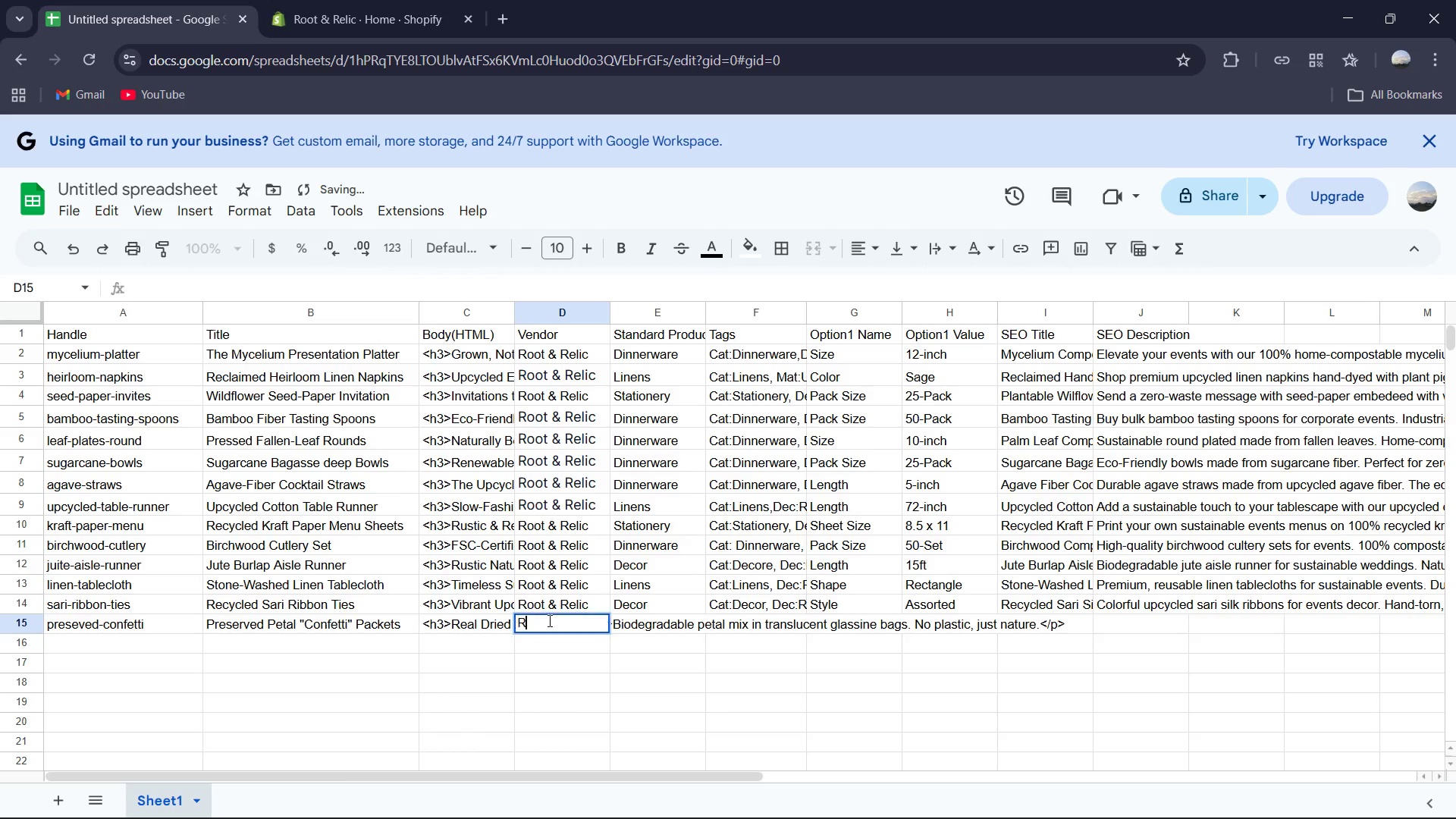 
type(Ro)
key(Tab)
 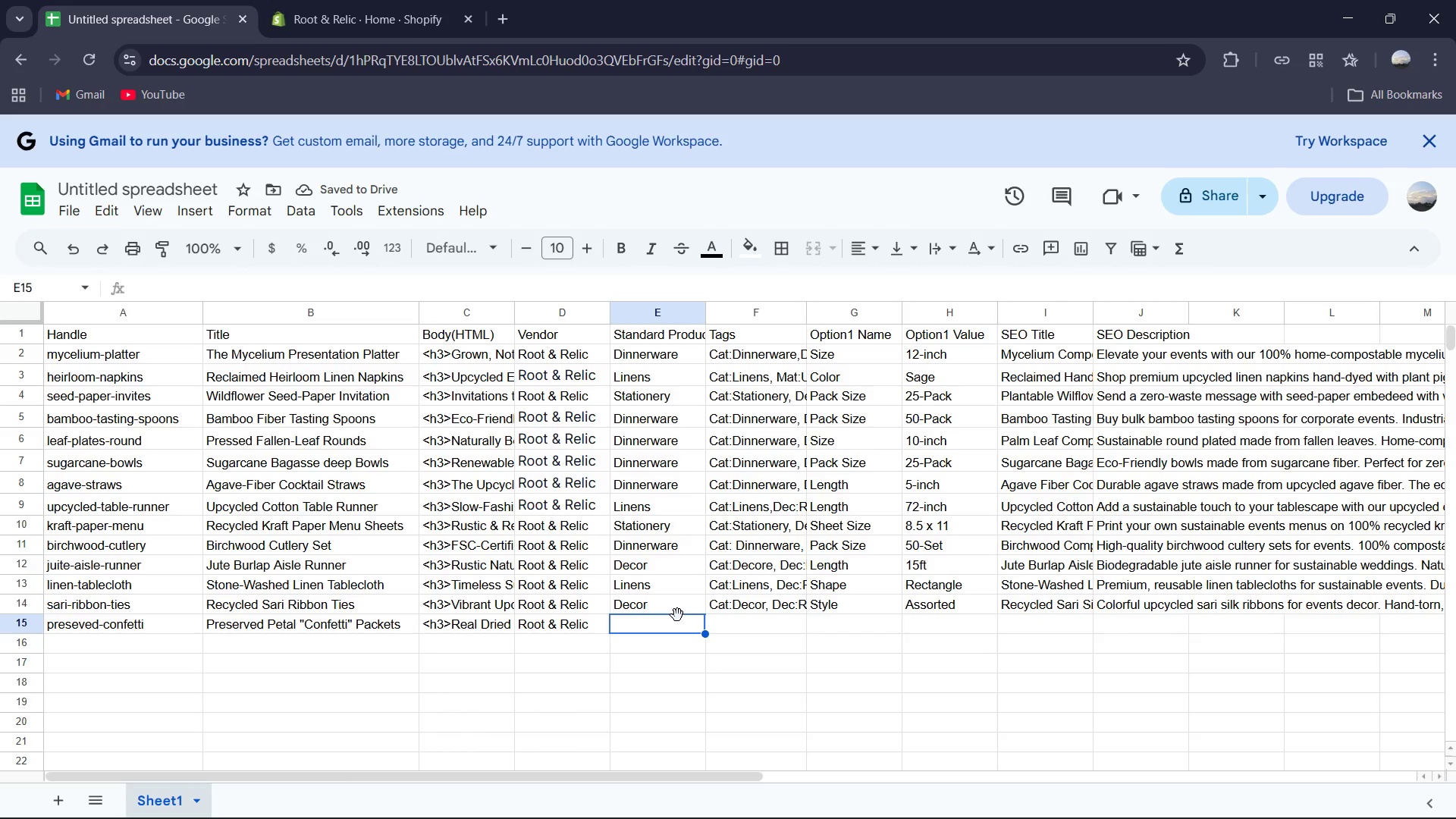 
type(De)
key(Tab)
type(Cat: )
key(Backspace)
type(De)
key(Backspace)
key(Backspace)
key(Backspace)
type(Decor, Dec:)
 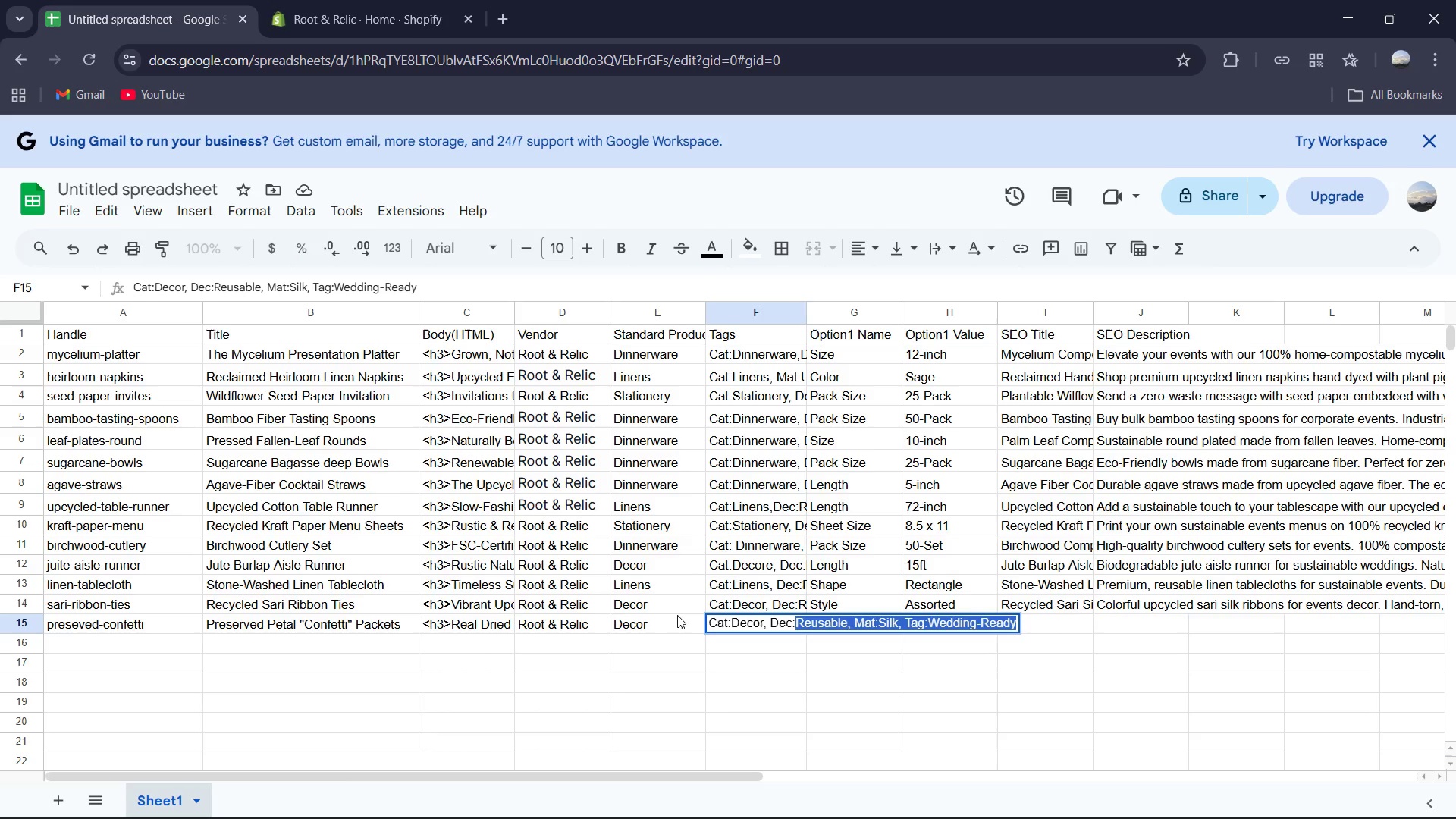 
wait(10.42)
 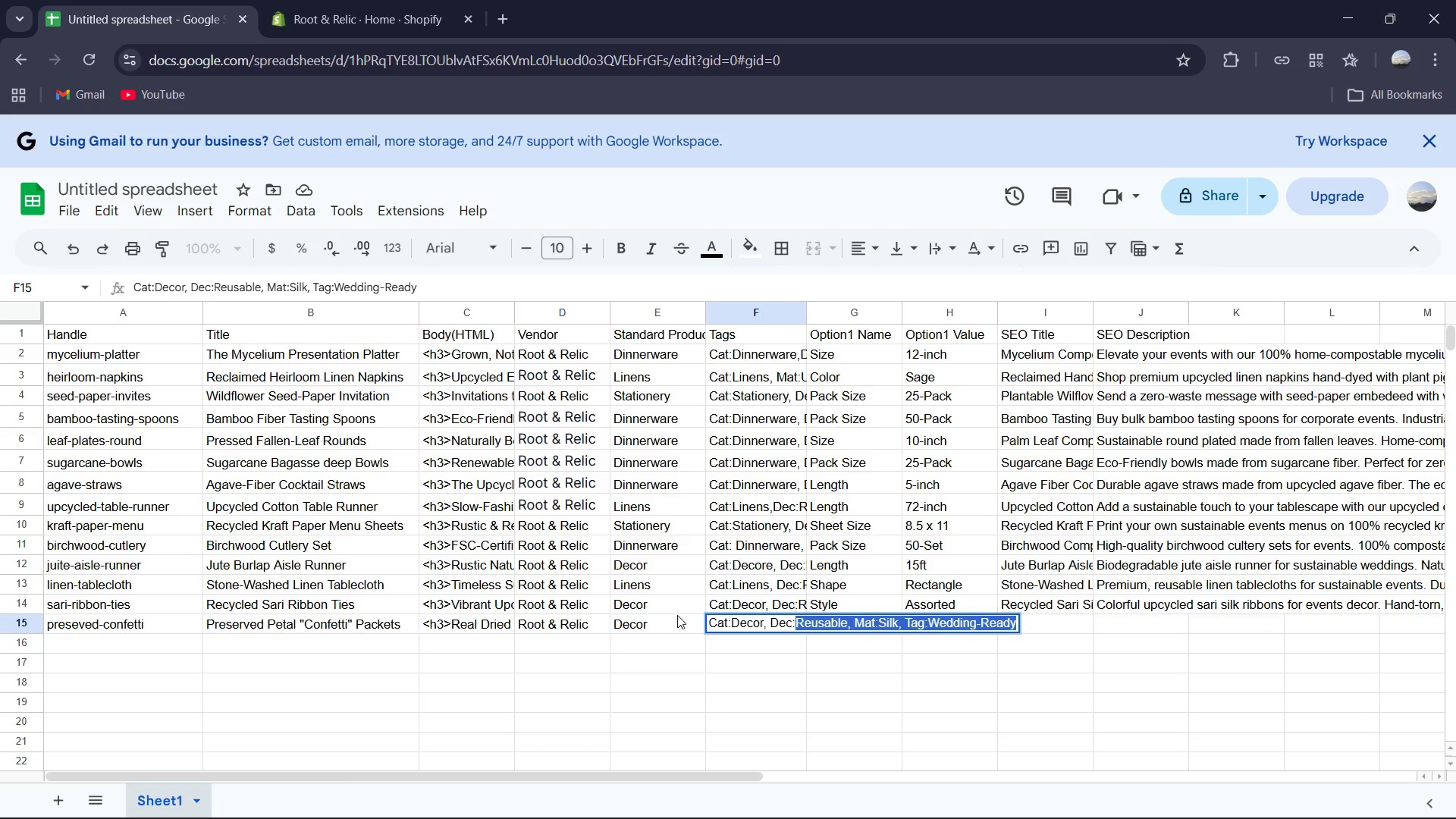 
type(Home-Compost, Mat: )
key(Backspace)
type(Floers, Tag; W)
key(Backspace)
key(Backspace)
key(Backspace)
type(:w)
key(Backspace)
type(Wedding )
key(Backspace)
type(-Ready)
 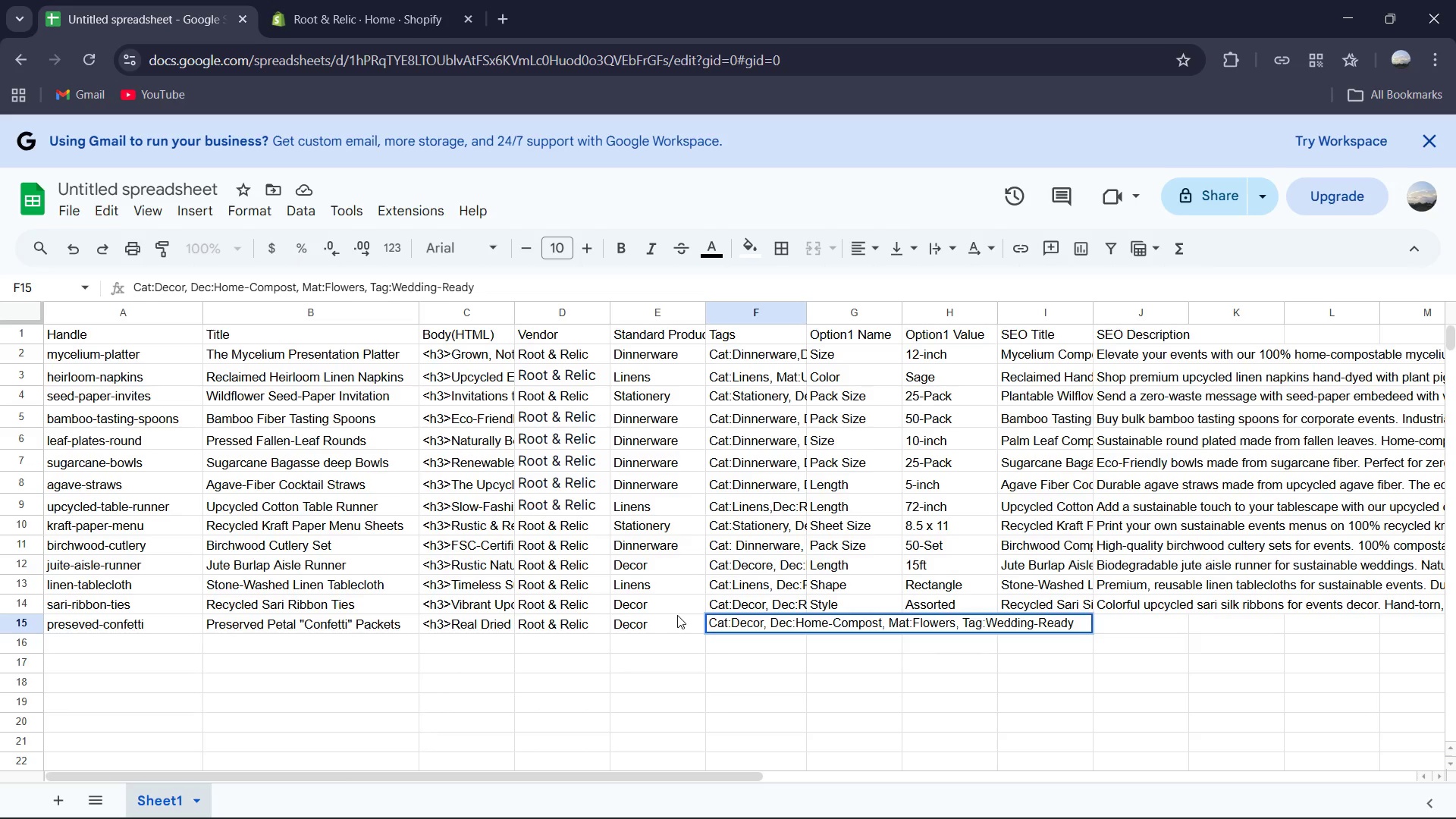 
left_click([876, 651])
 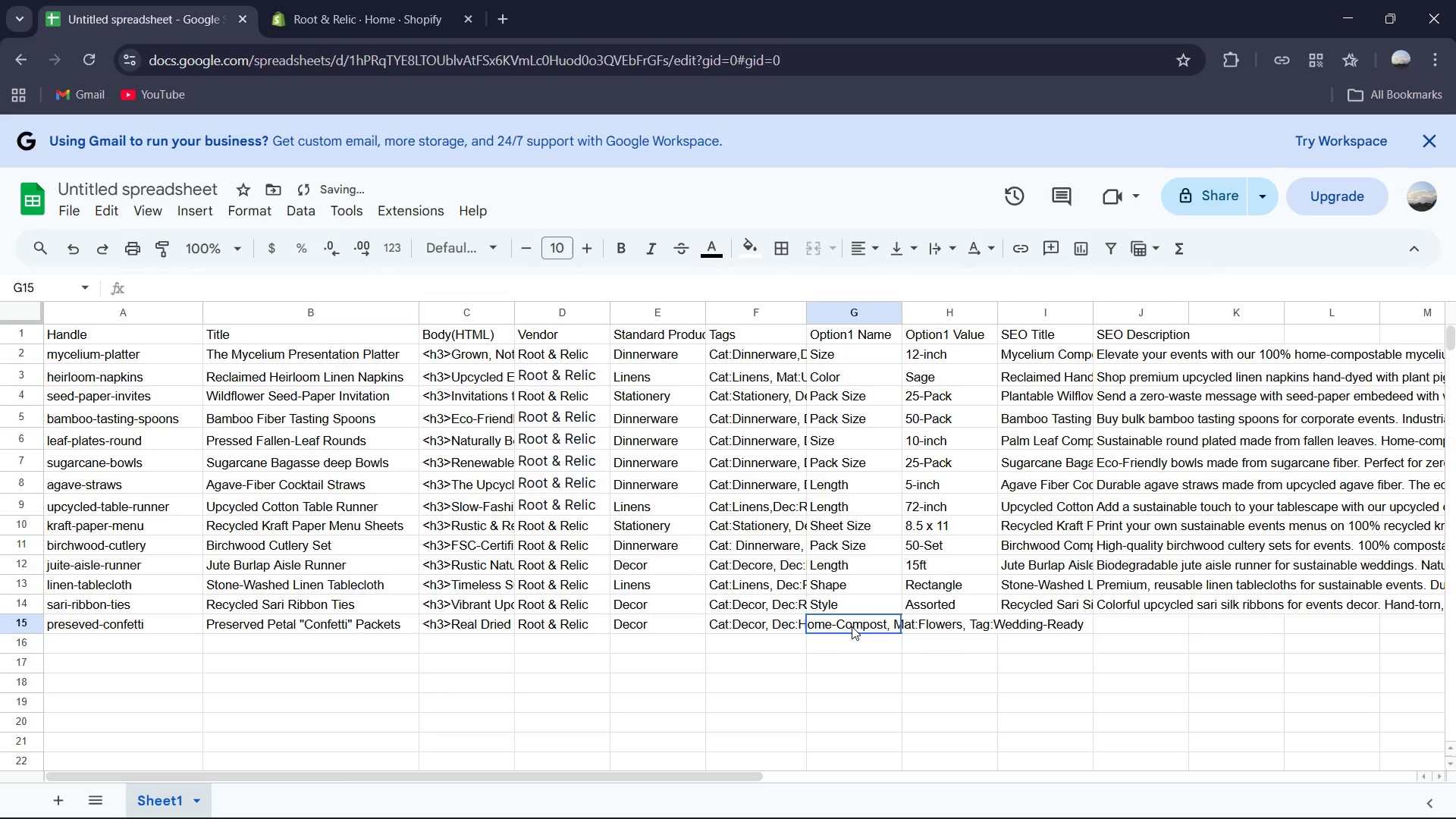 
left_click([852, 626])
 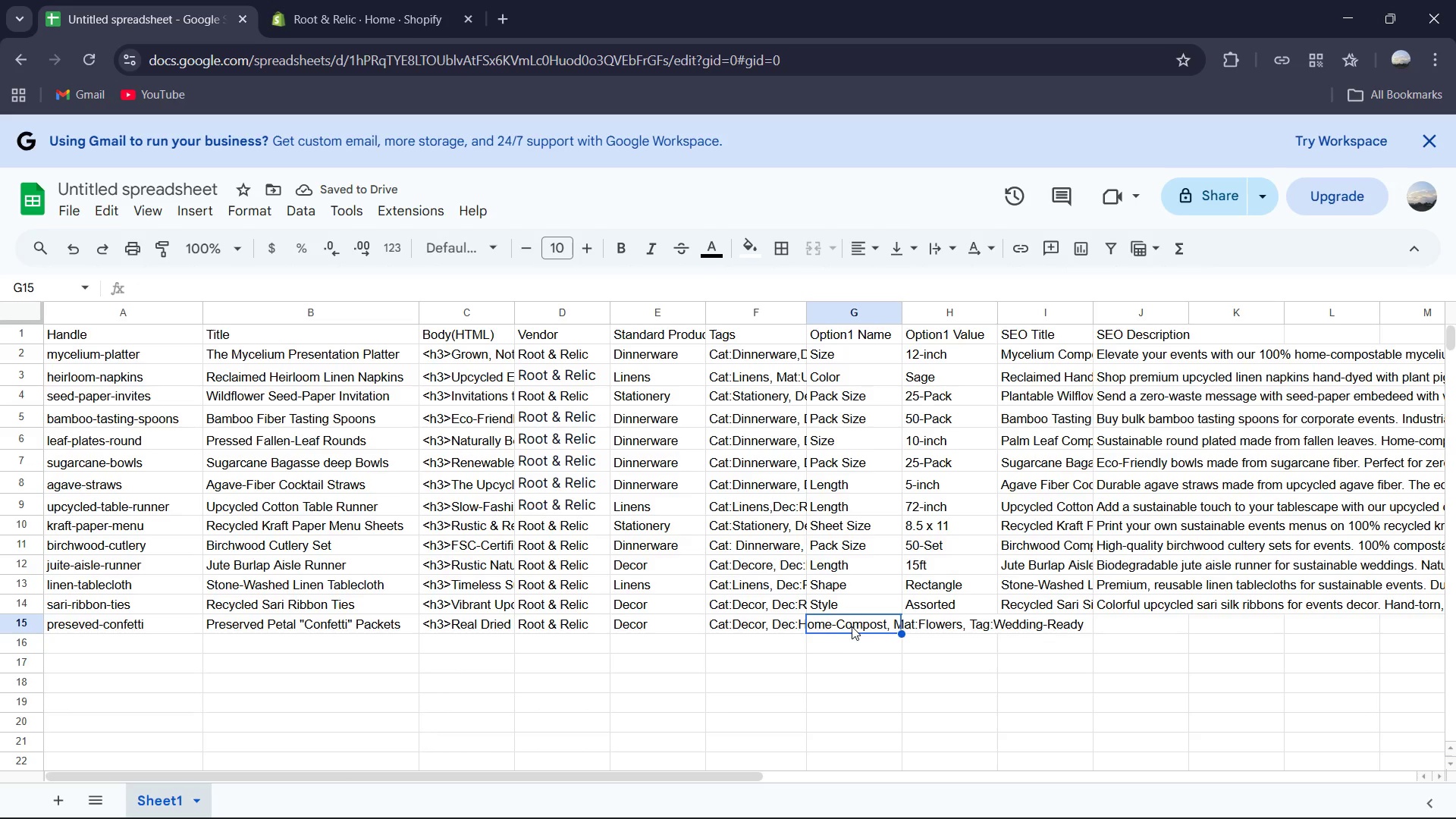 
type(Pack)
key(Tab)
type(10-Pack)
 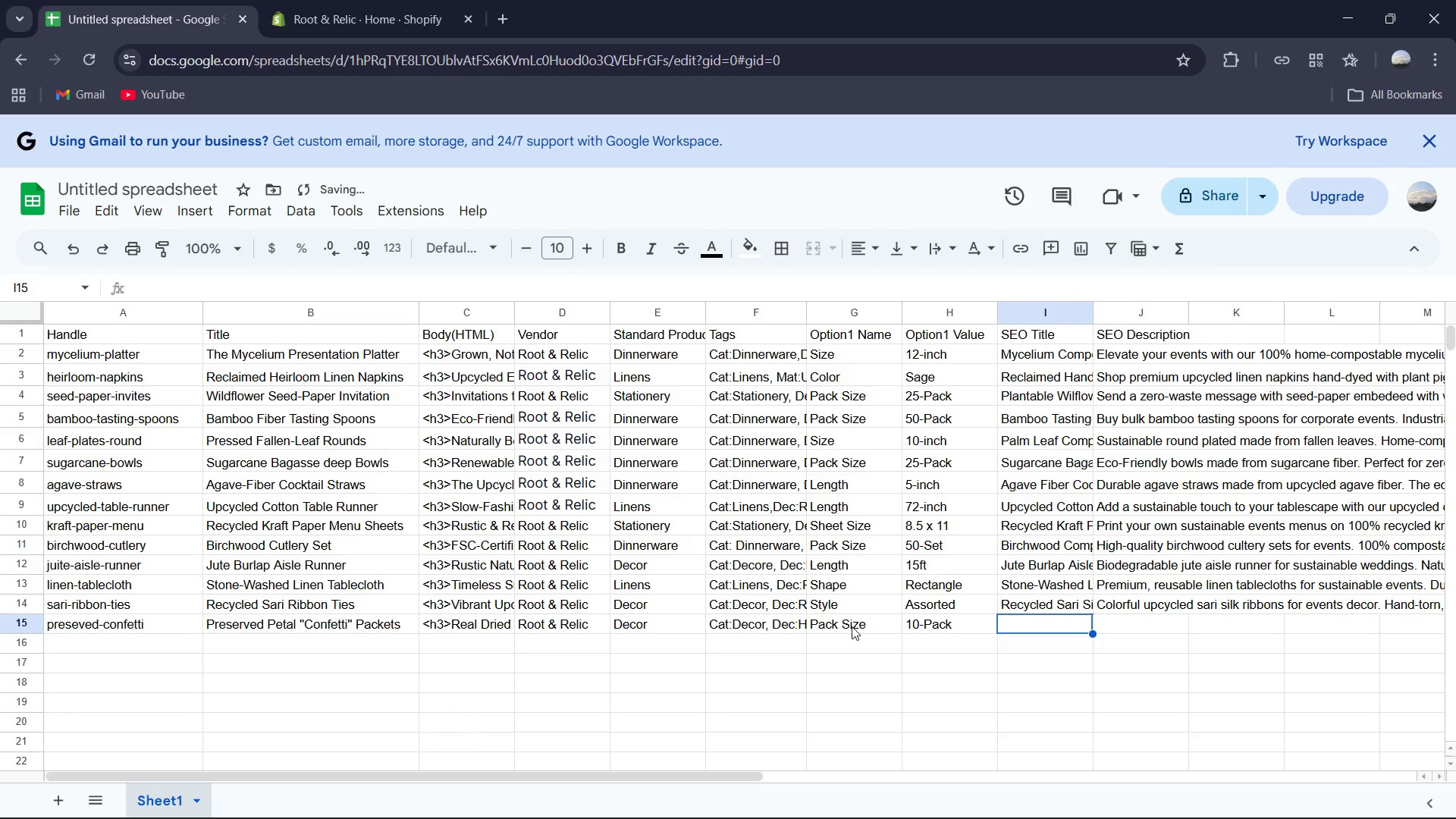 
 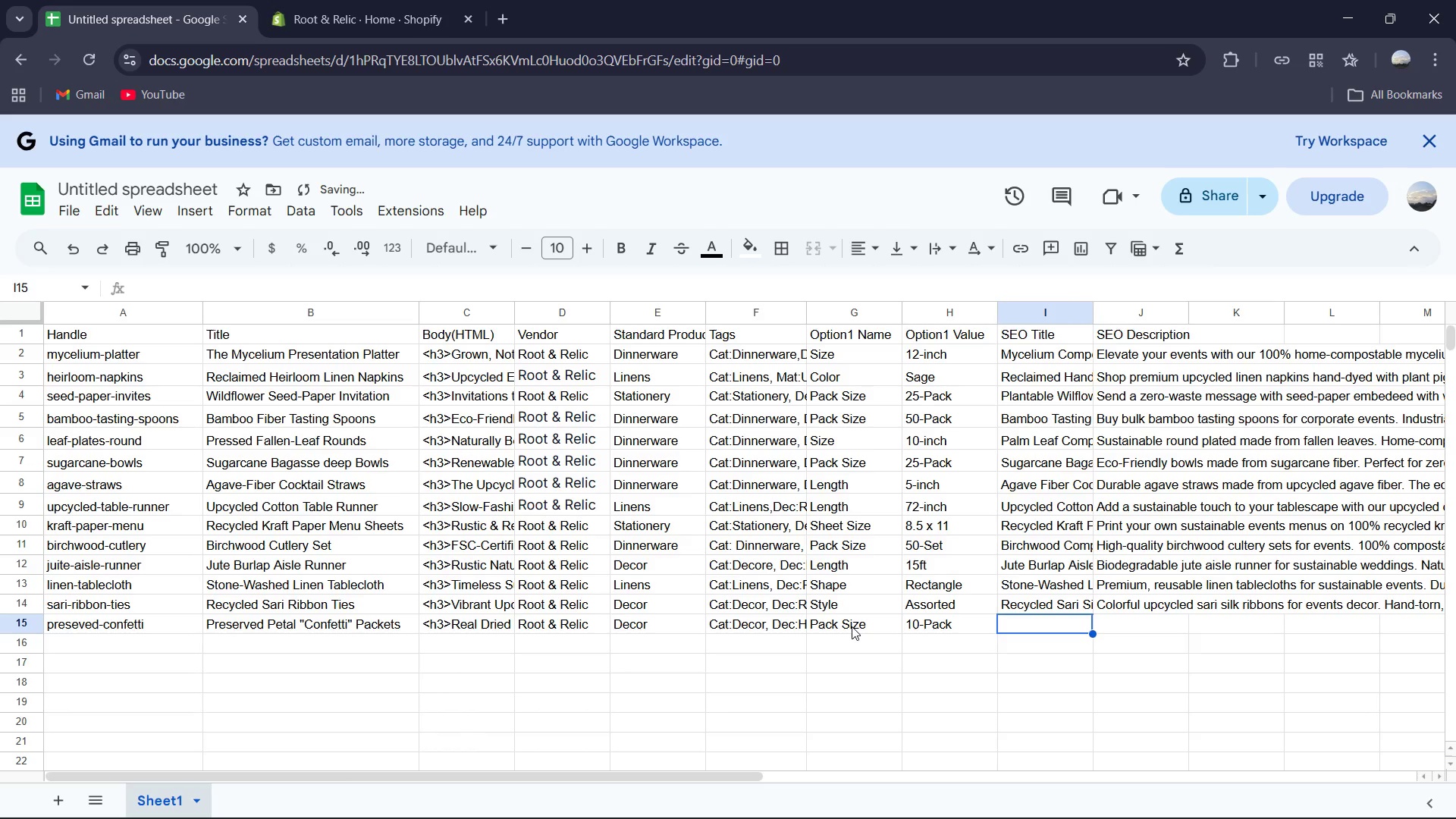 
key(ArrowRight)
 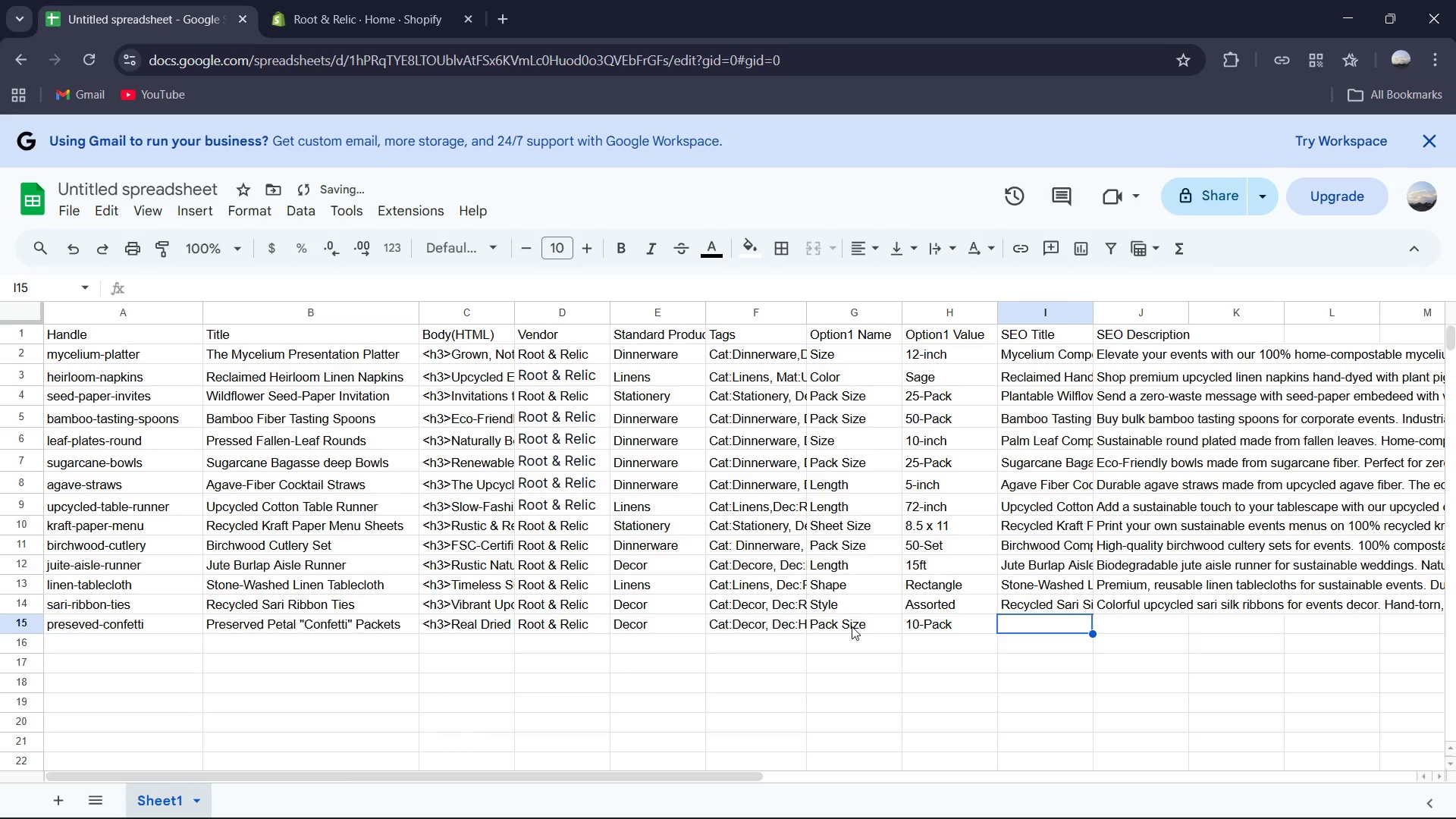 
type(Biodegradable Flower Petal Confett)
key(Backspace)
type(o)
key(Backspace)
type(ti | WEdding)
 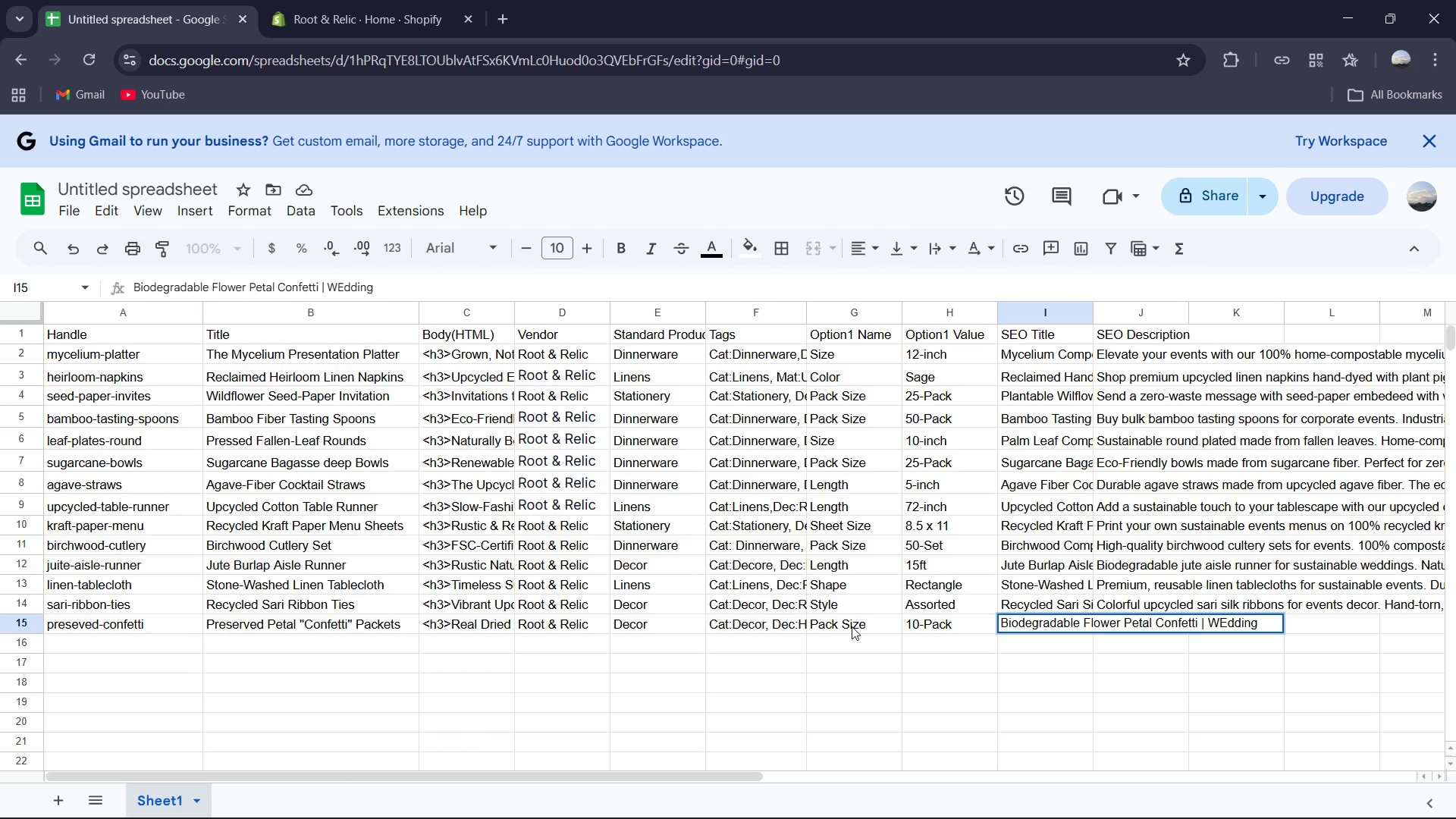 
key(ArrowLeft)
 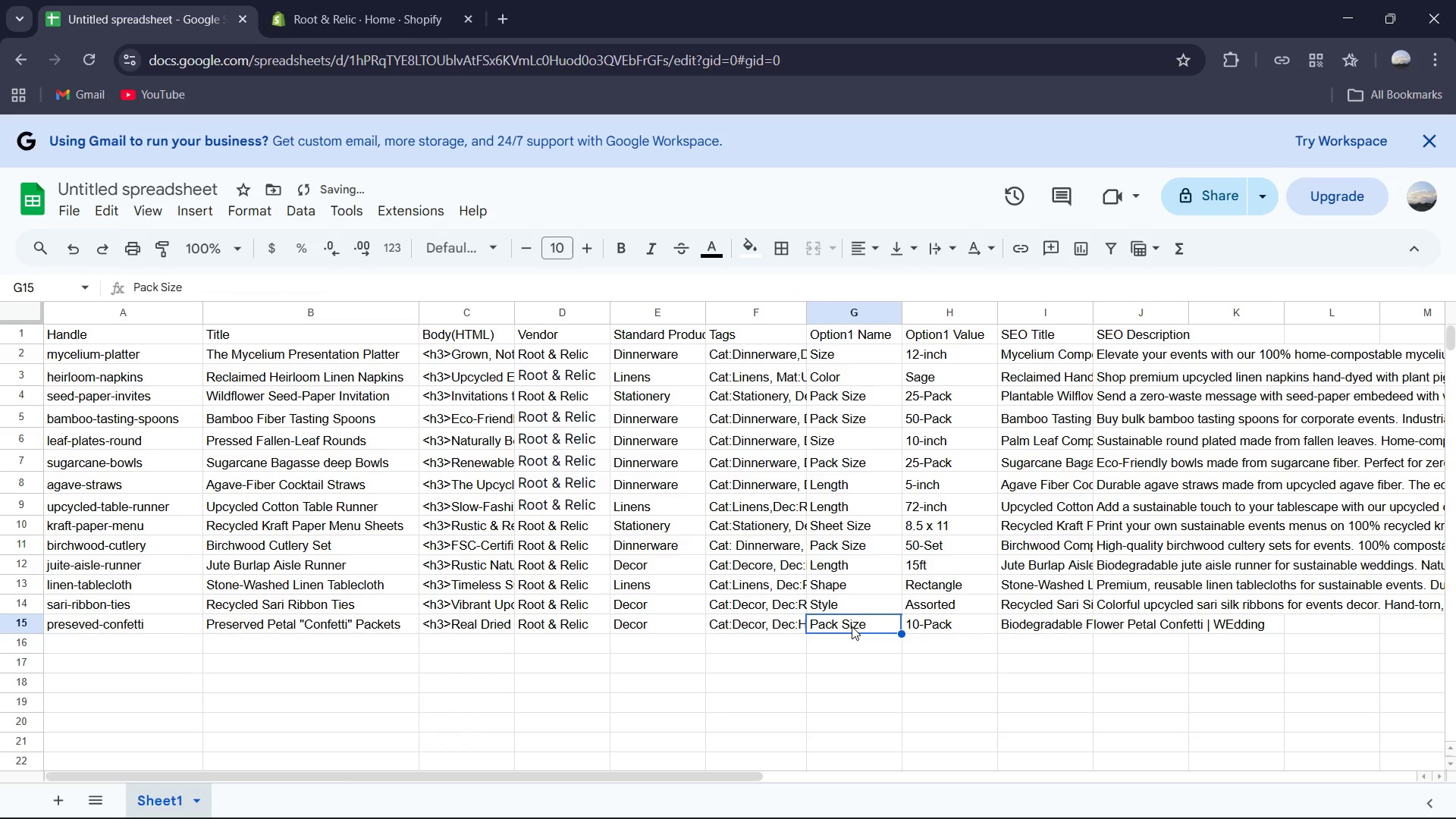 
key(ArrowLeft)
 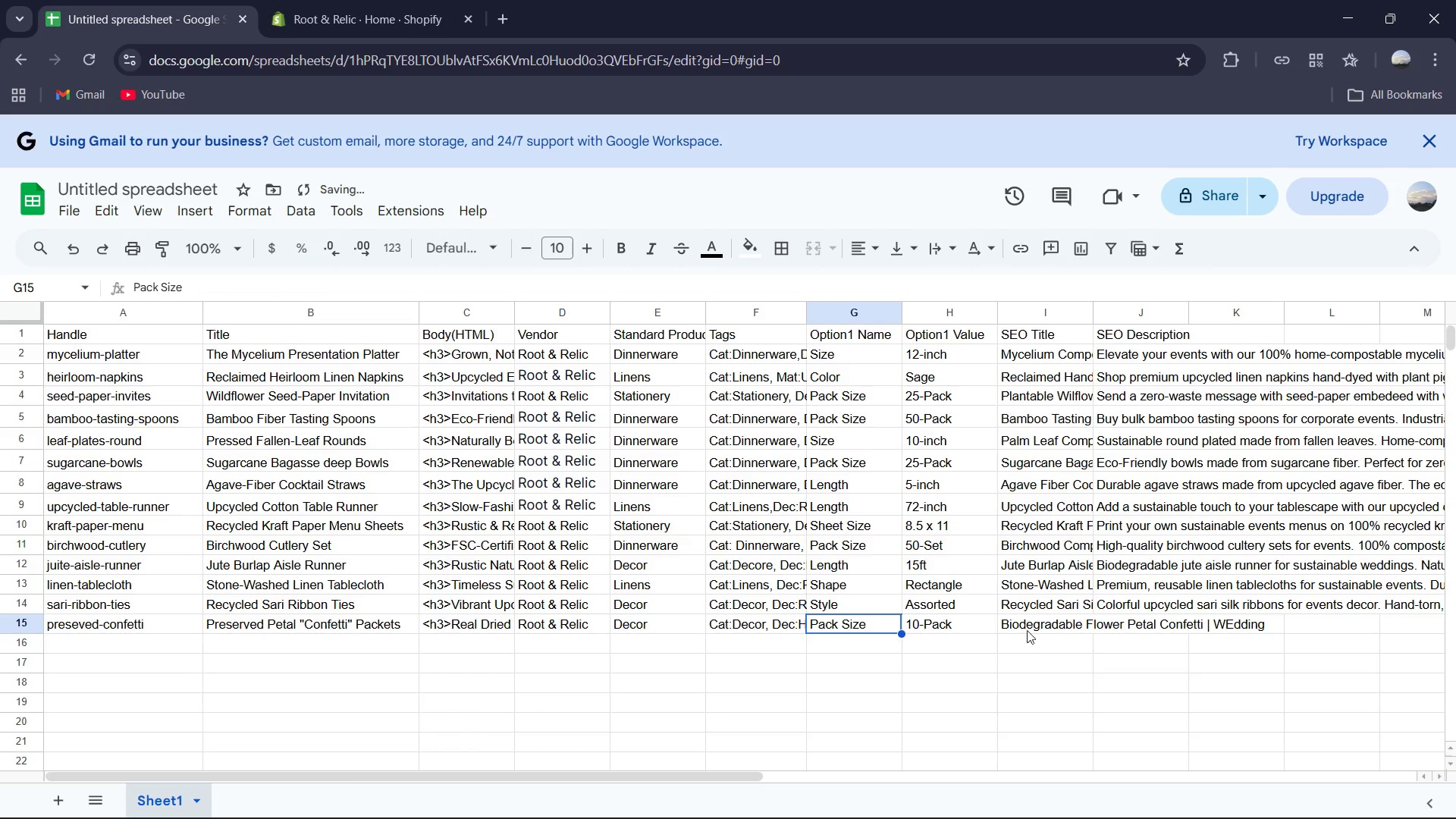 
left_click_drag(start_coordinate=[1031, 625], to_coordinate=[1046, 624])
 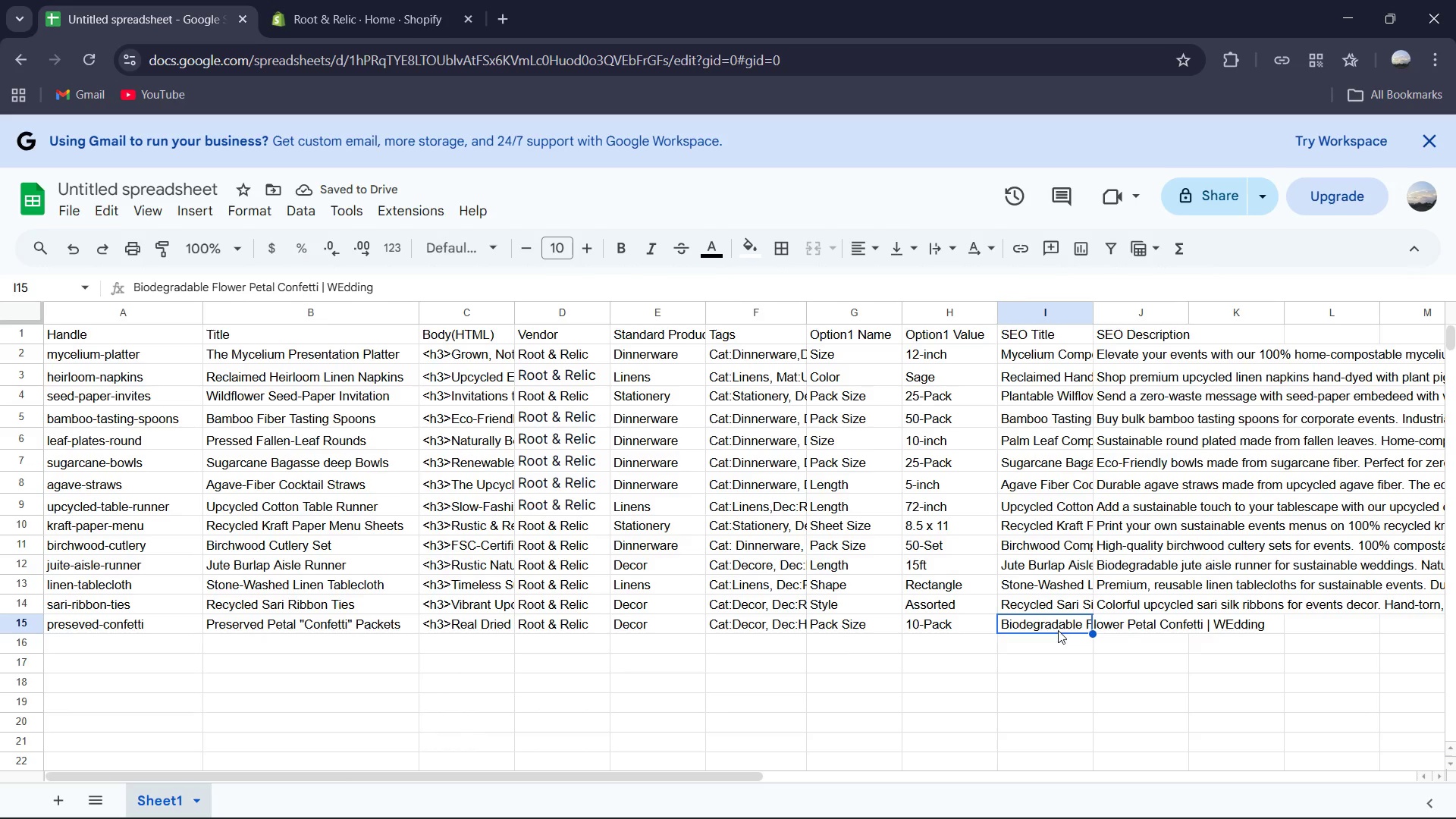 
double_click([1058, 630])
 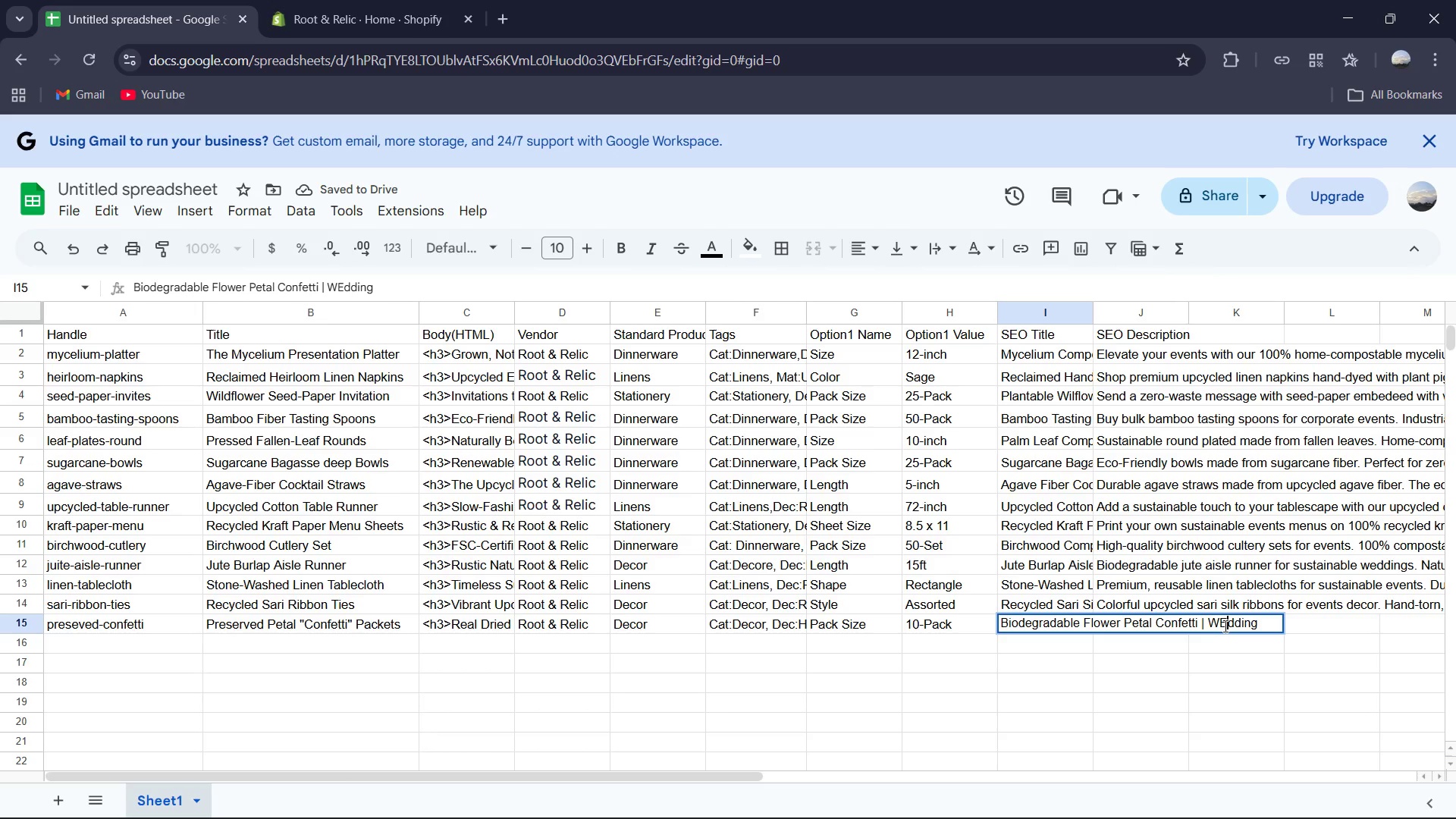 
left_click([1224, 626])
 